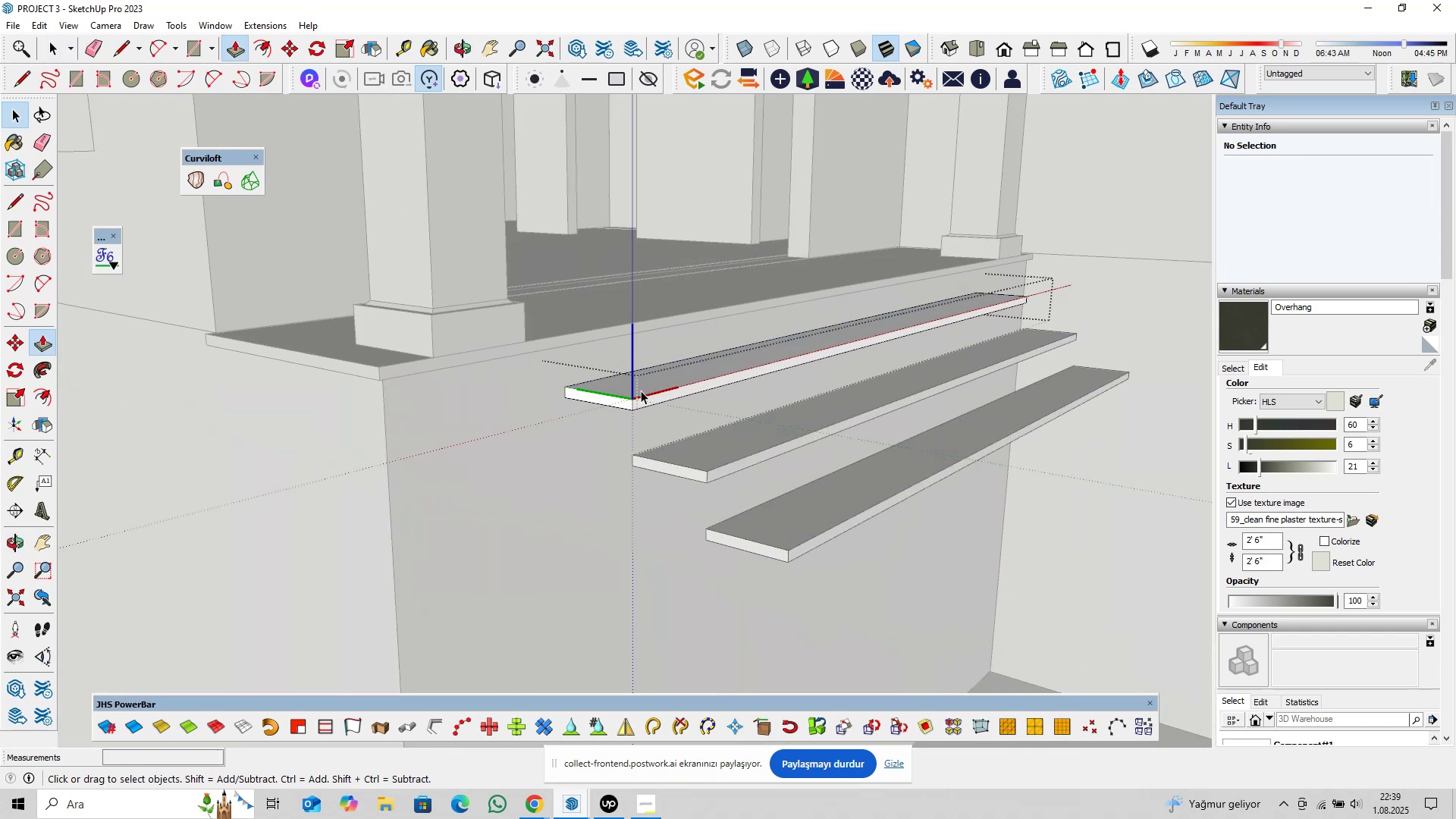 
scroll: coordinate [657, 469], scroll_direction: down, amount: 16.0
 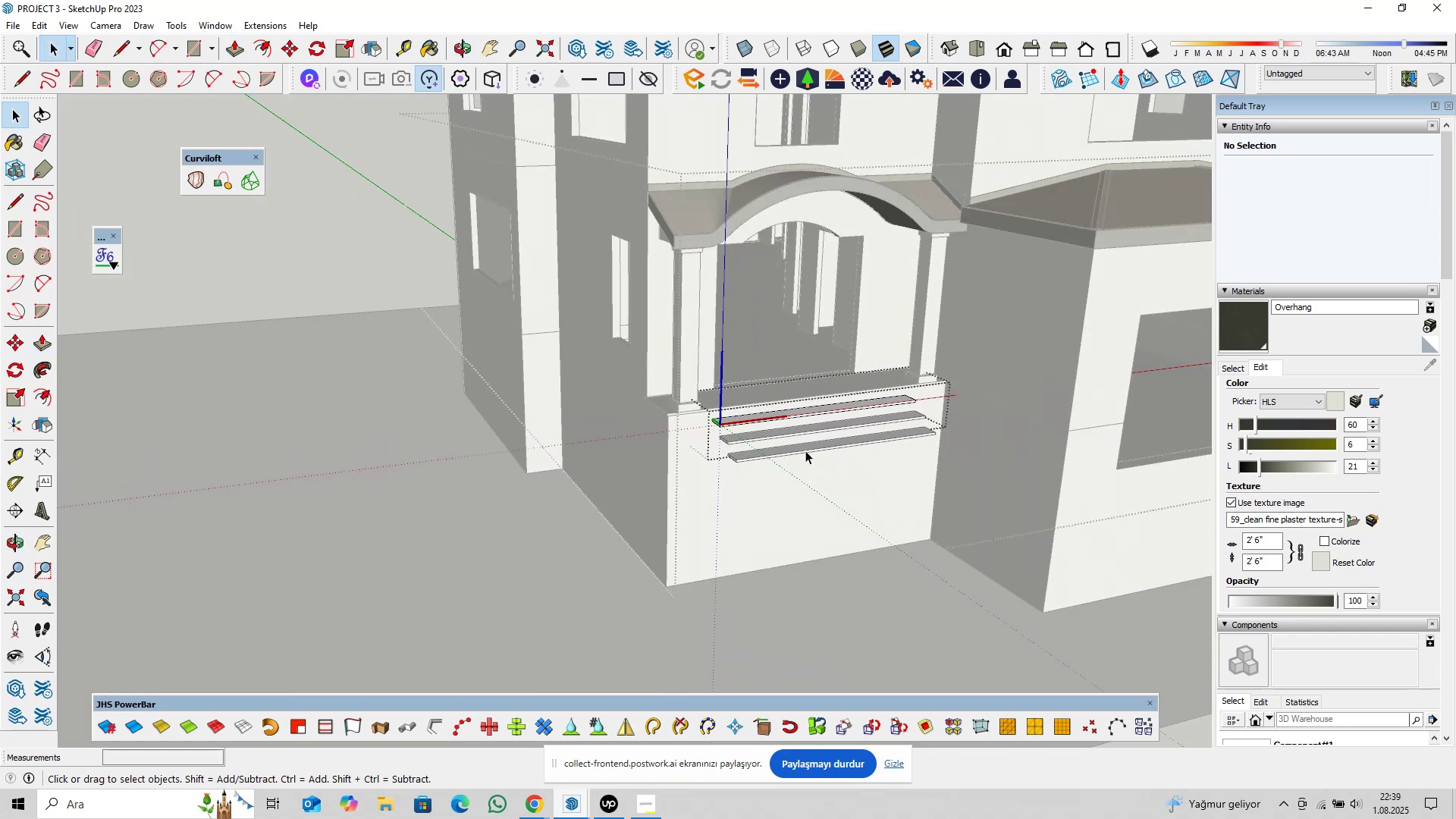 
key(Escape)
 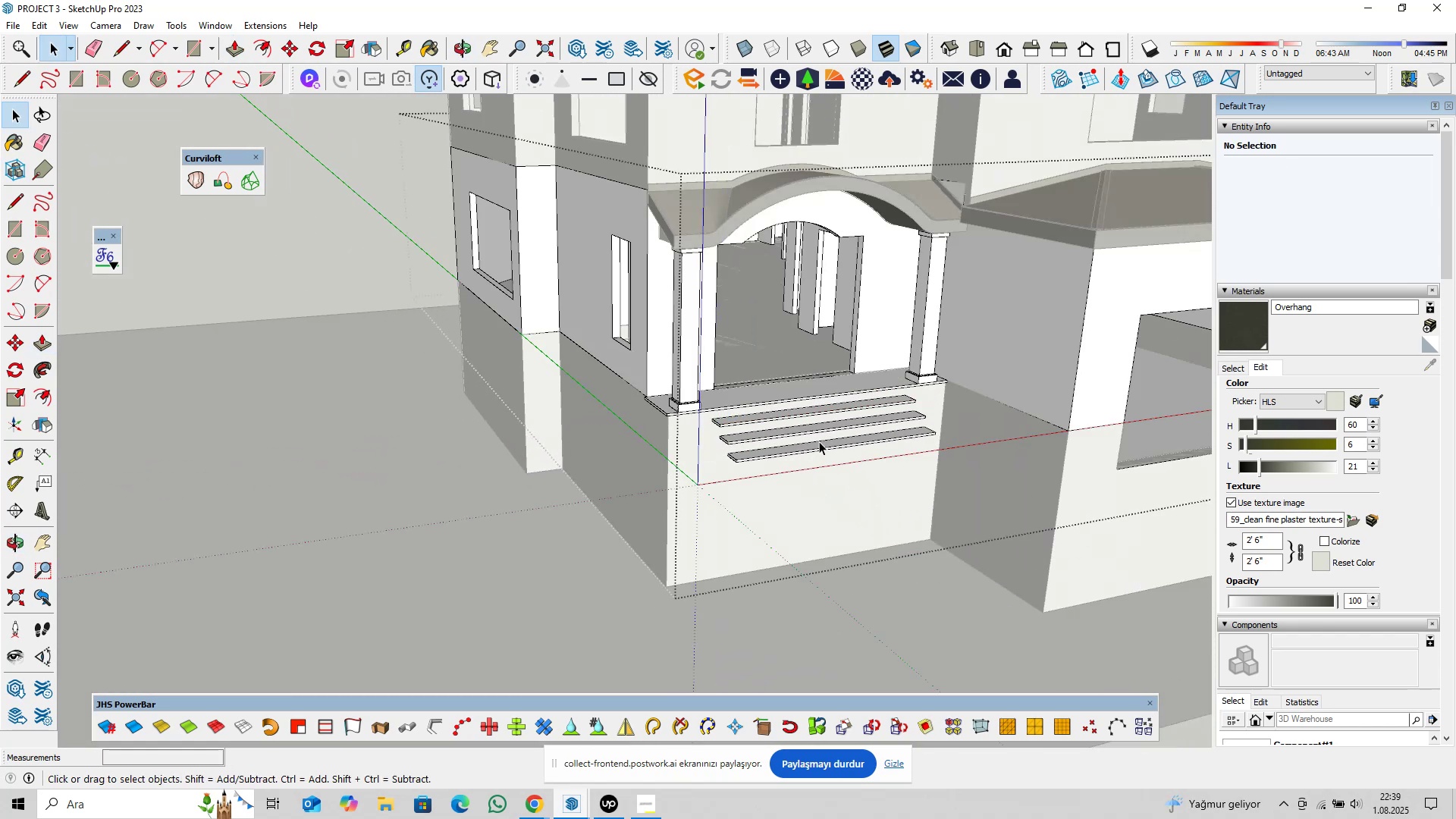 
hold_key(key=ShiftLeft, duration=0.49)
 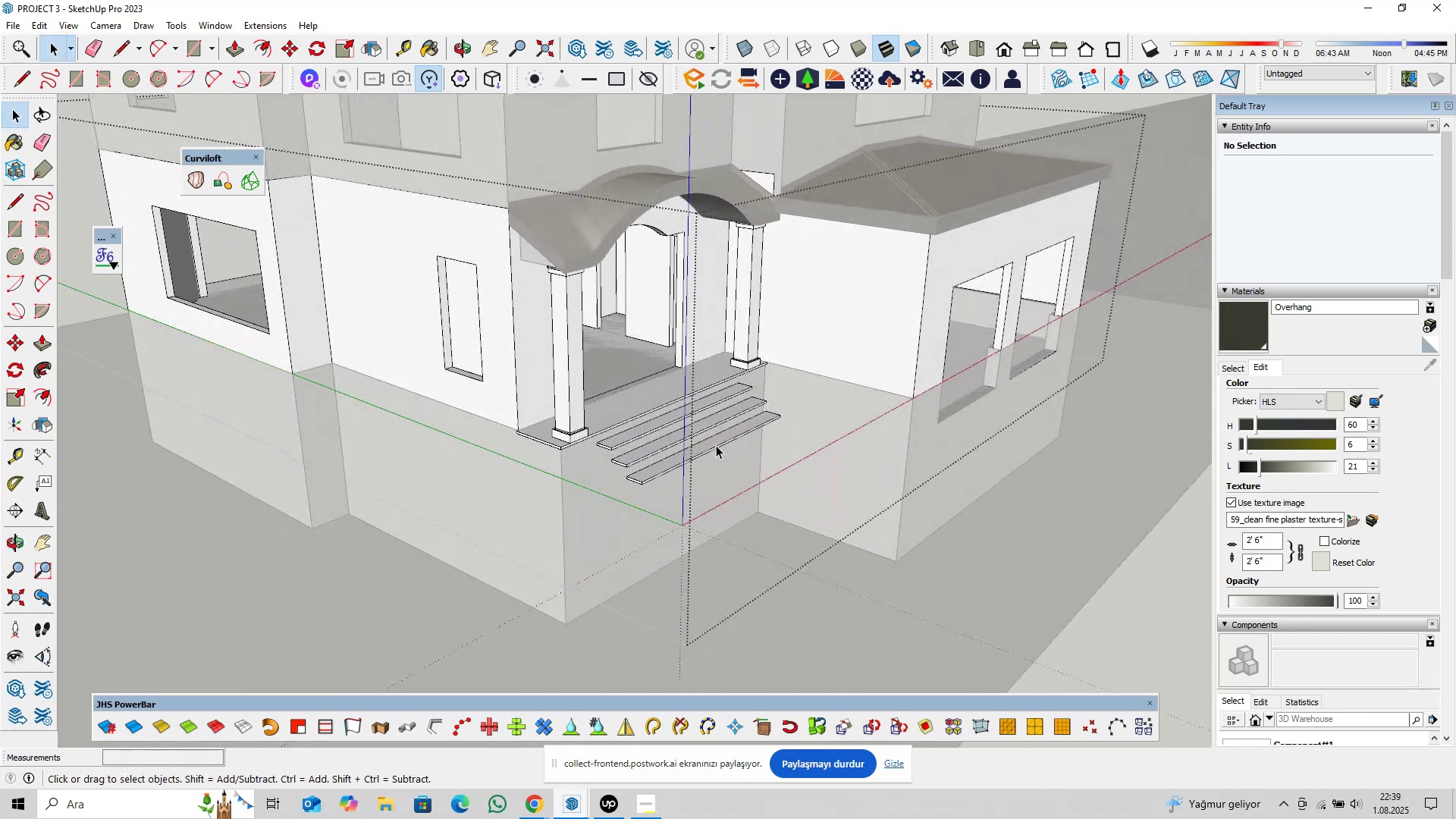 
wait(6.76)
 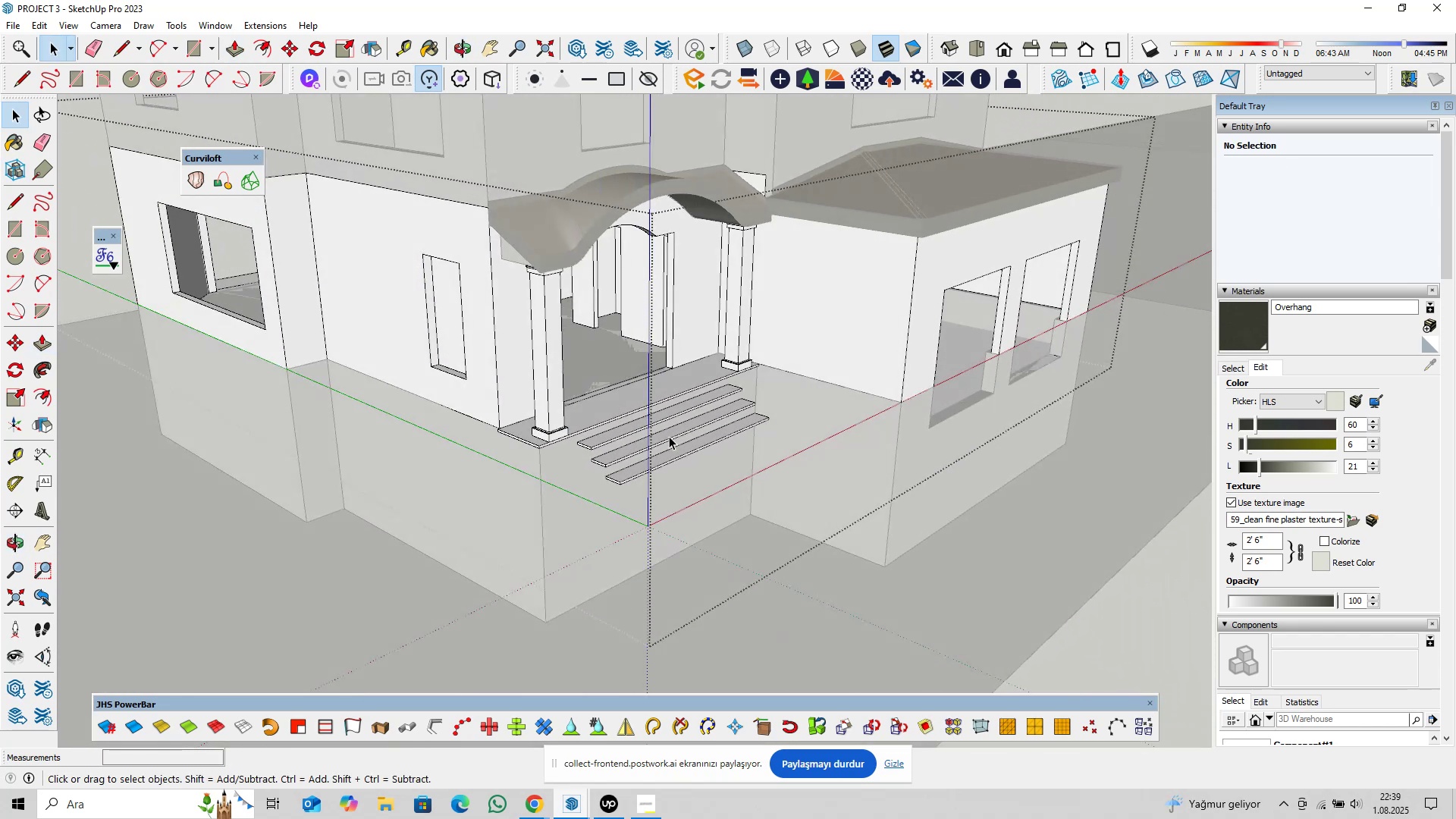 
scroll: coordinate [657, 476], scroll_direction: up, amount: 4.0
 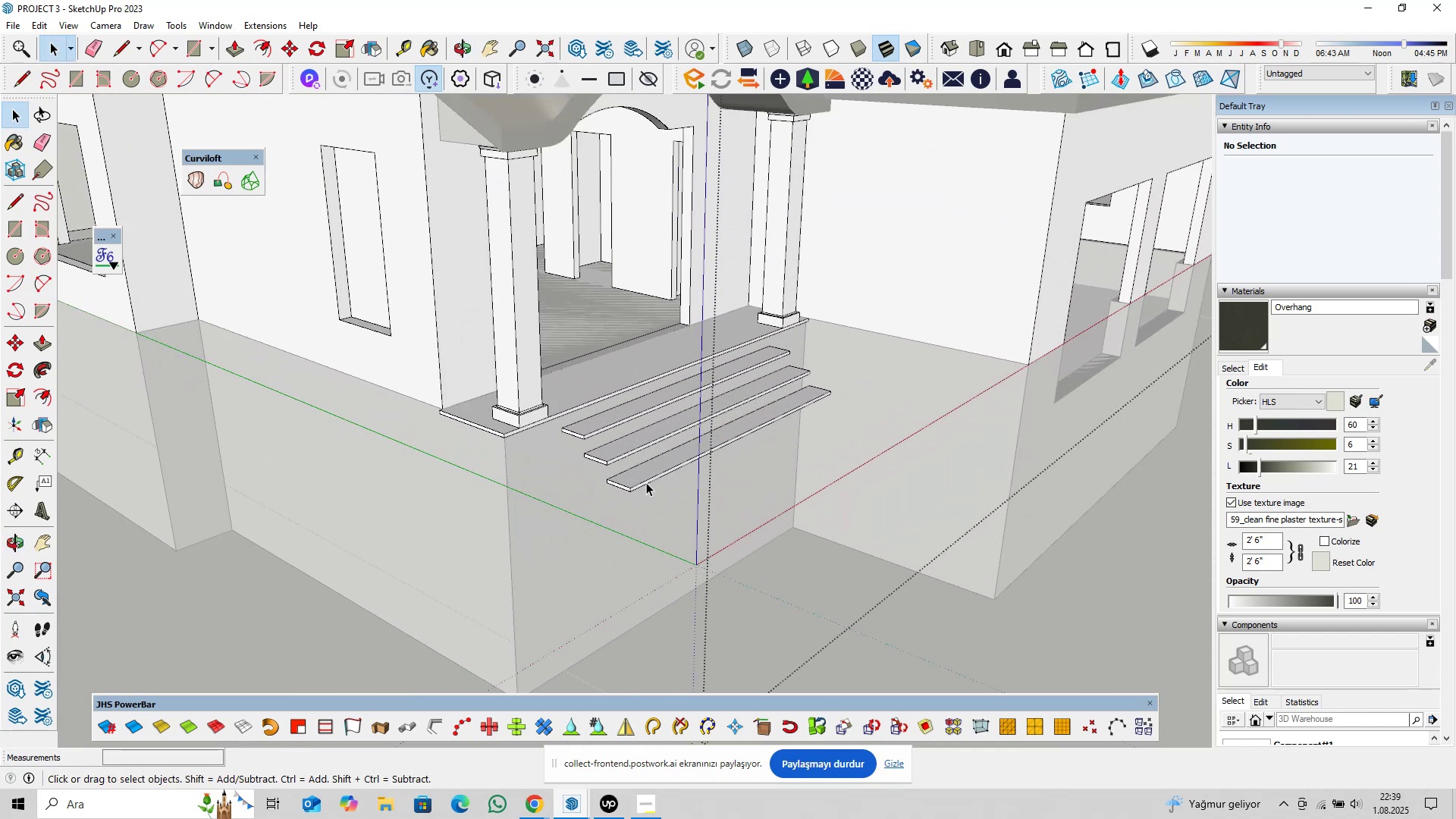 
hold_key(key=ShiftLeft, duration=0.36)
 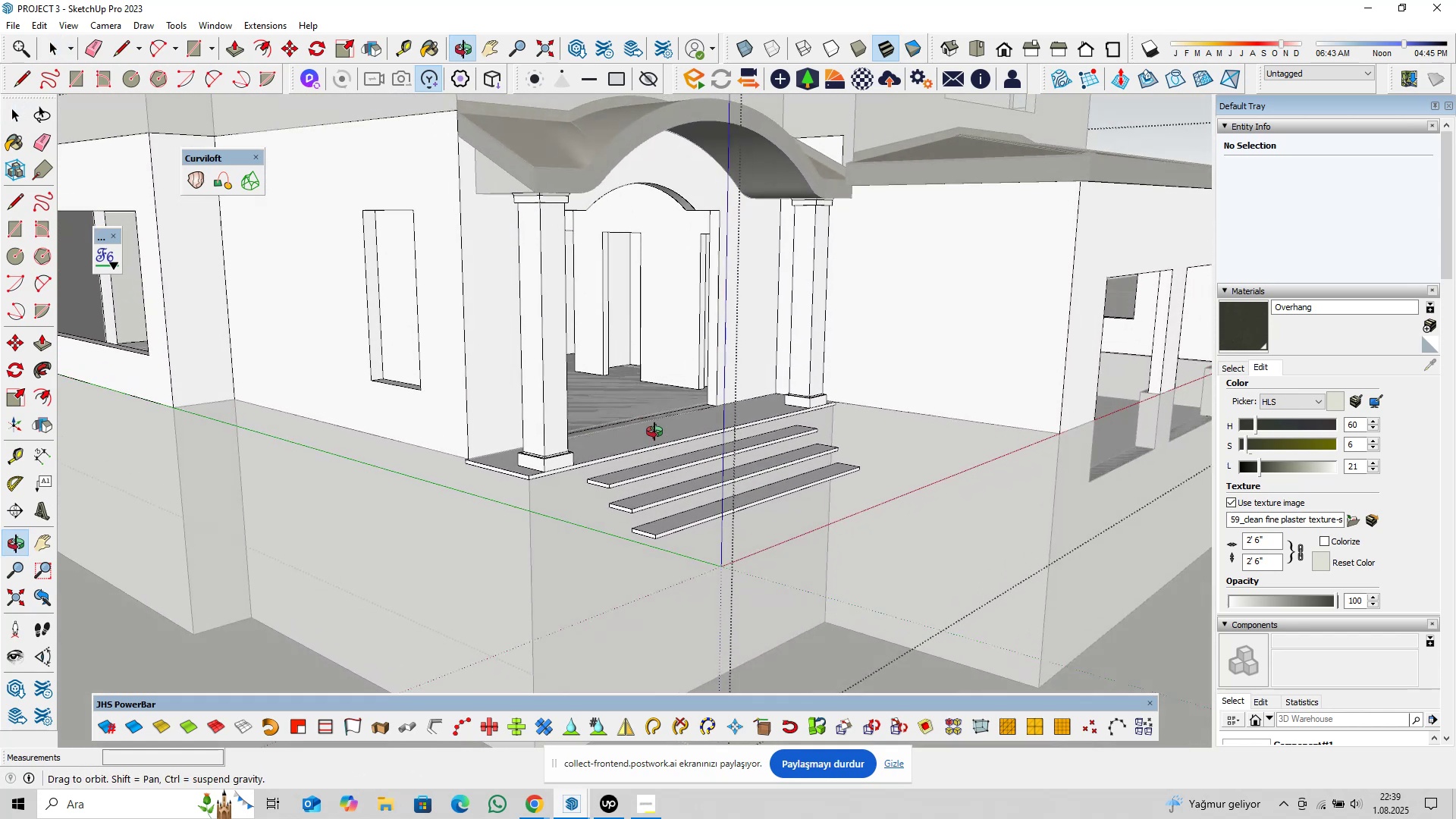 
hold_key(key=ShiftLeft, duration=0.4)
 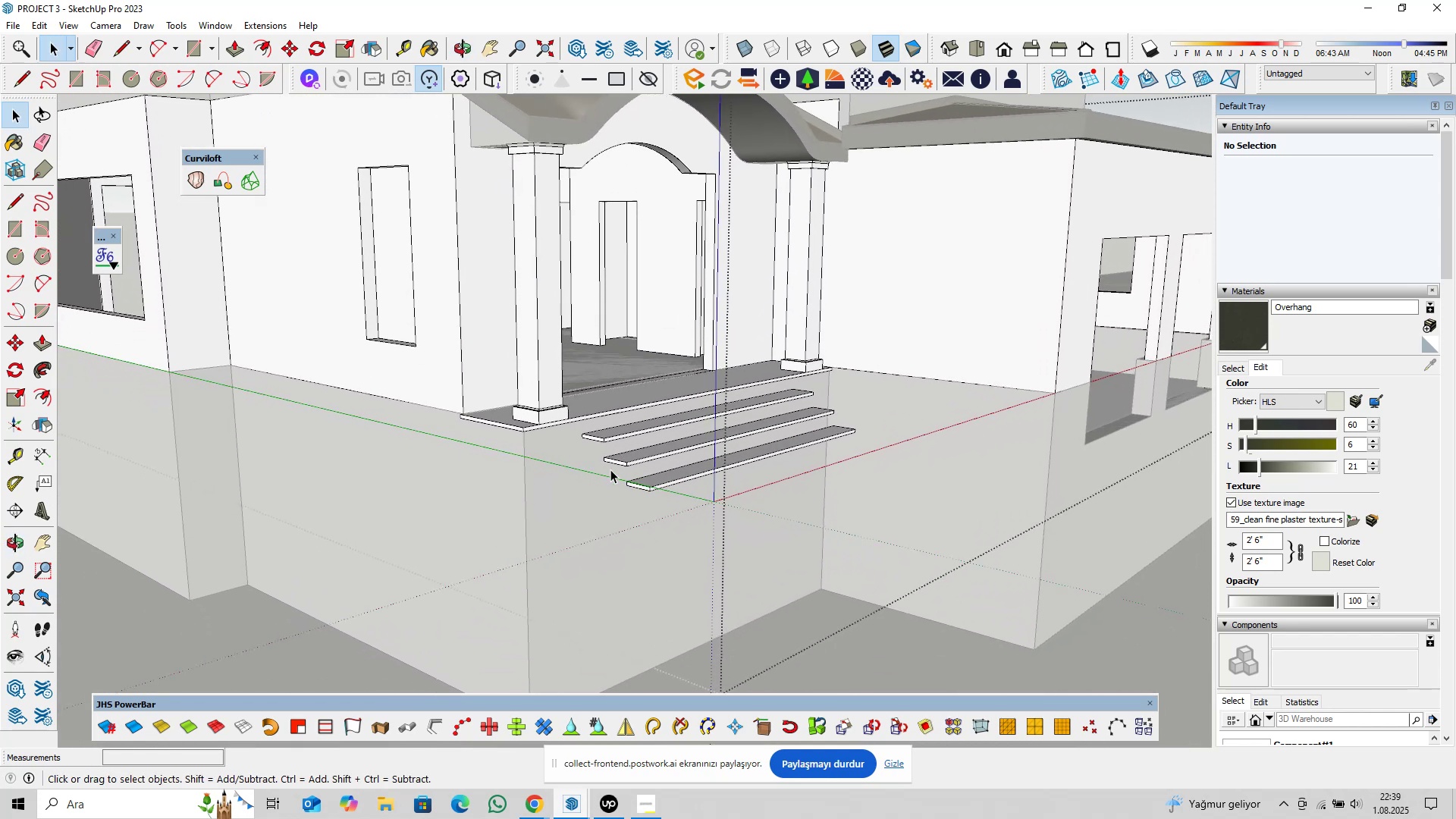 
scroll: coordinate [676, 501], scroll_direction: up, amount: 9.0
 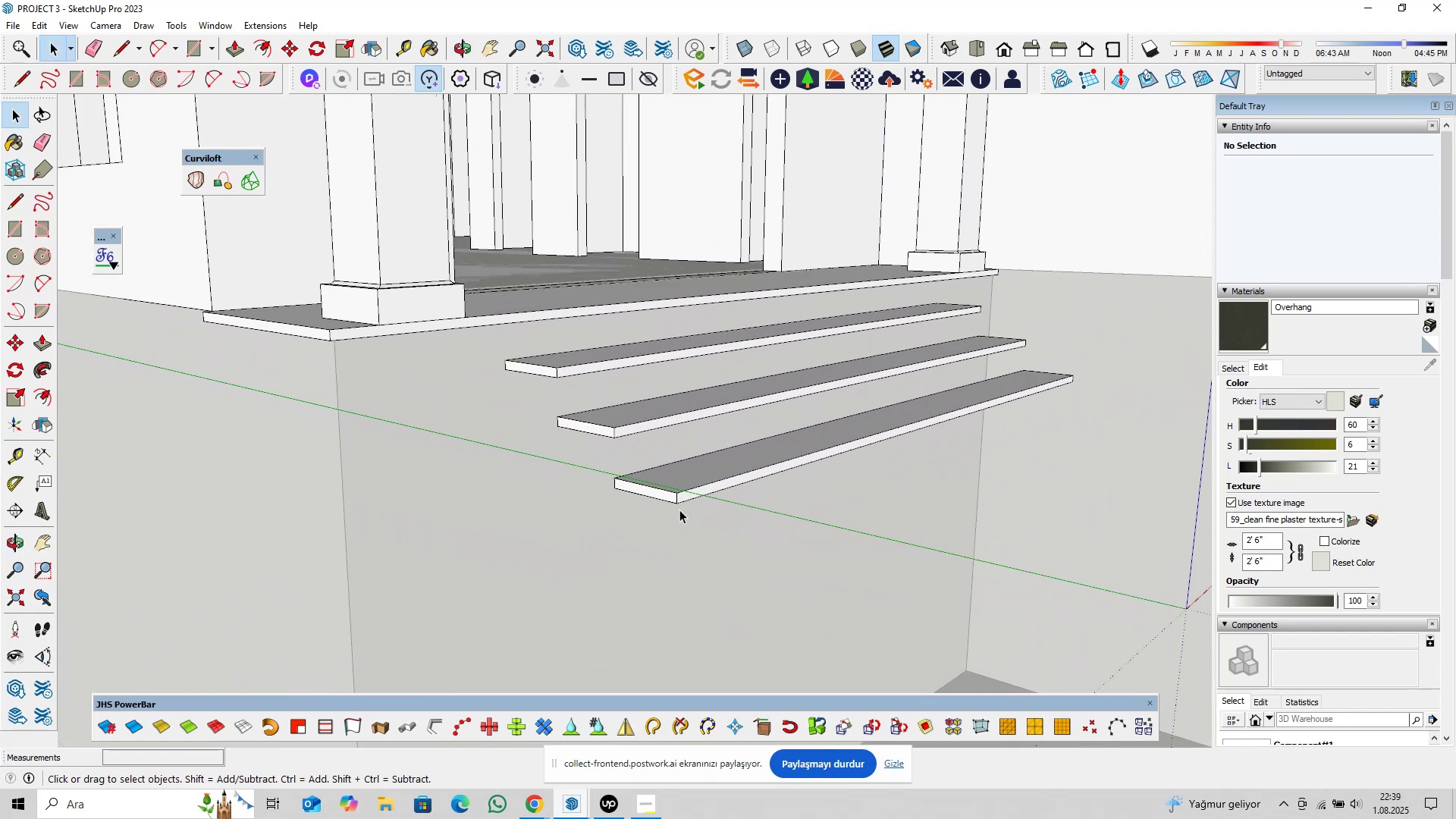 
type(pl pl)
 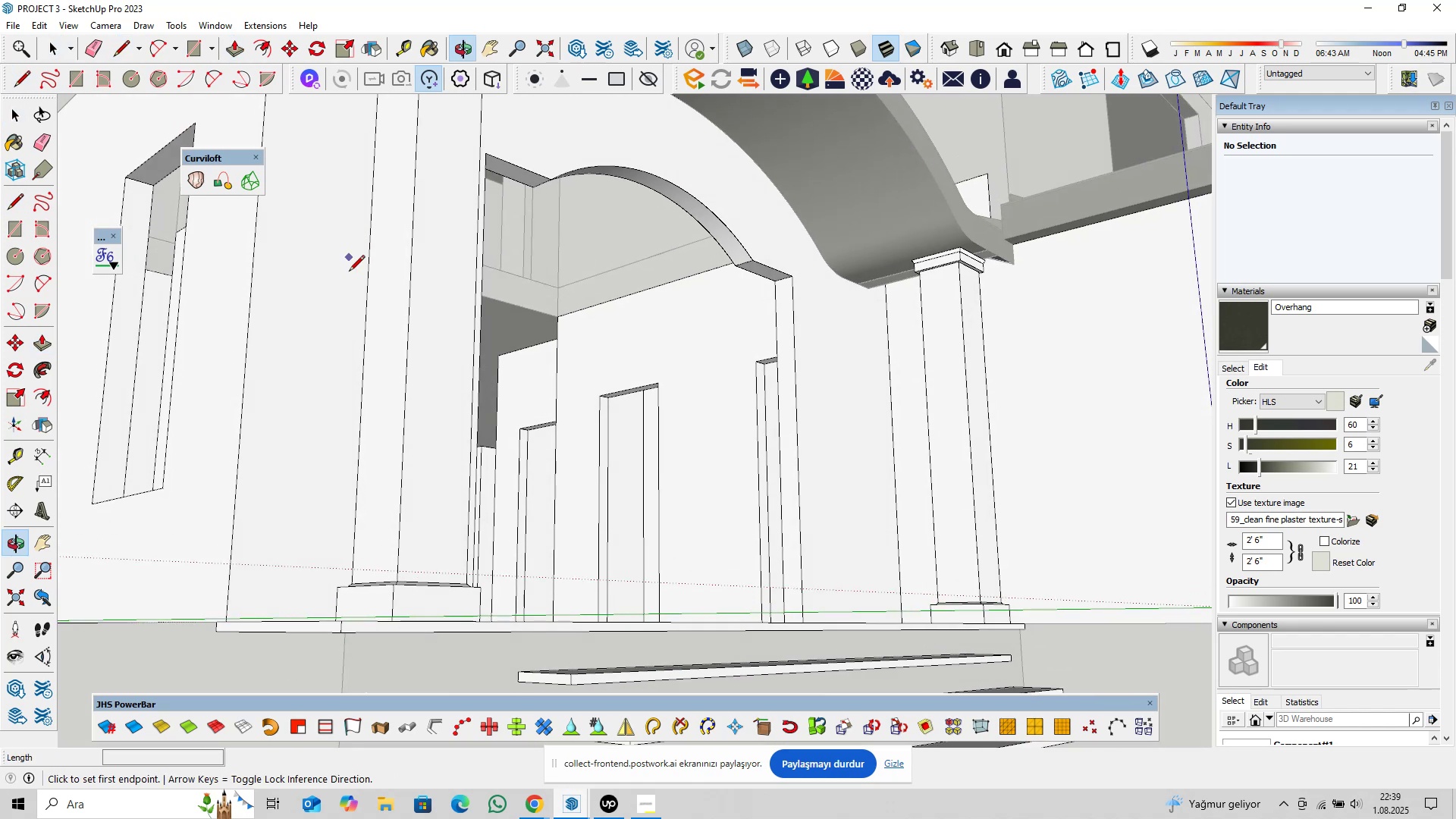 
hold_key(key=ShiftLeft, duration=0.48)
 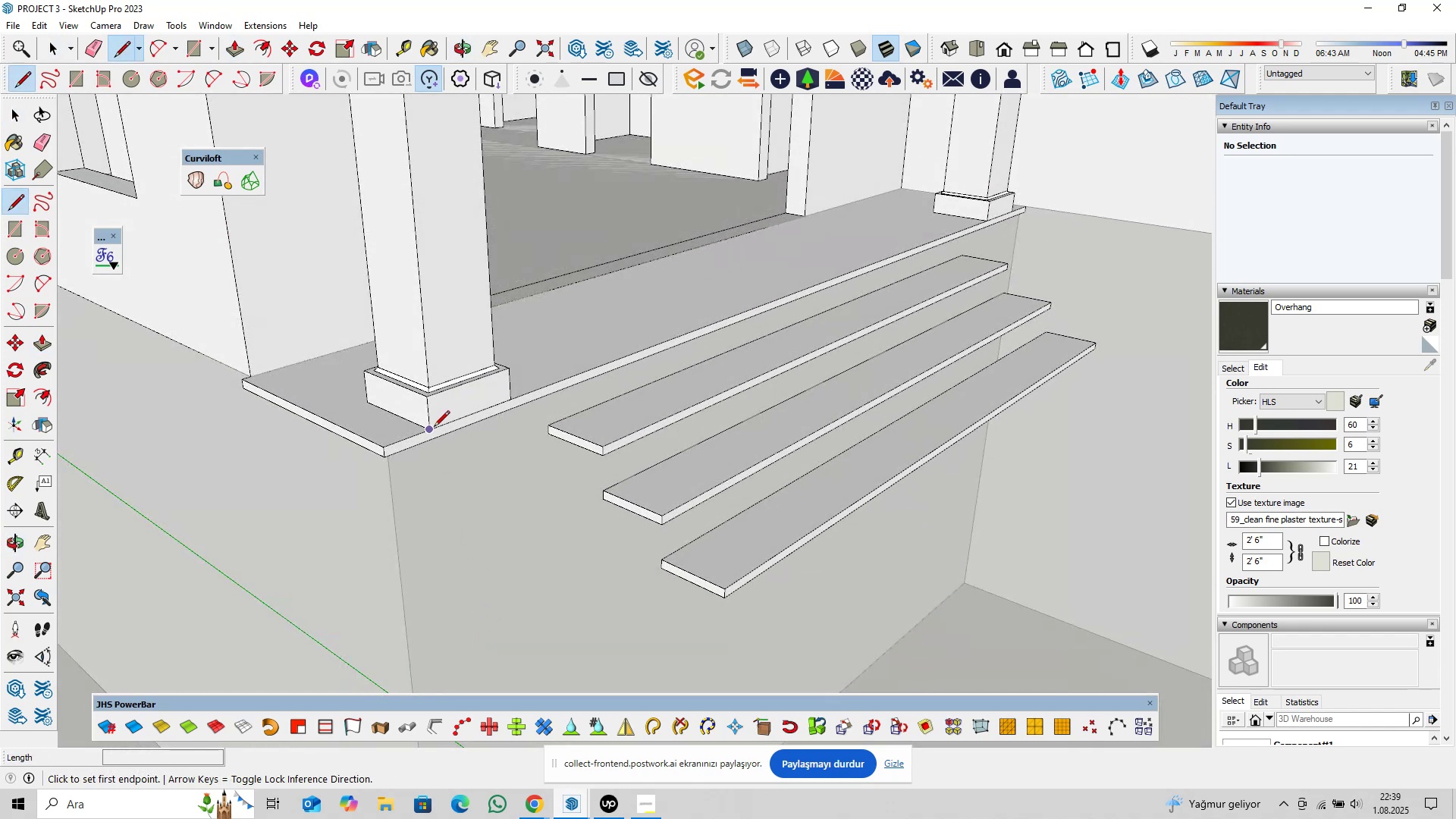 
left_click([431, 428])
 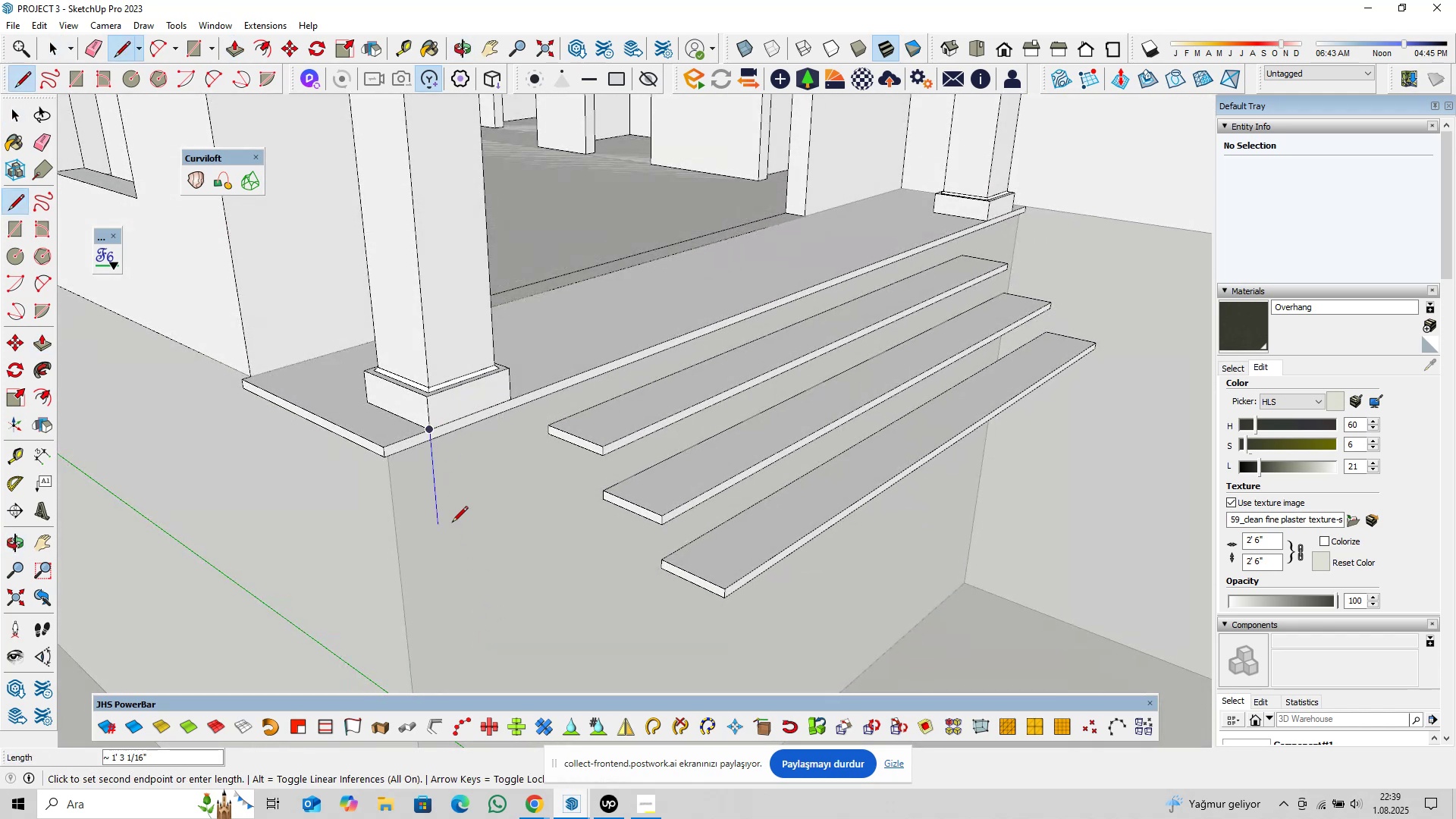 
type(2@6)
 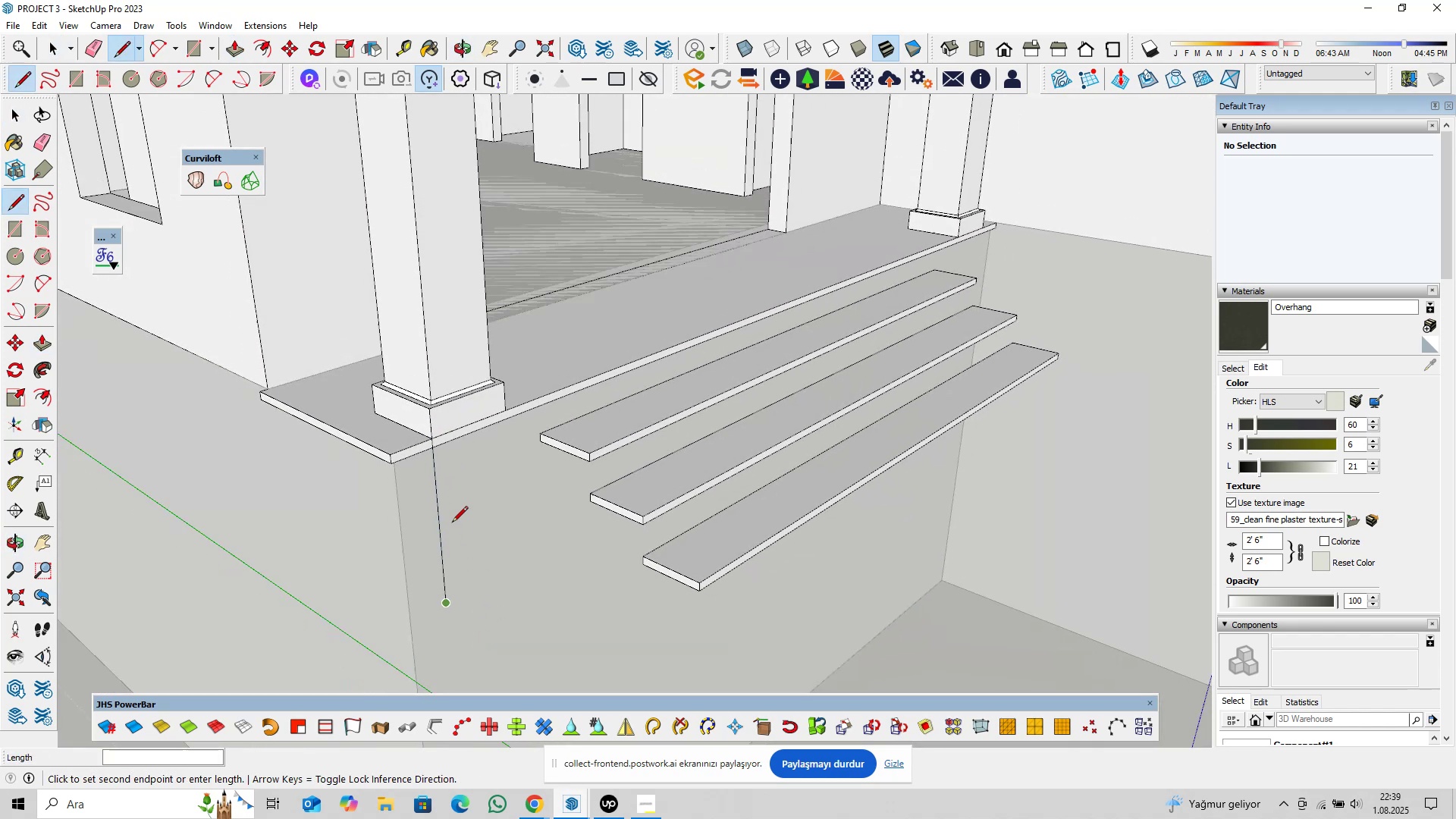 
 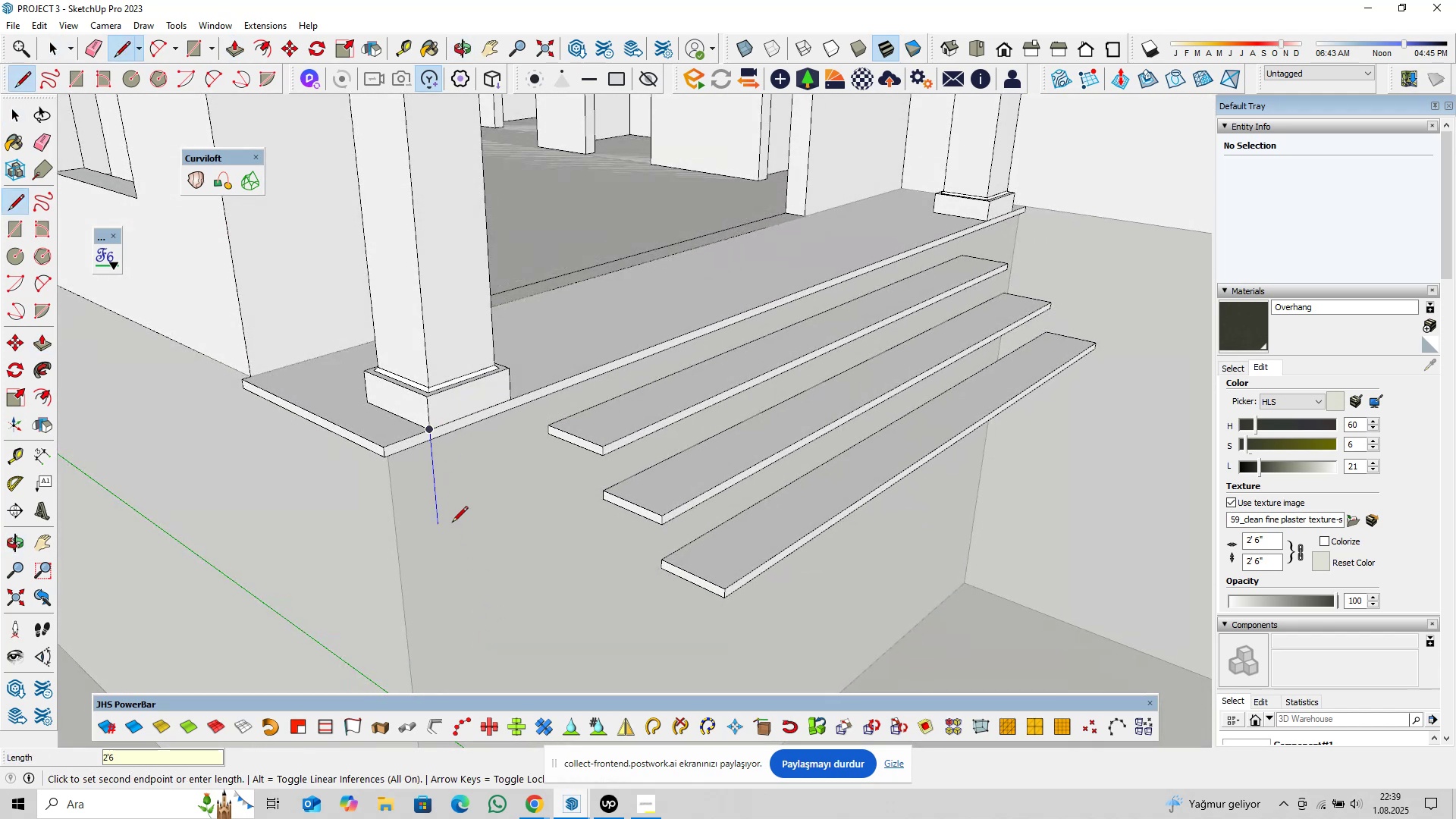 
key(Enter)
 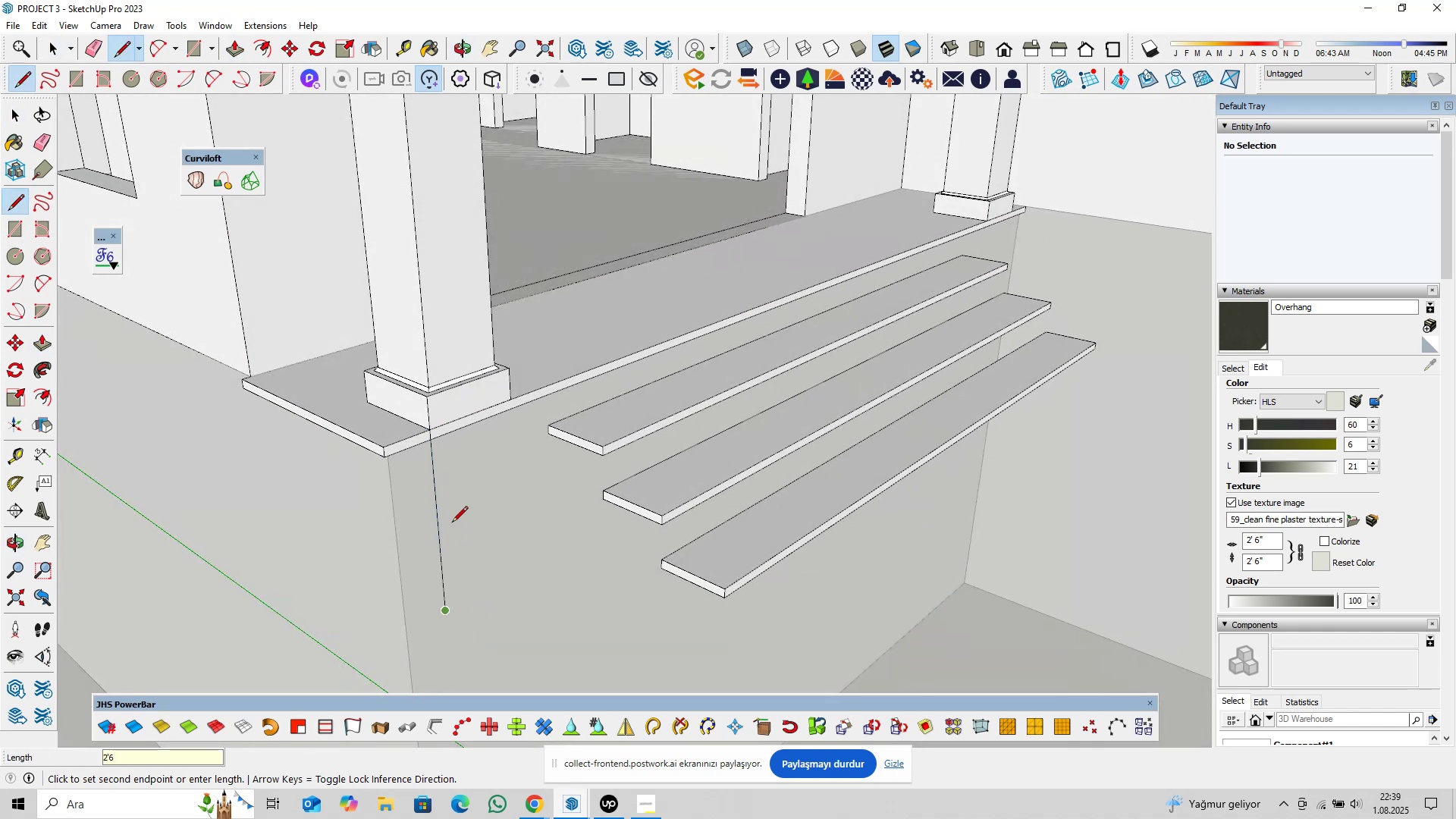 
scroll: coordinate [452, 523], scroll_direction: down, amount: 2.0
 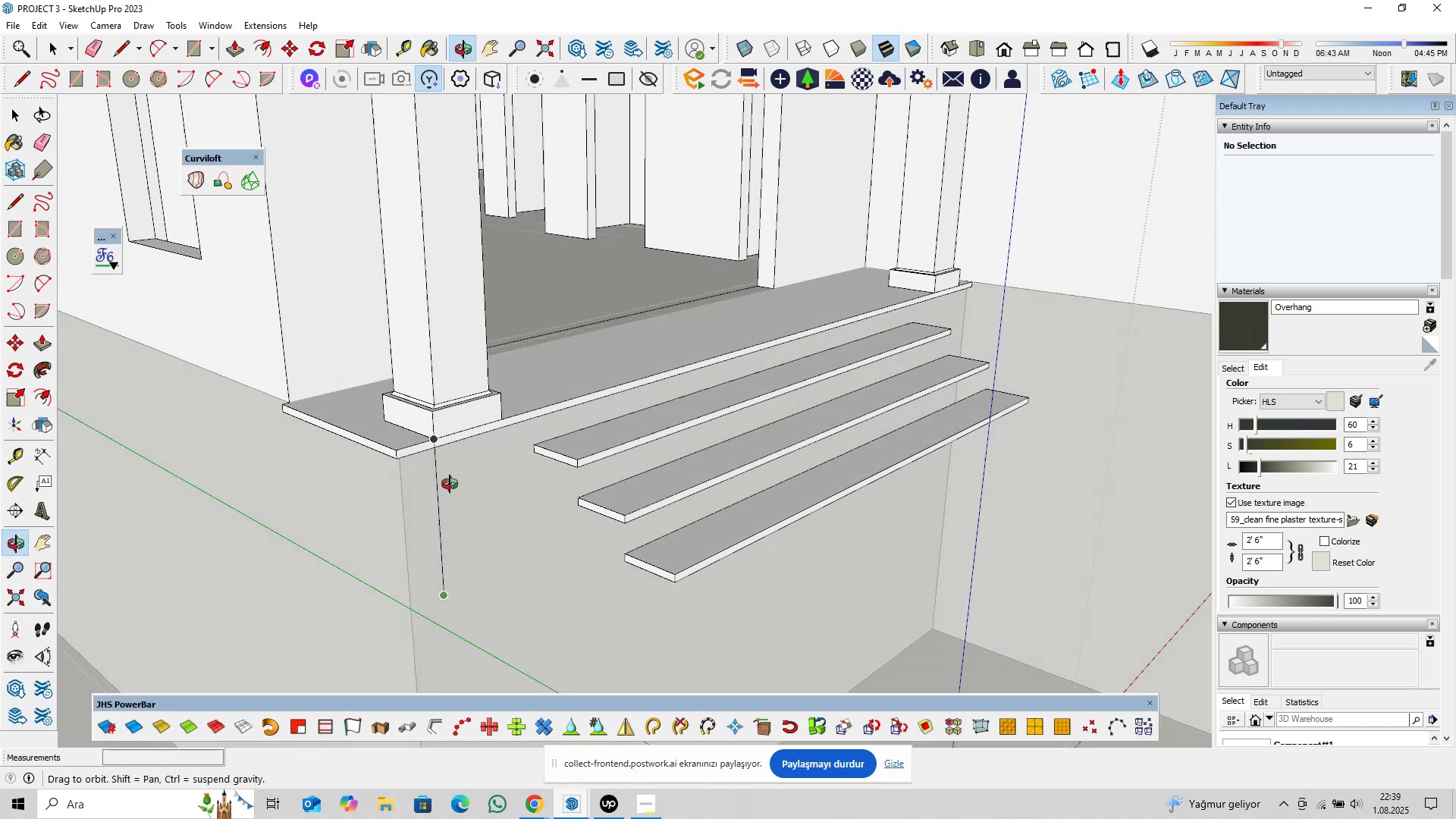 
key(Space)
 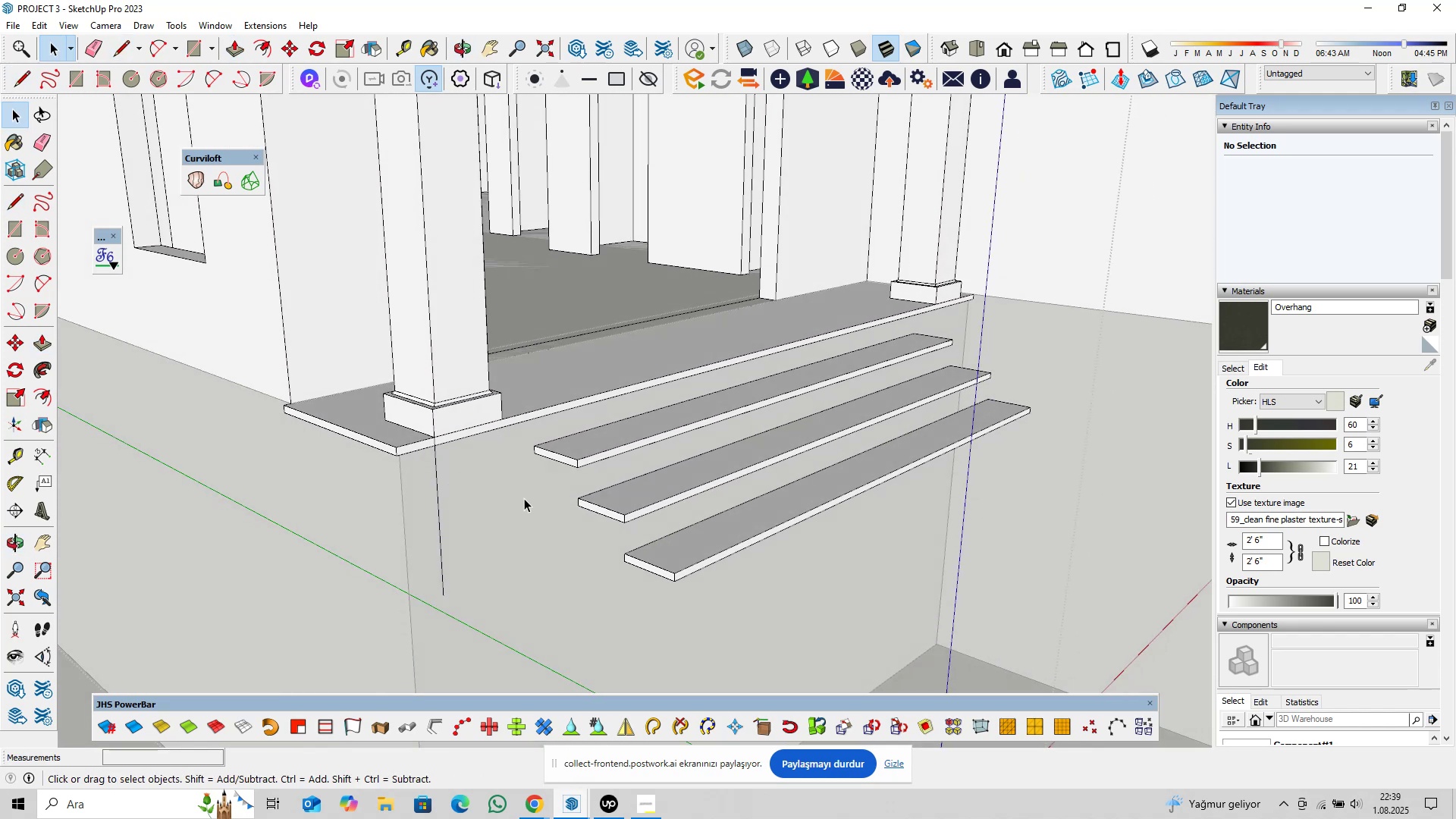 
right_click([524, 498])
 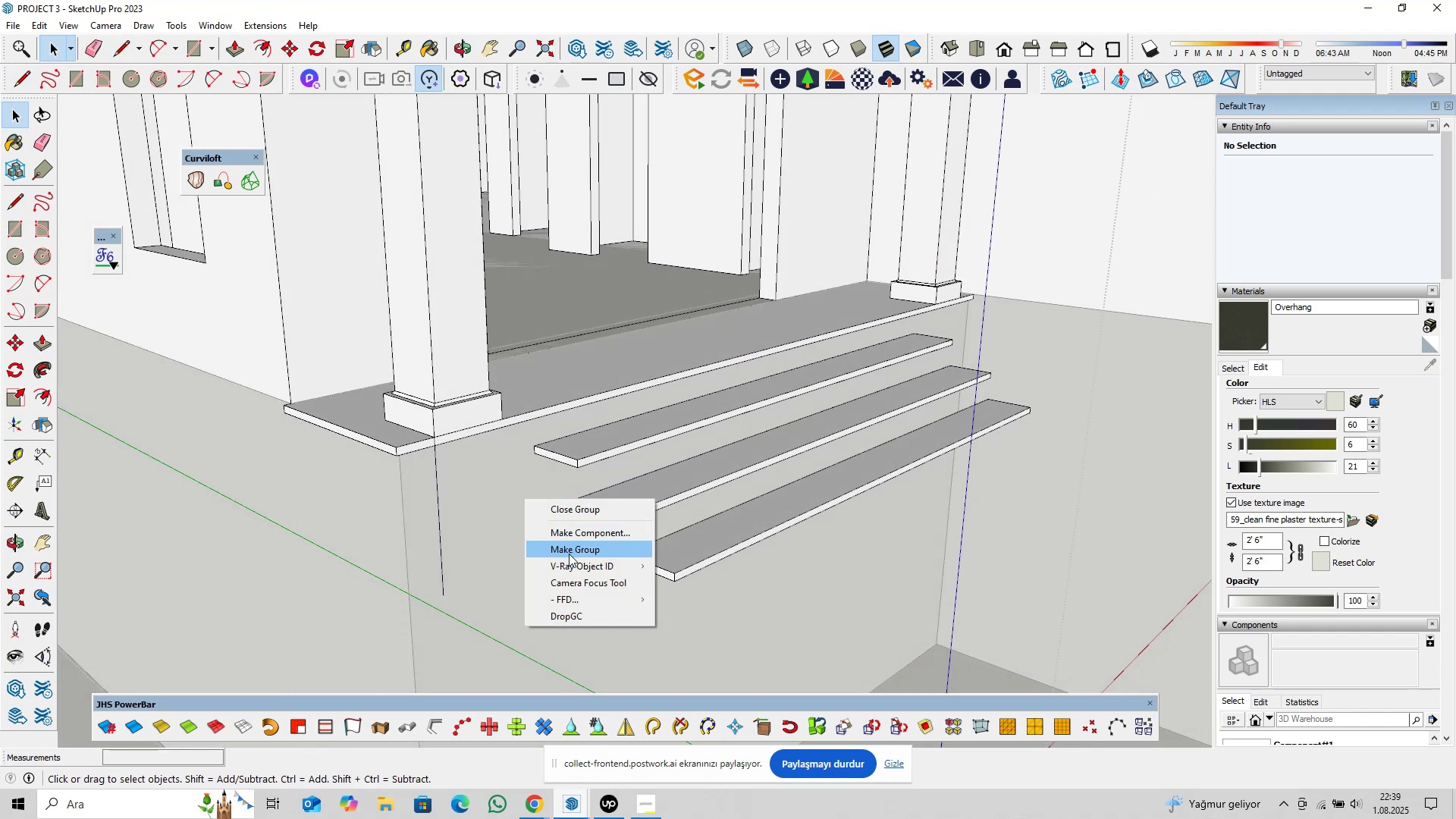 
left_click([572, 550])
 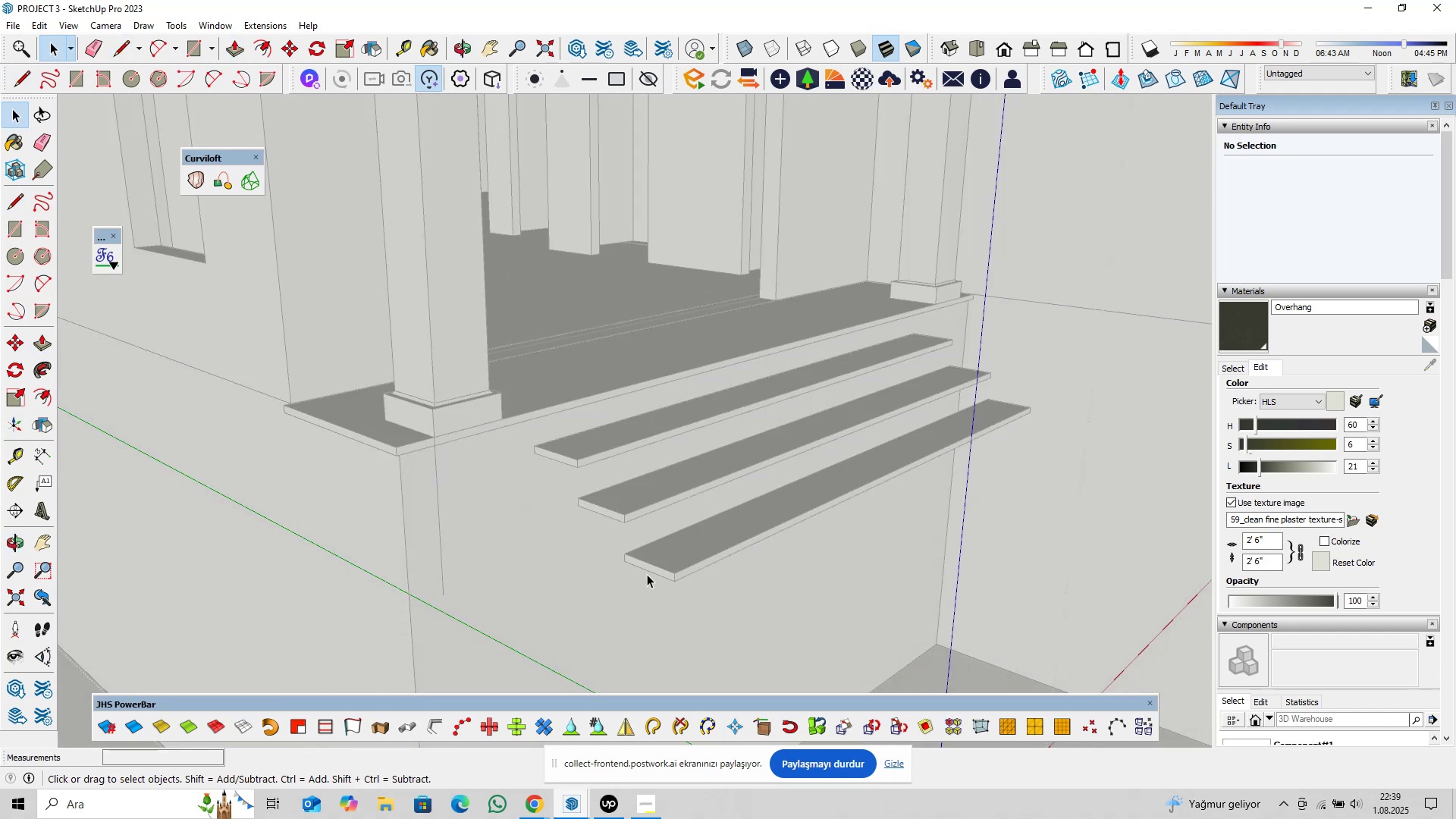 
hold_key(key=ShiftLeft, duration=0.34)
 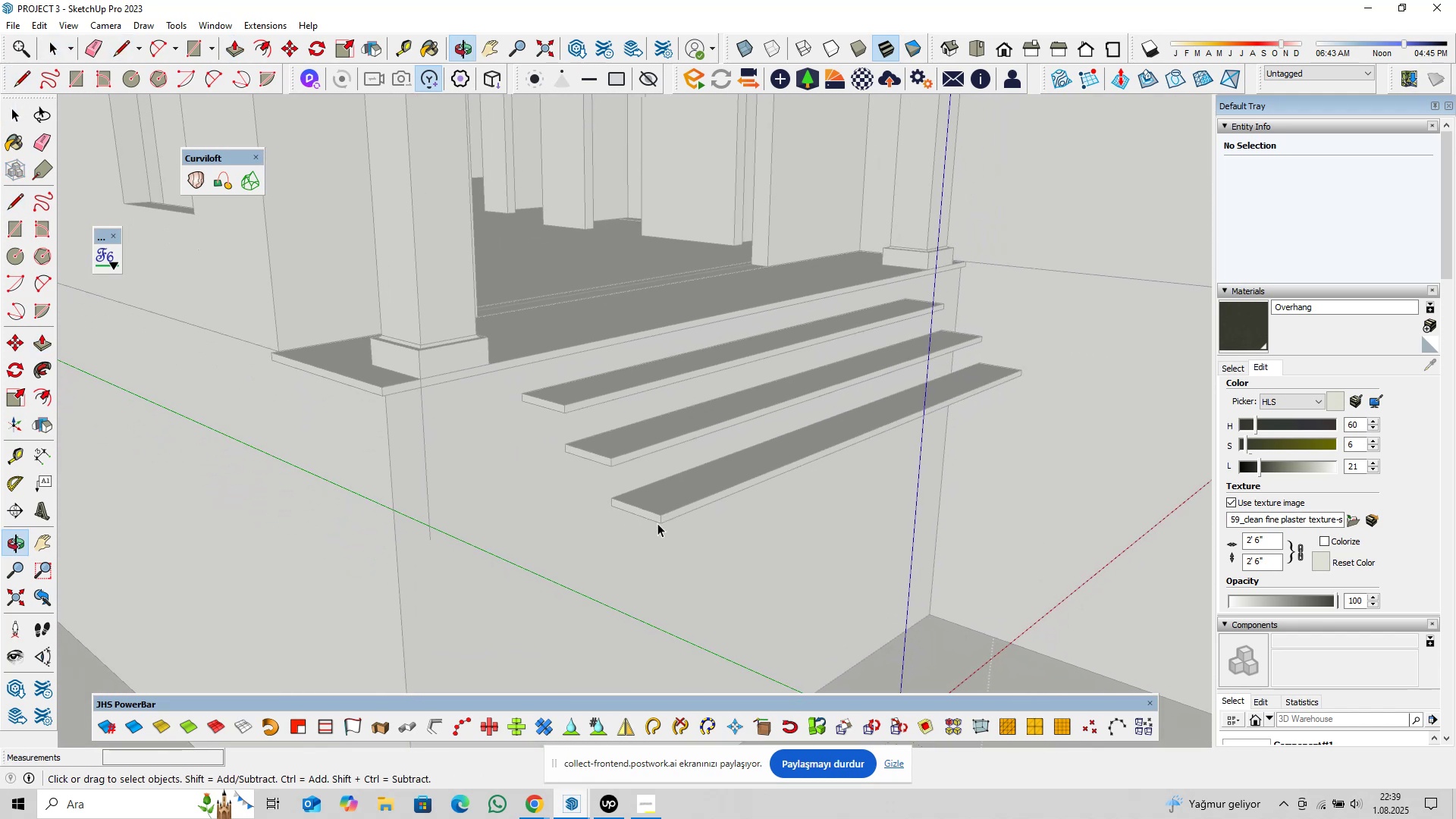 
scroll: coordinate [659, 526], scroll_direction: up, amount: 1.0
 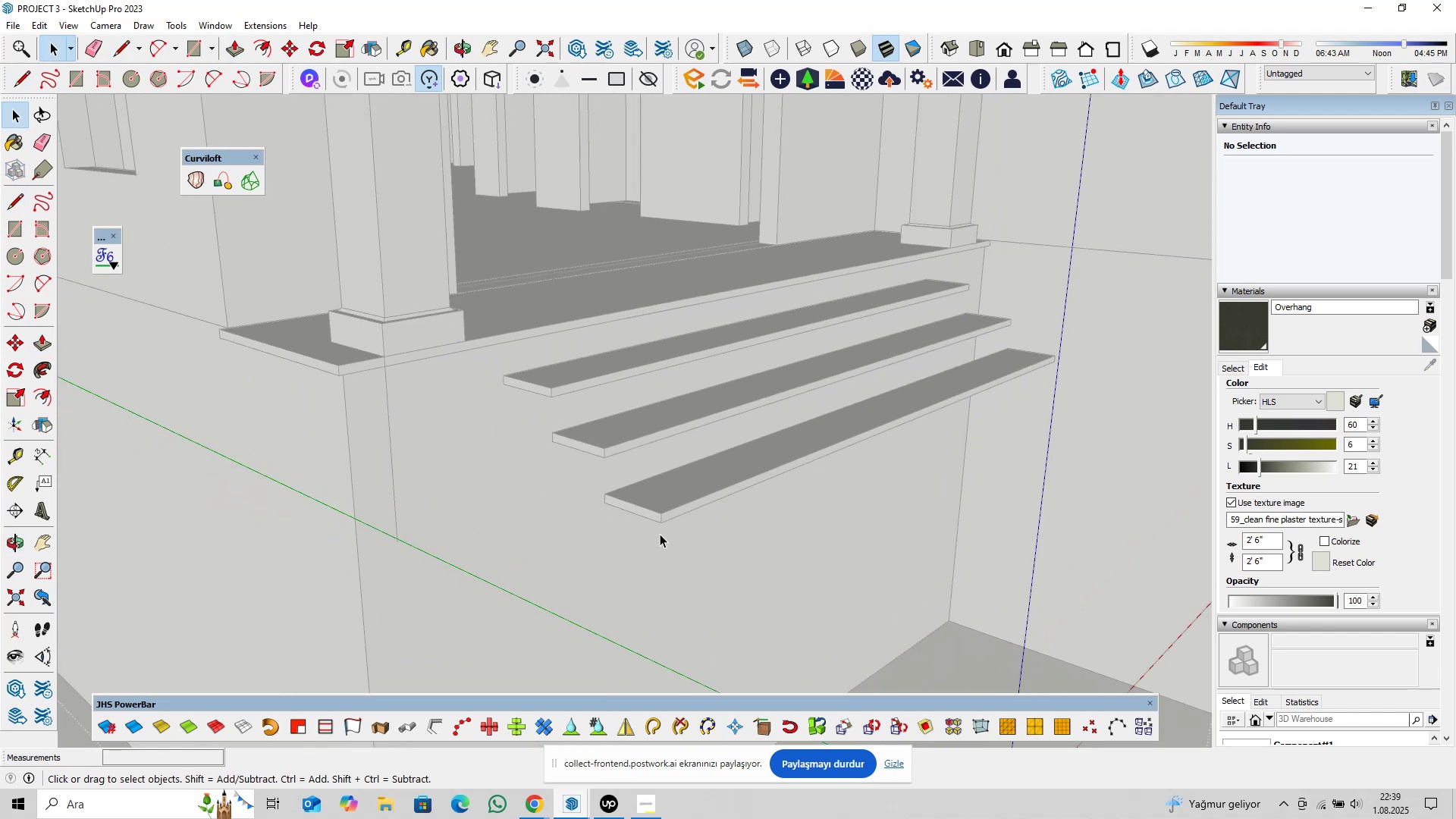 
type(pl)
 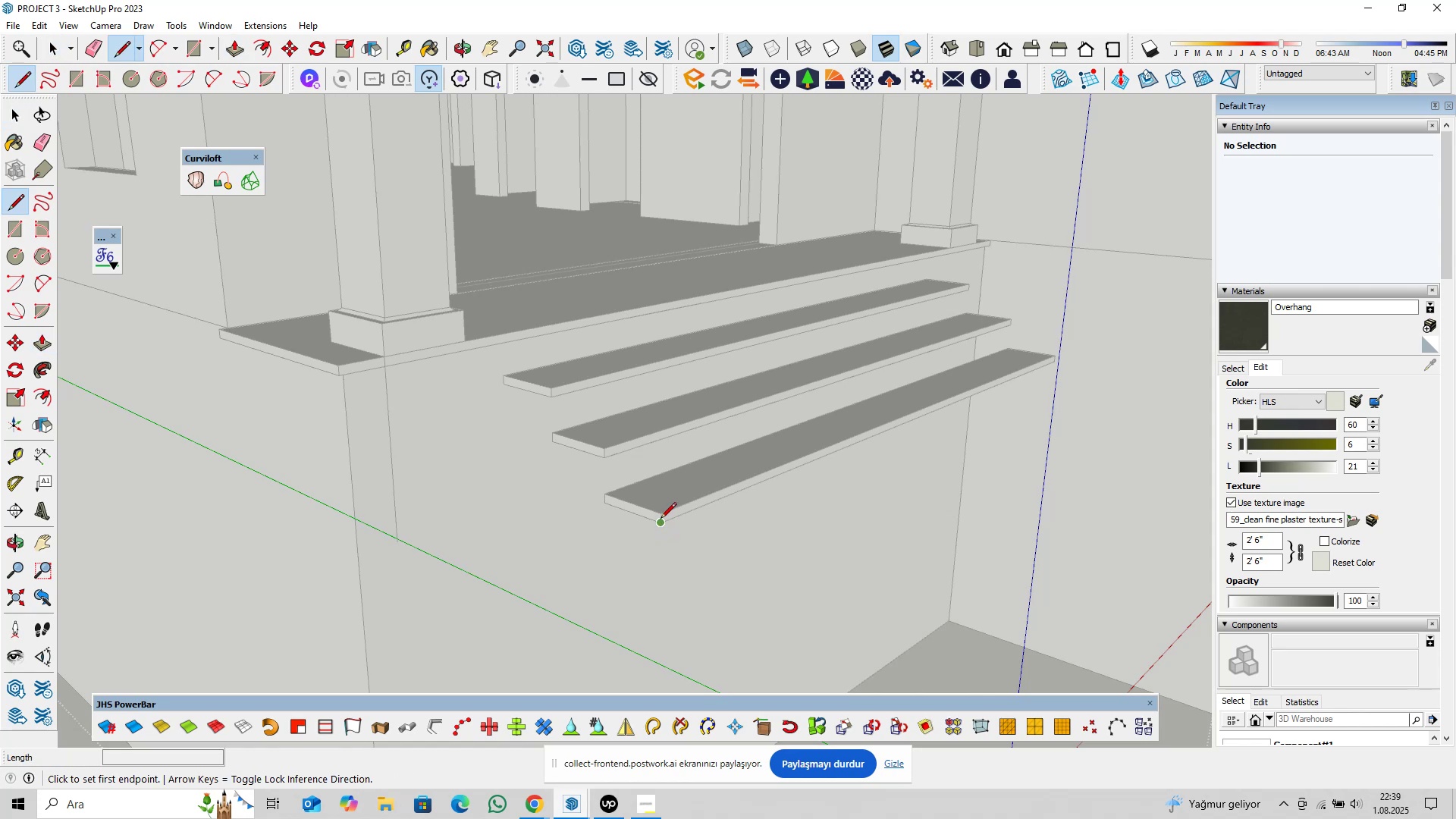 
left_click([661, 519])
 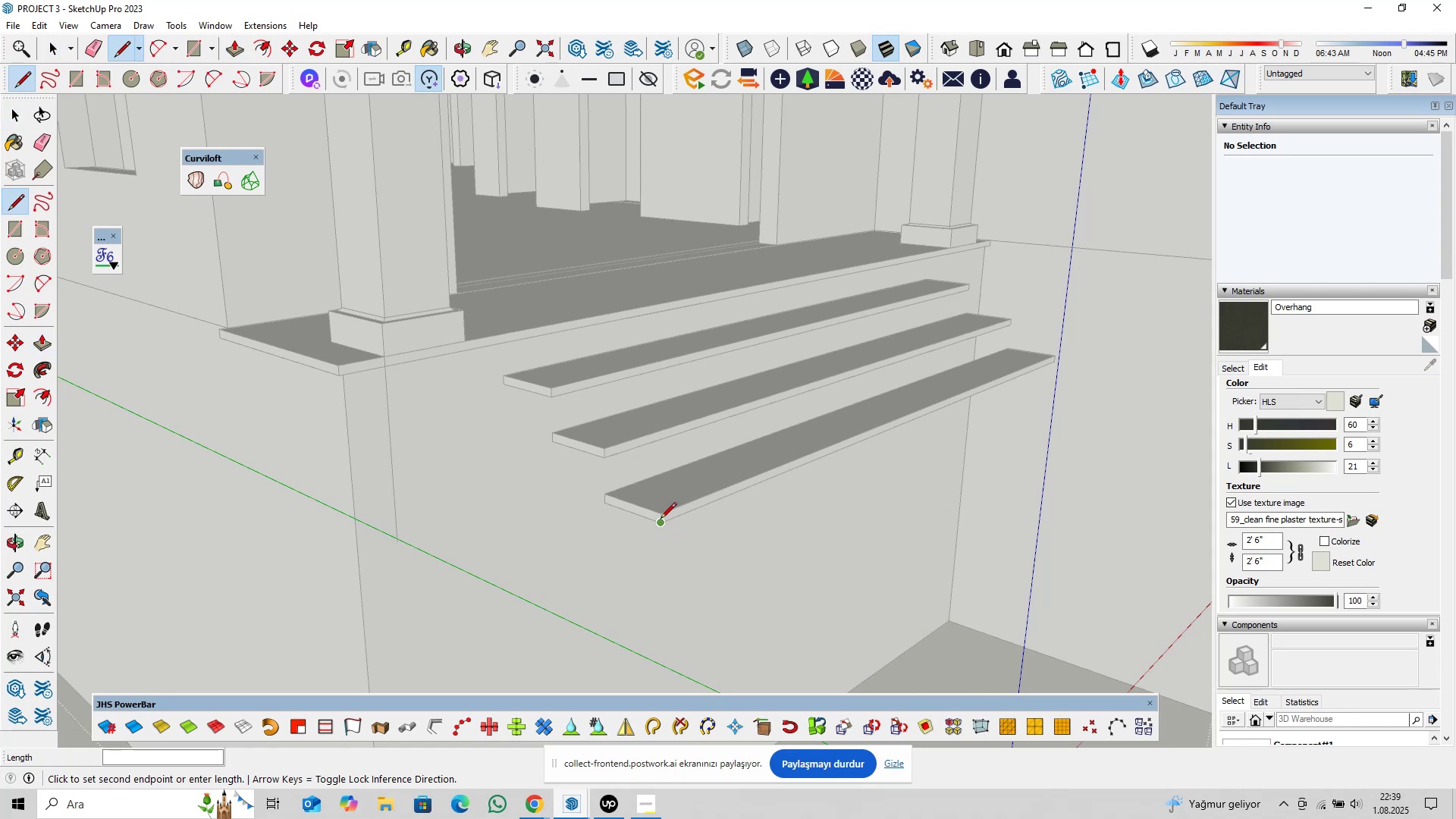 
key(ArrowUp)
 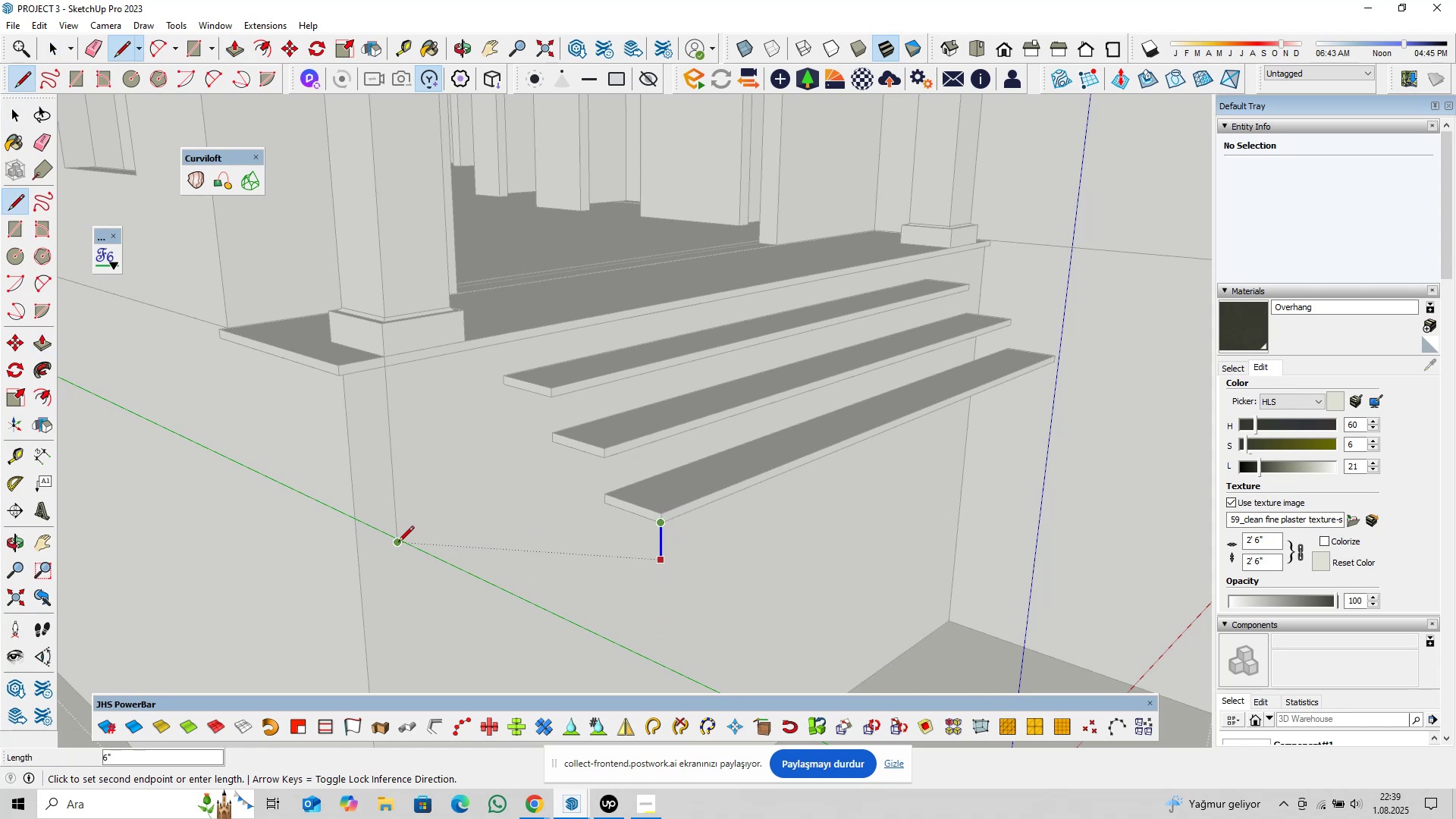 
left_click([398, 543])
 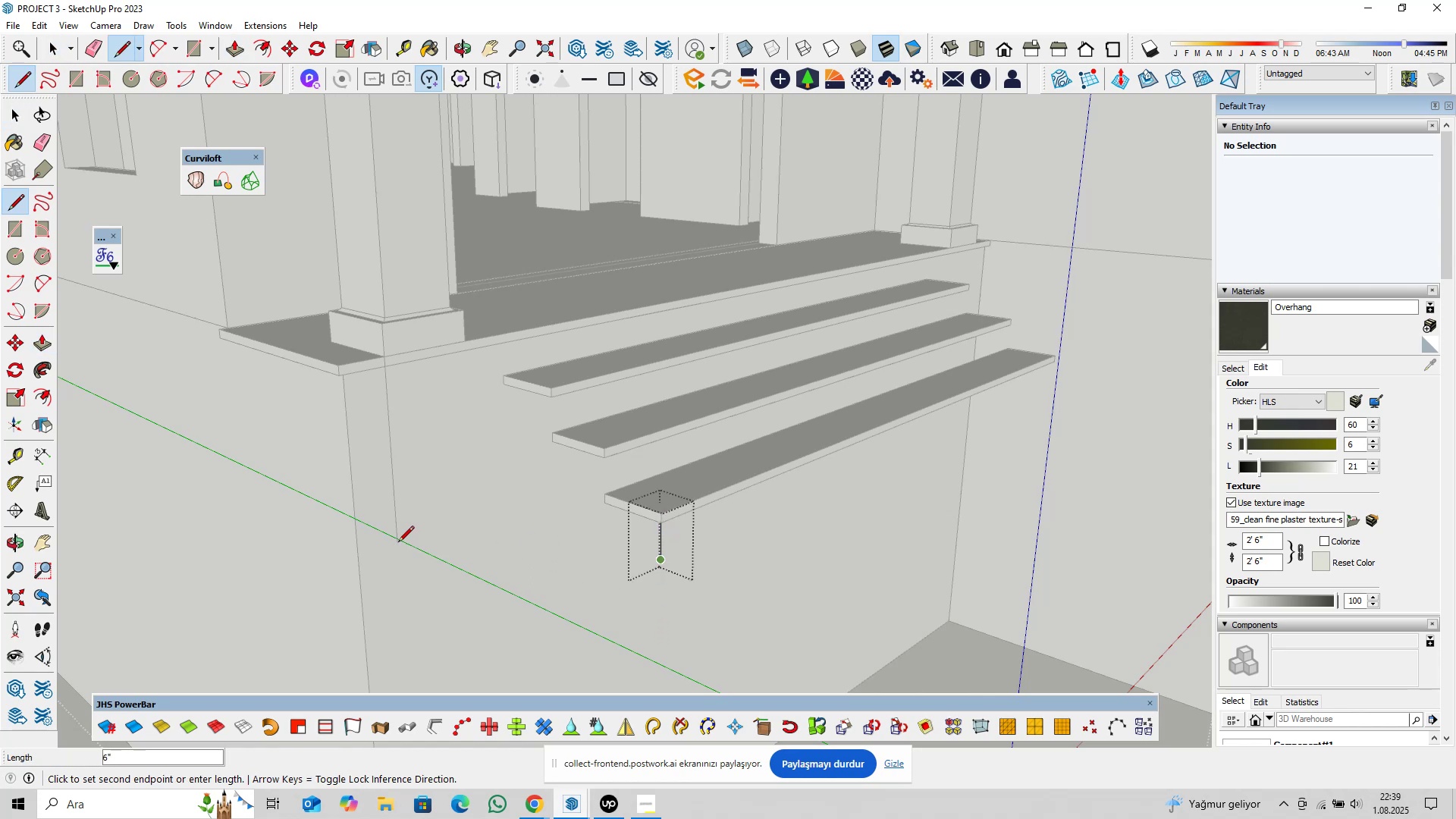 
key(ArrowRight)
 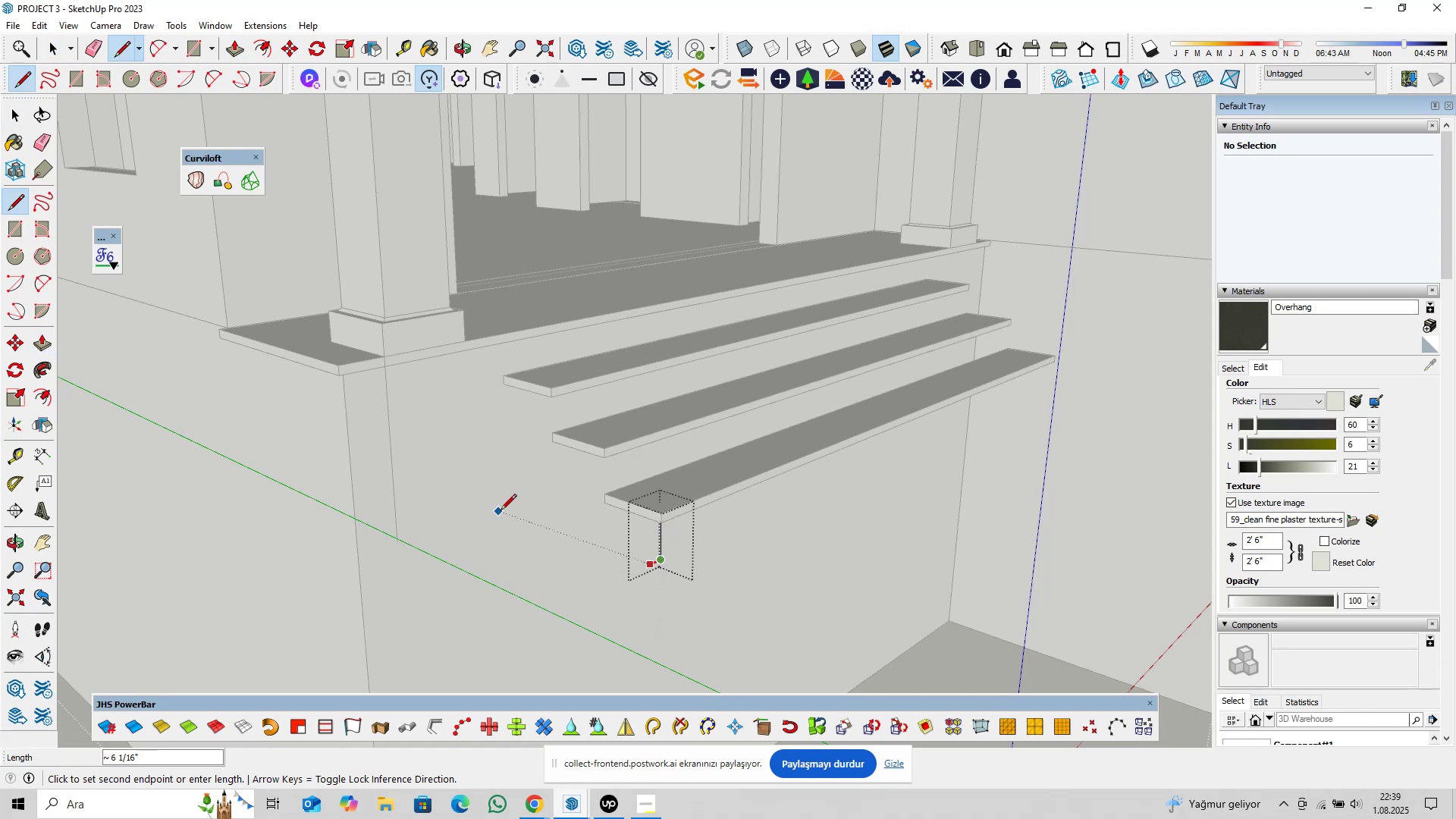 
key(ArrowLeft)
 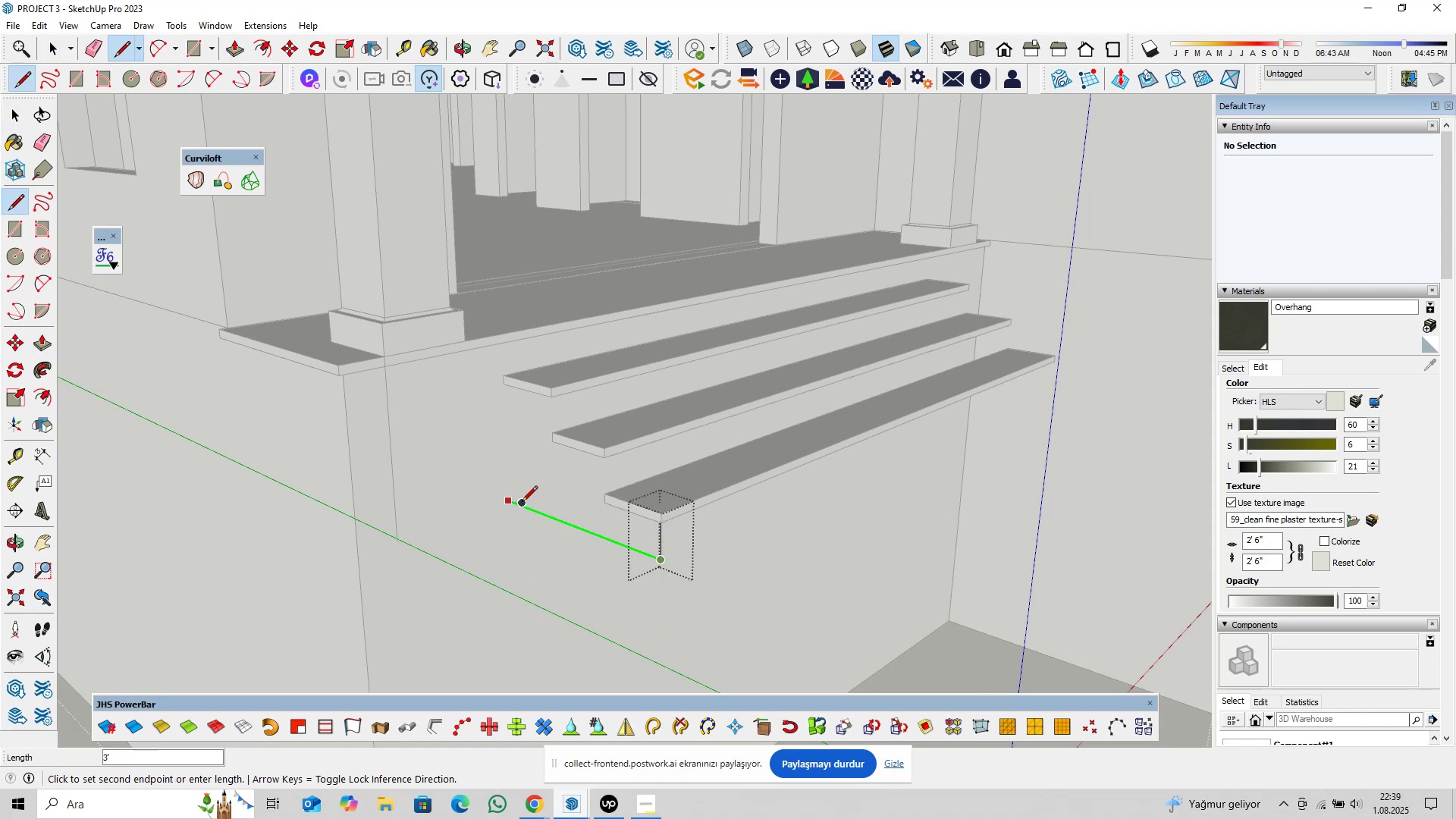 
left_click([520, 501])
 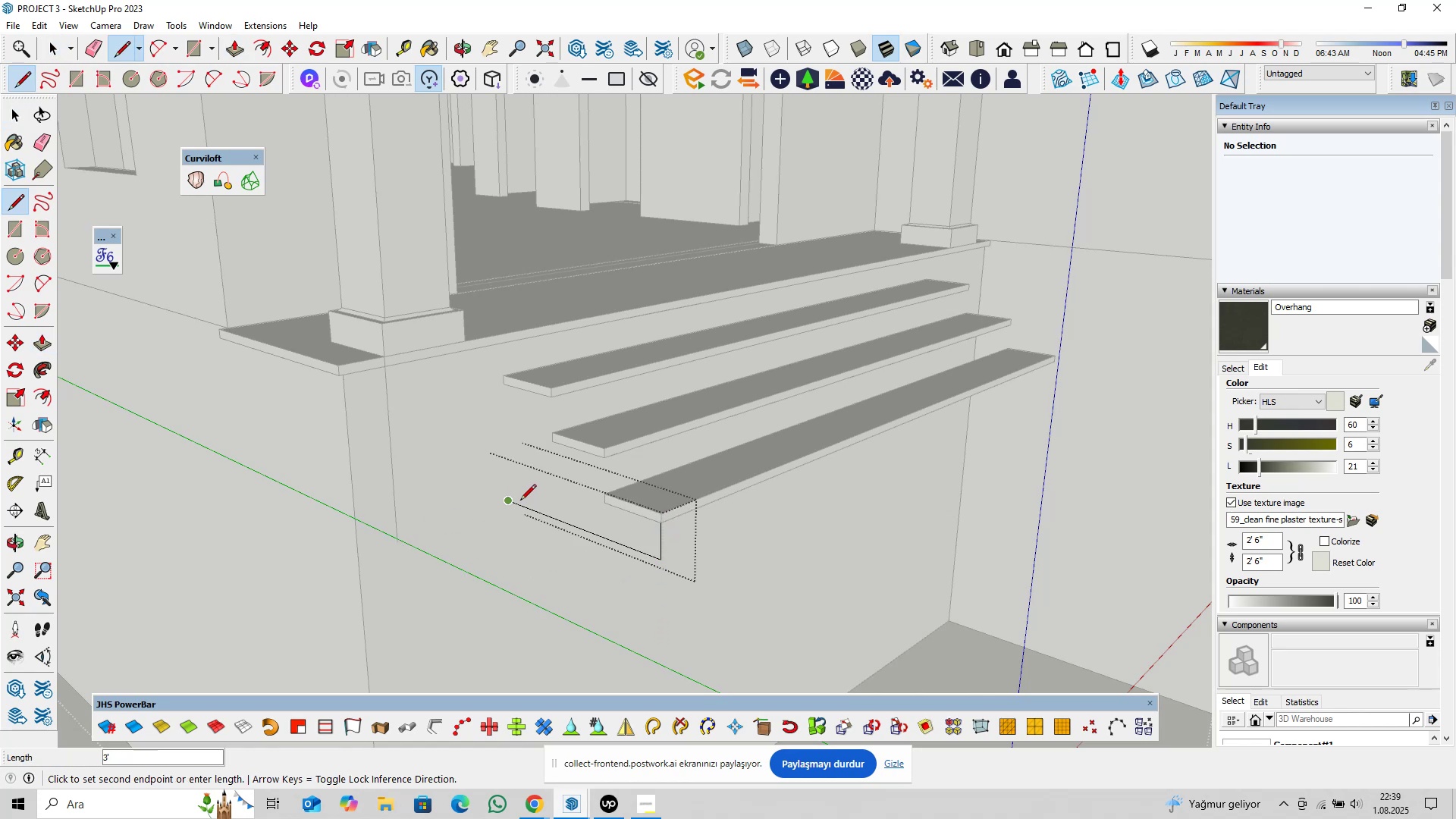 
key(ArrowUp)
 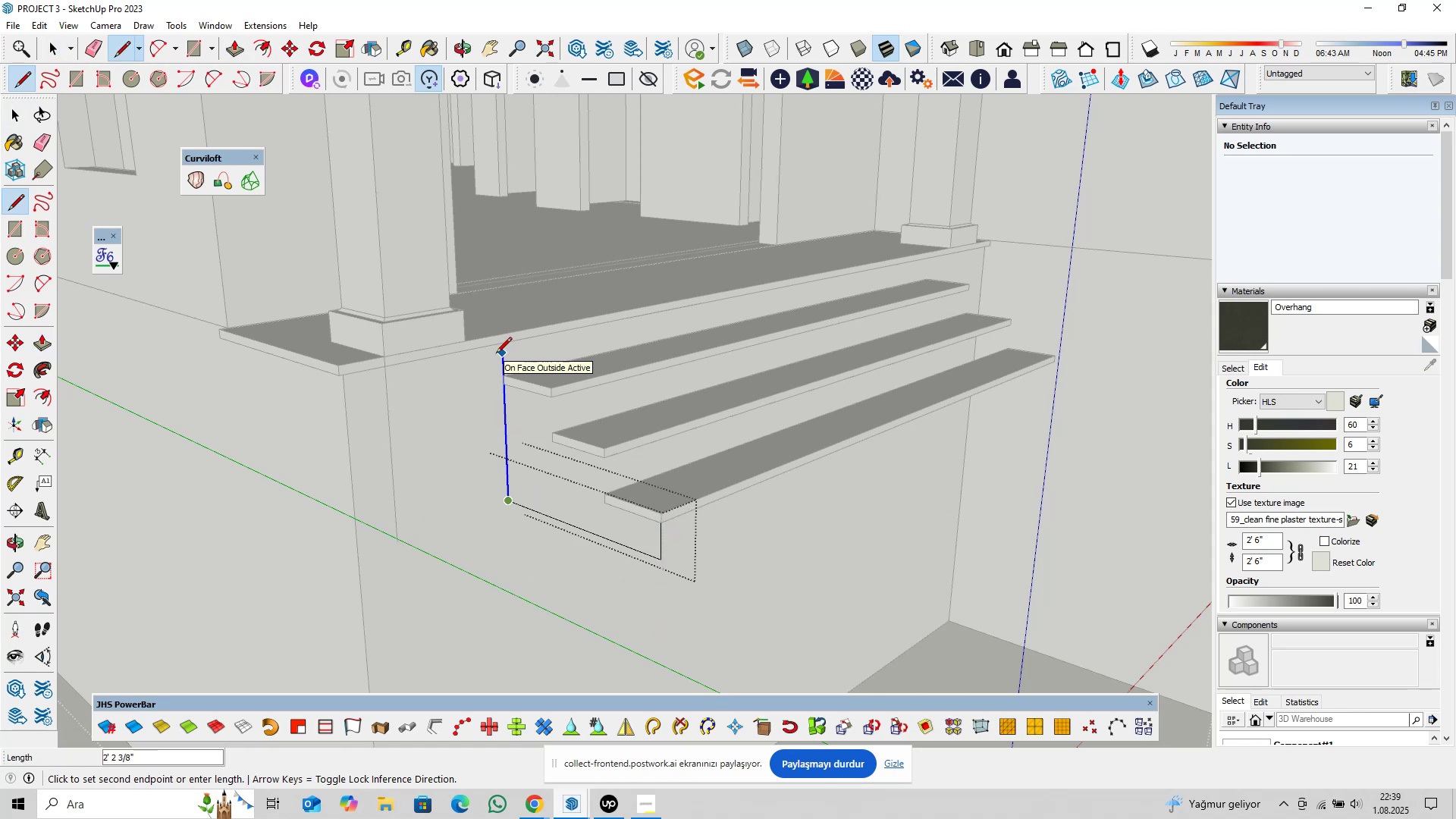 
scroll: coordinate [497, 384], scroll_direction: up, amount: 4.0
 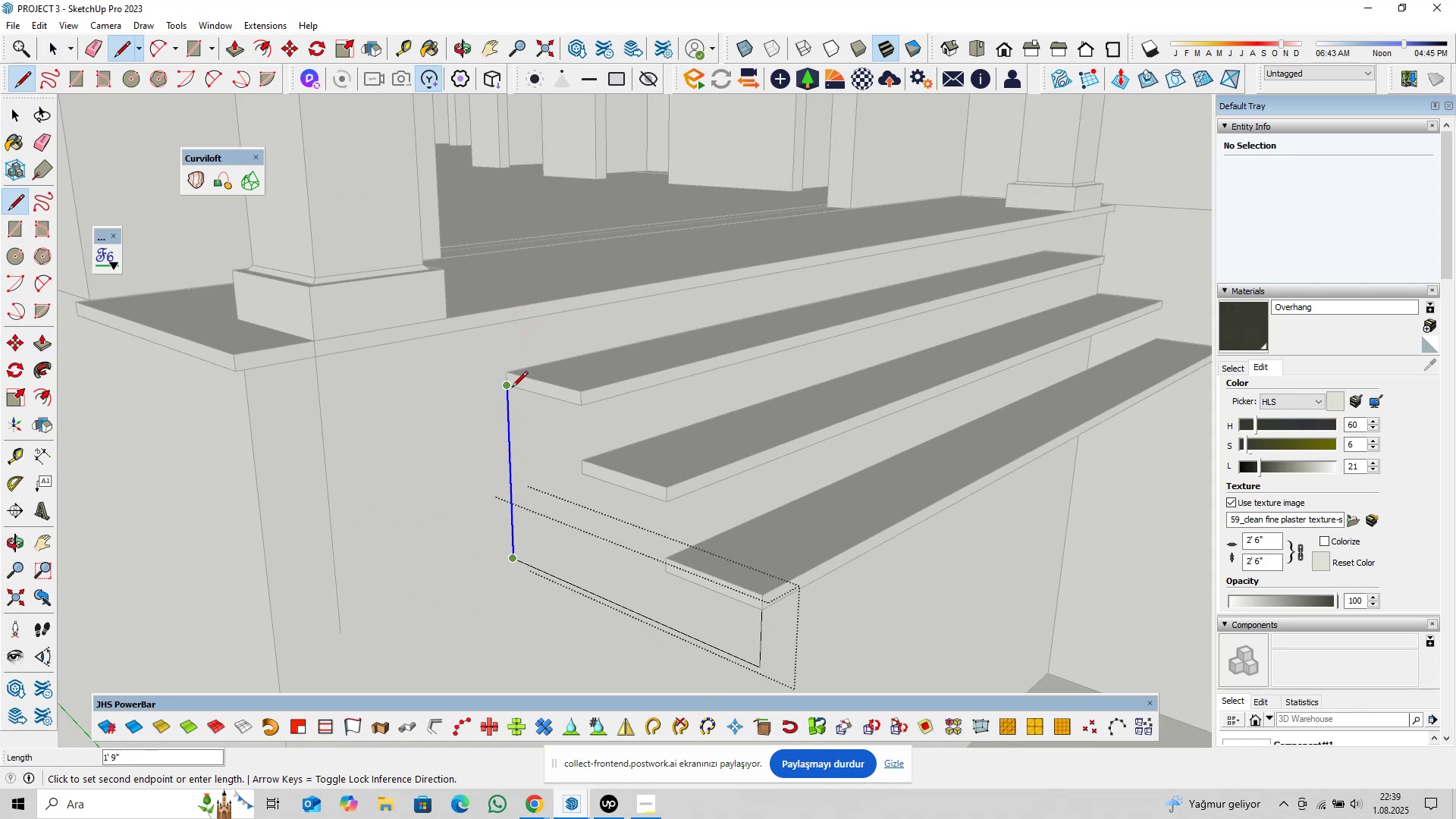 
left_click([512, 388])
 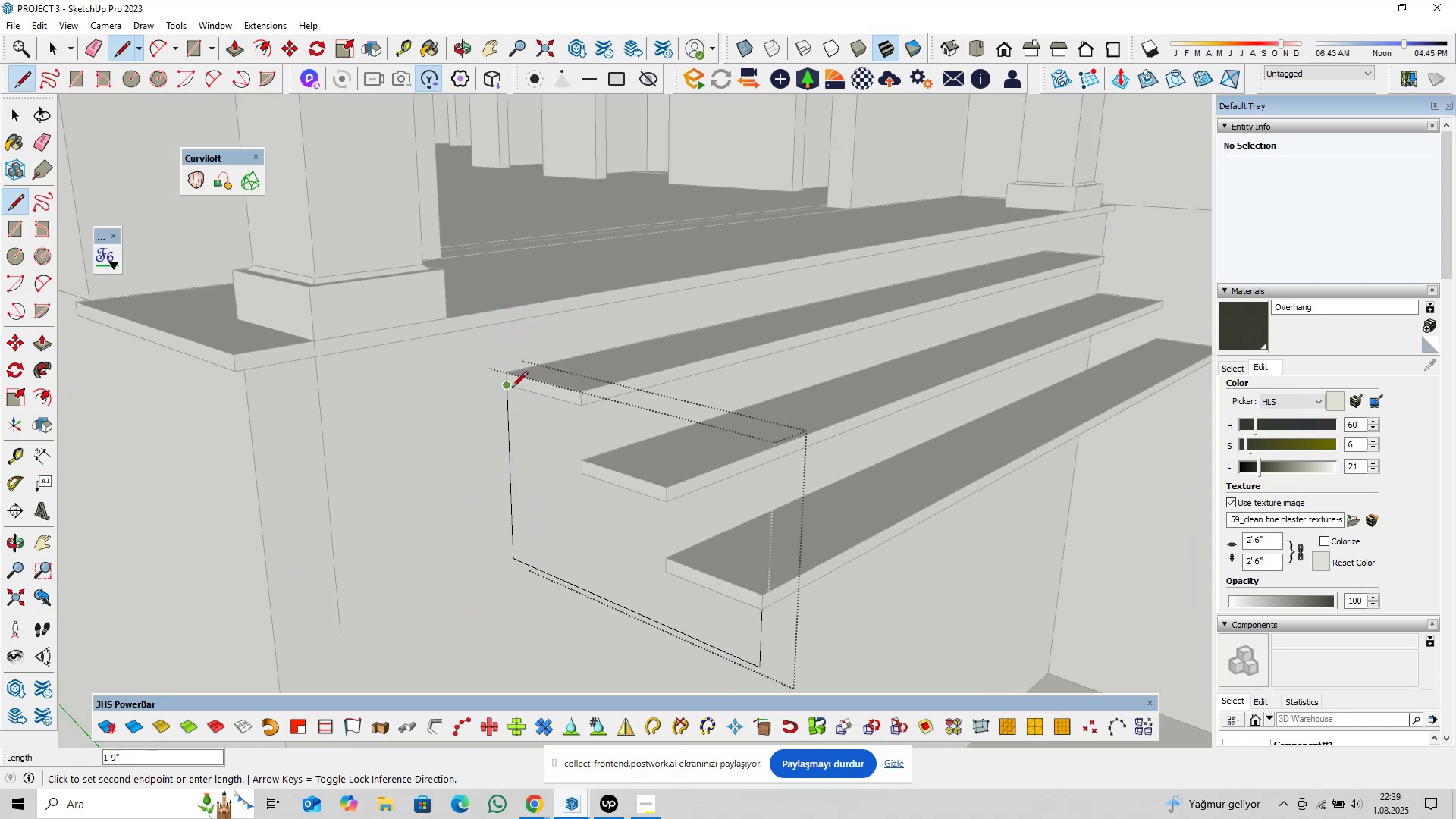 
key(ArrowLeft)
 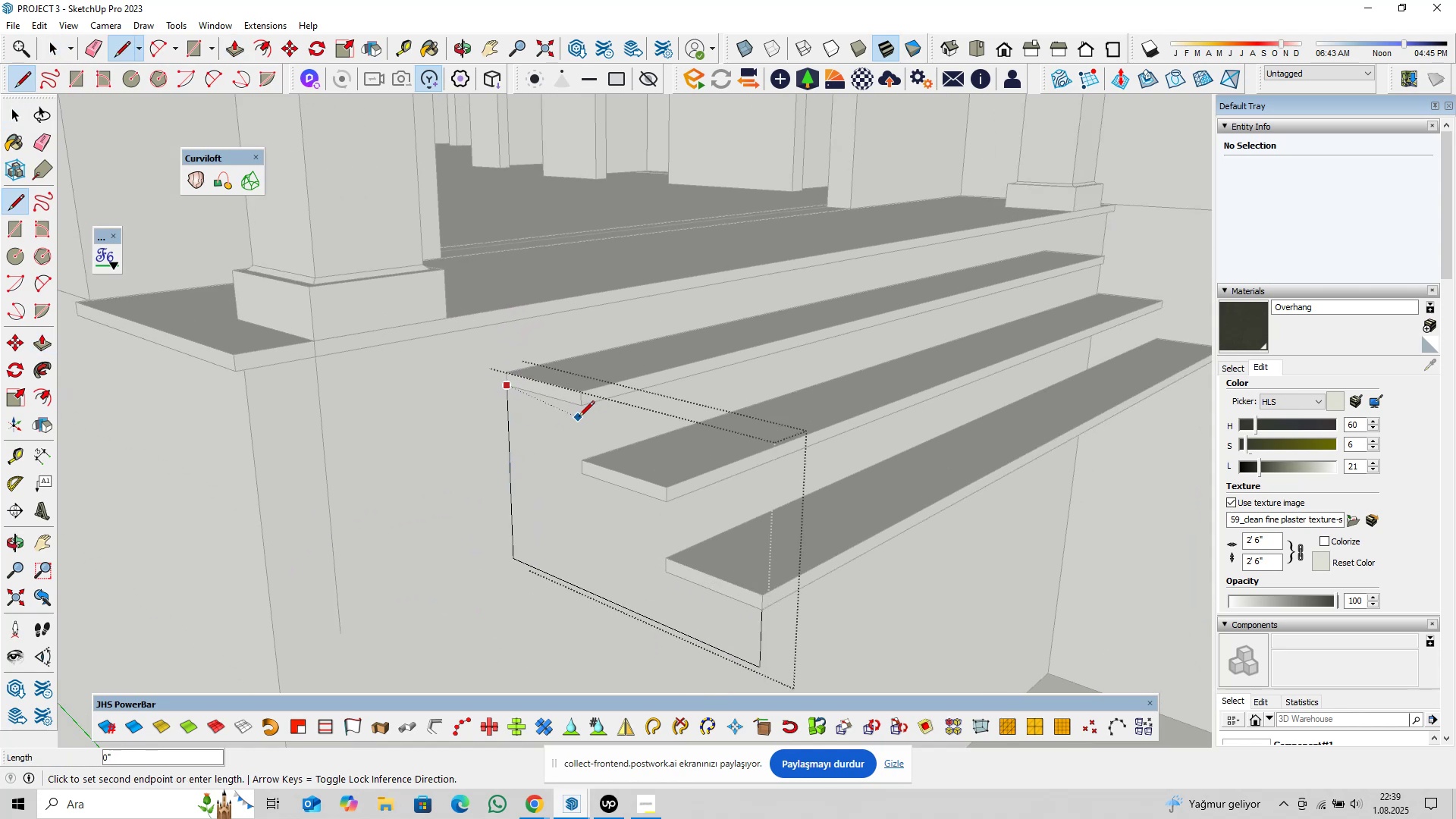 
key(ArrowRight)
 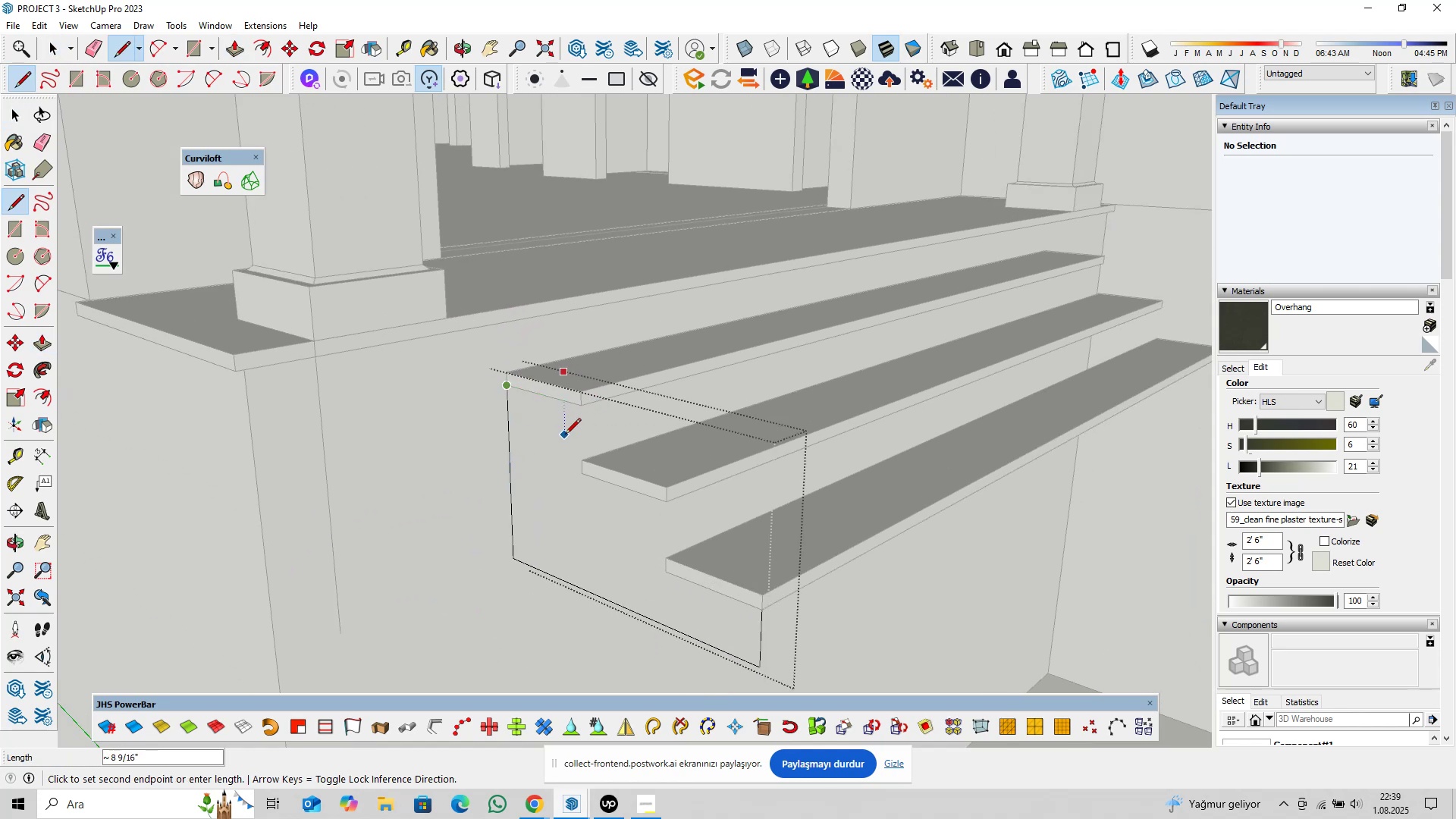 
key(ArrowLeft)
 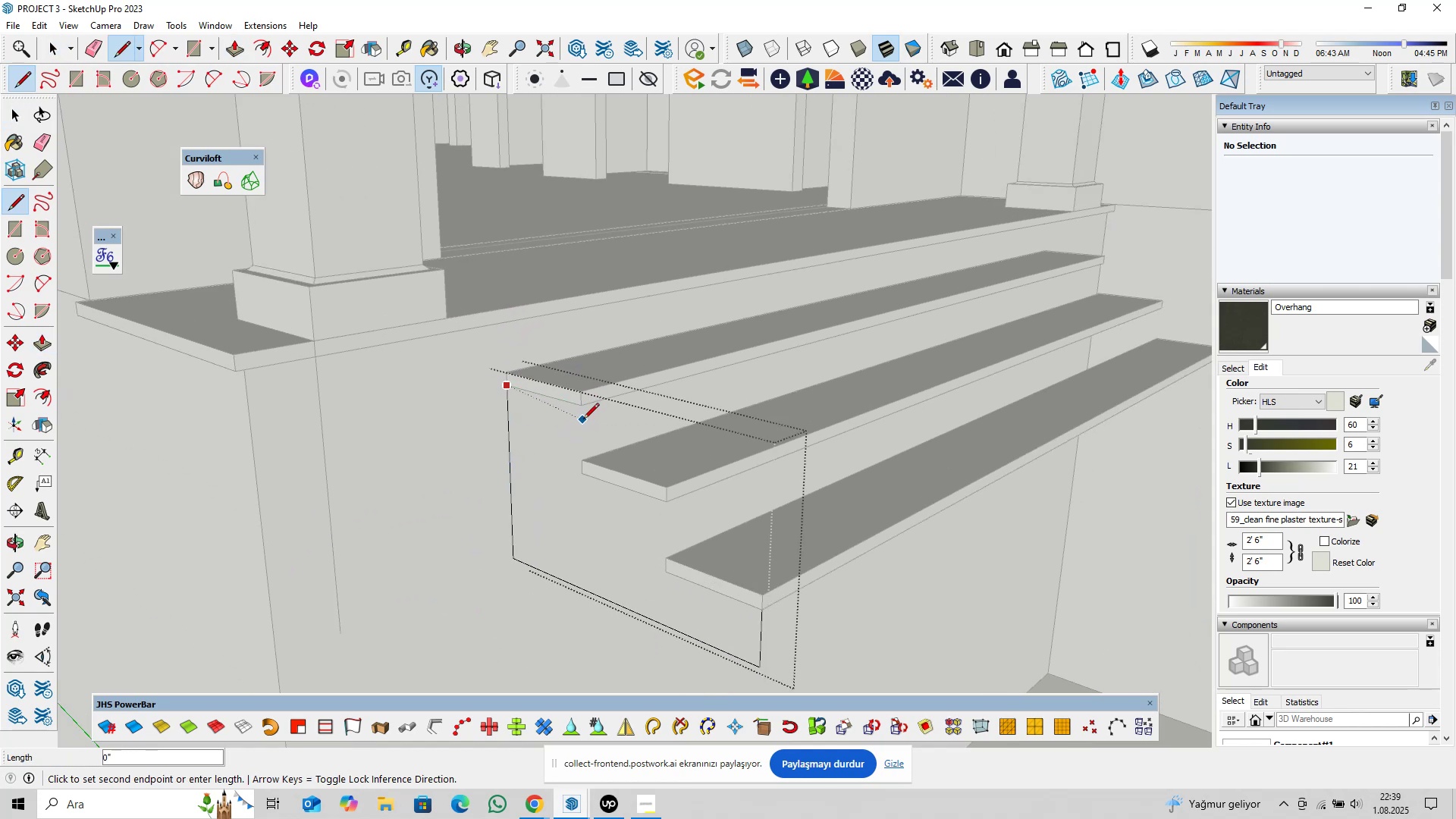 
key(ArrowRight)
 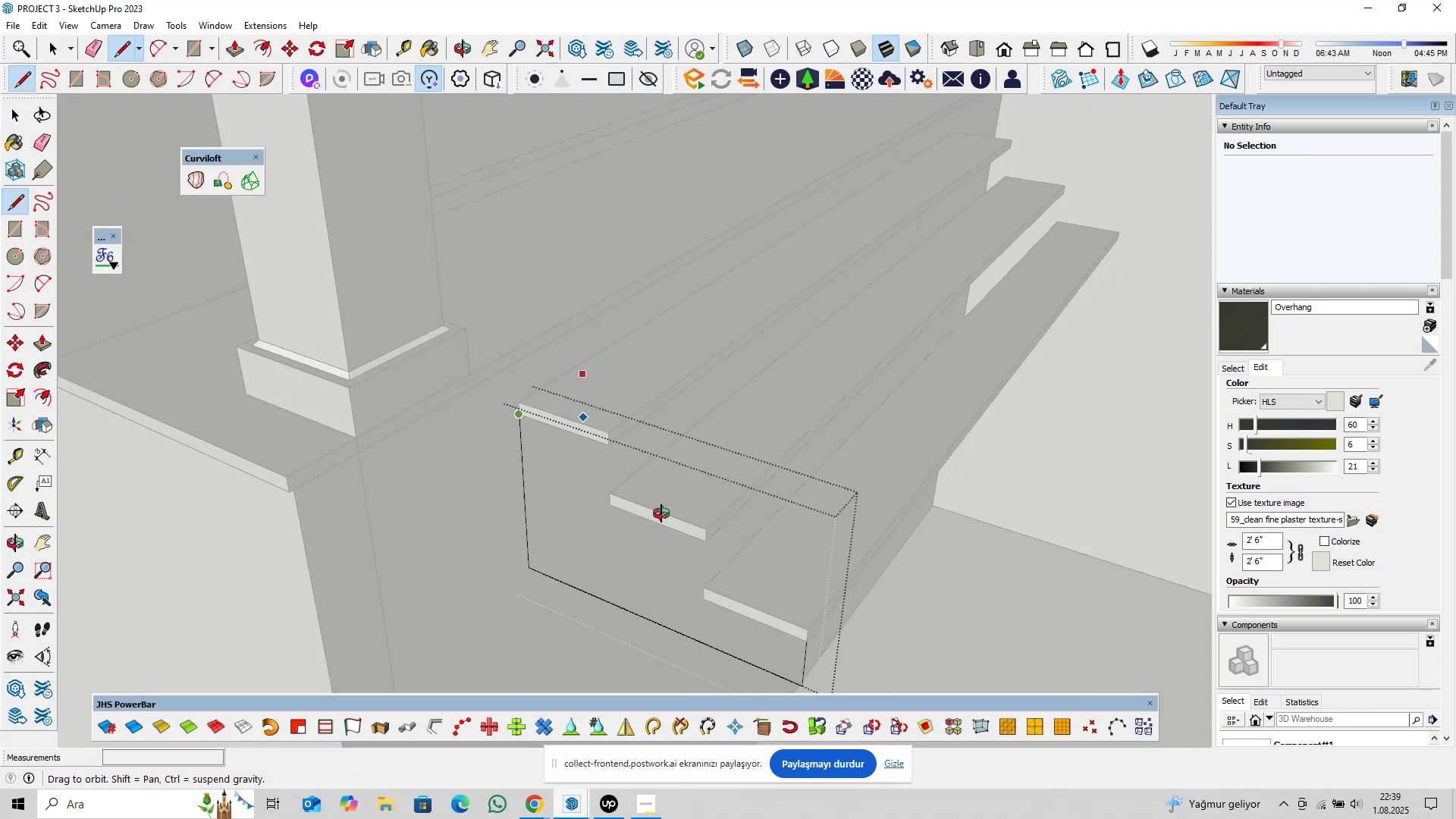 
key(ArrowLeft)
 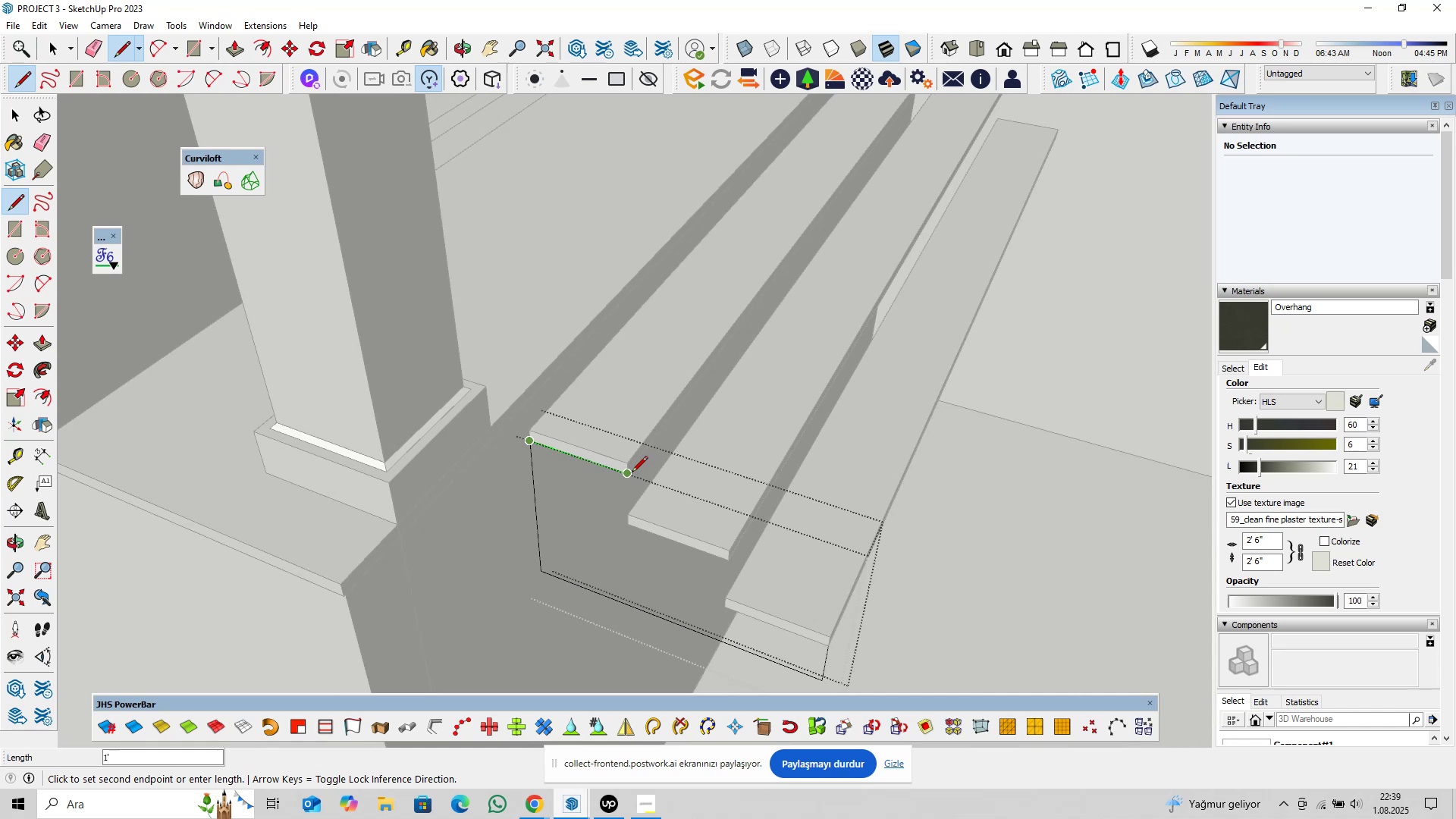 
left_click([631, 472])
 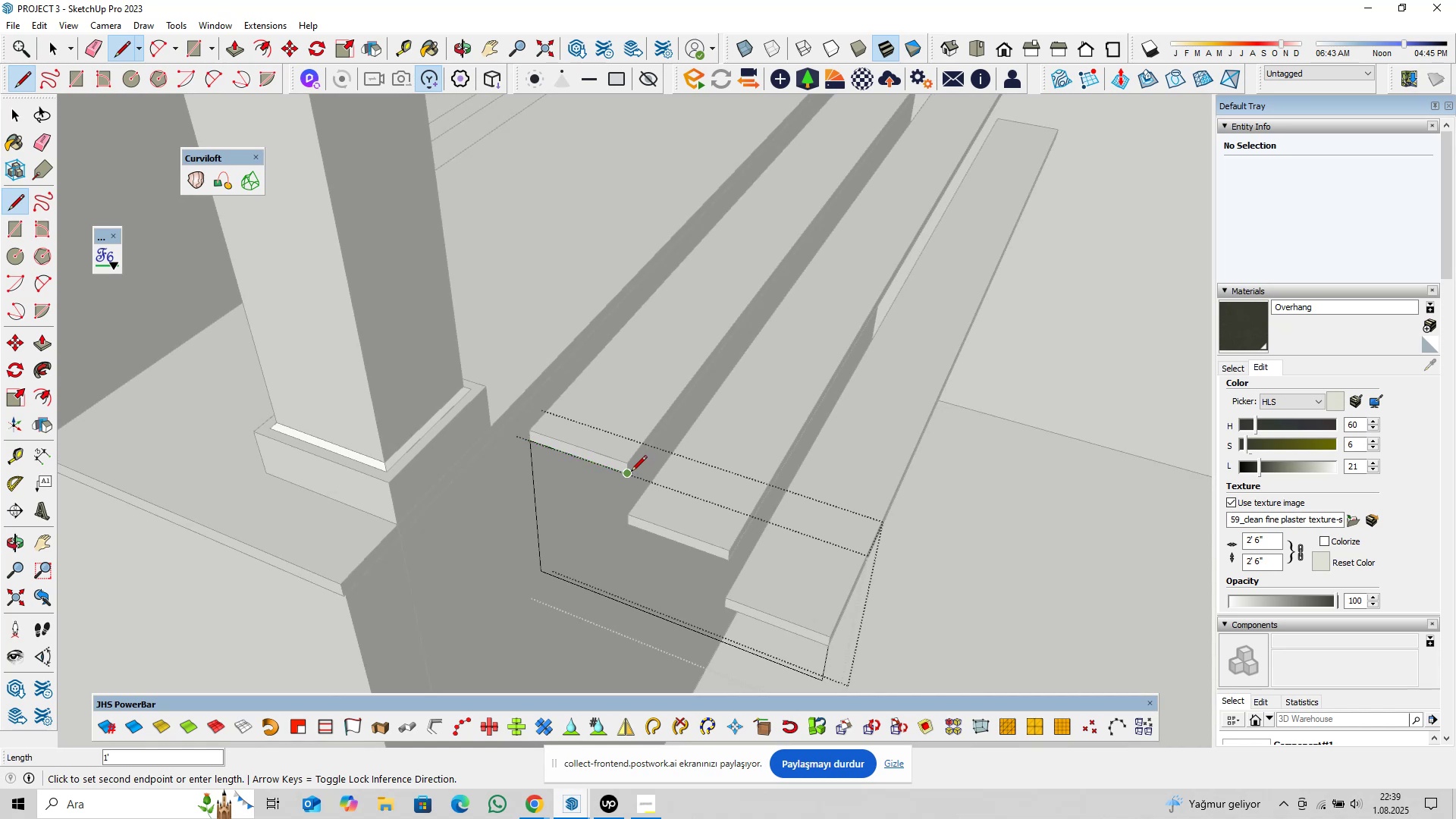 
key(ArrowUp)
 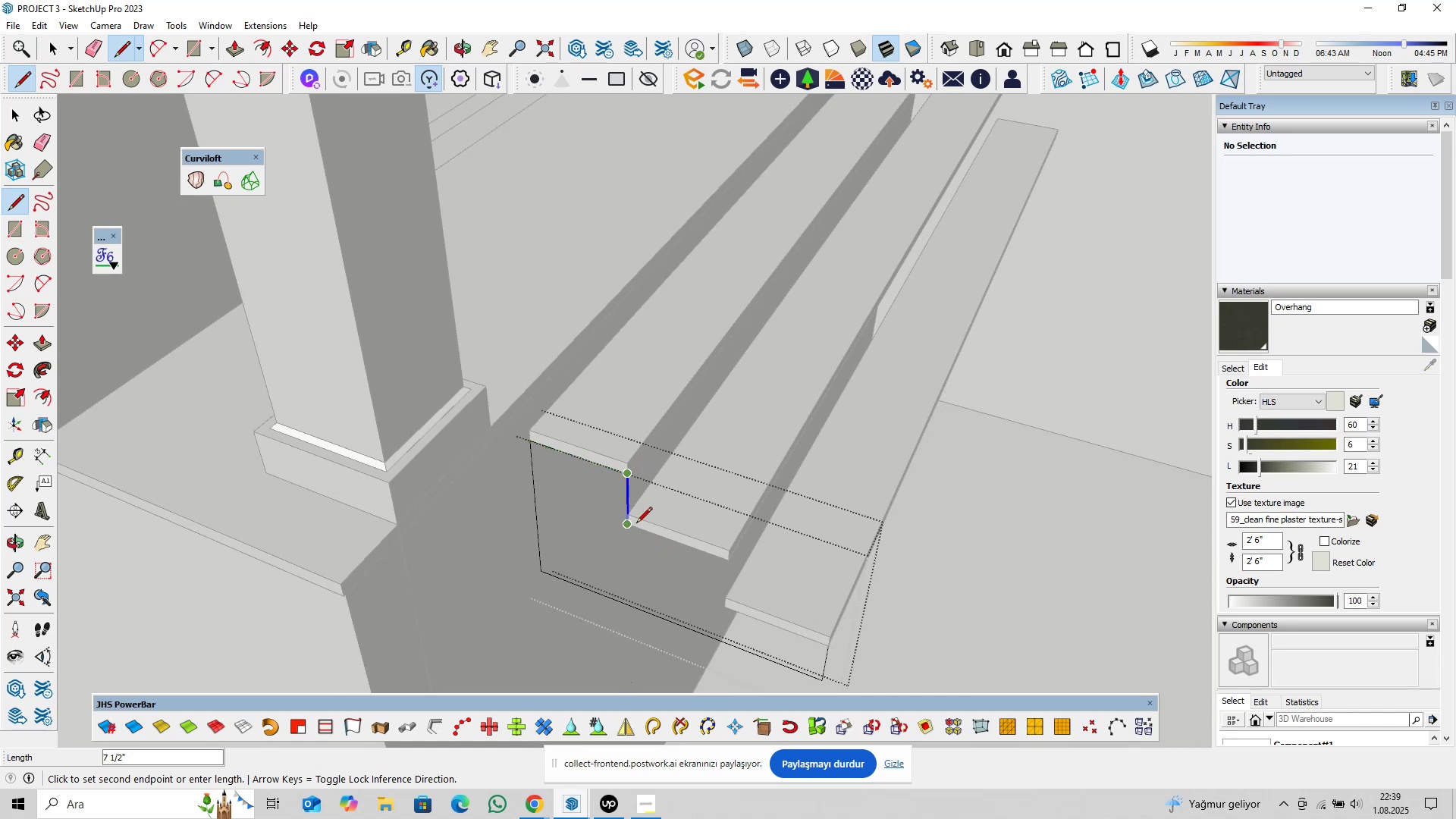 
left_click([636, 524])
 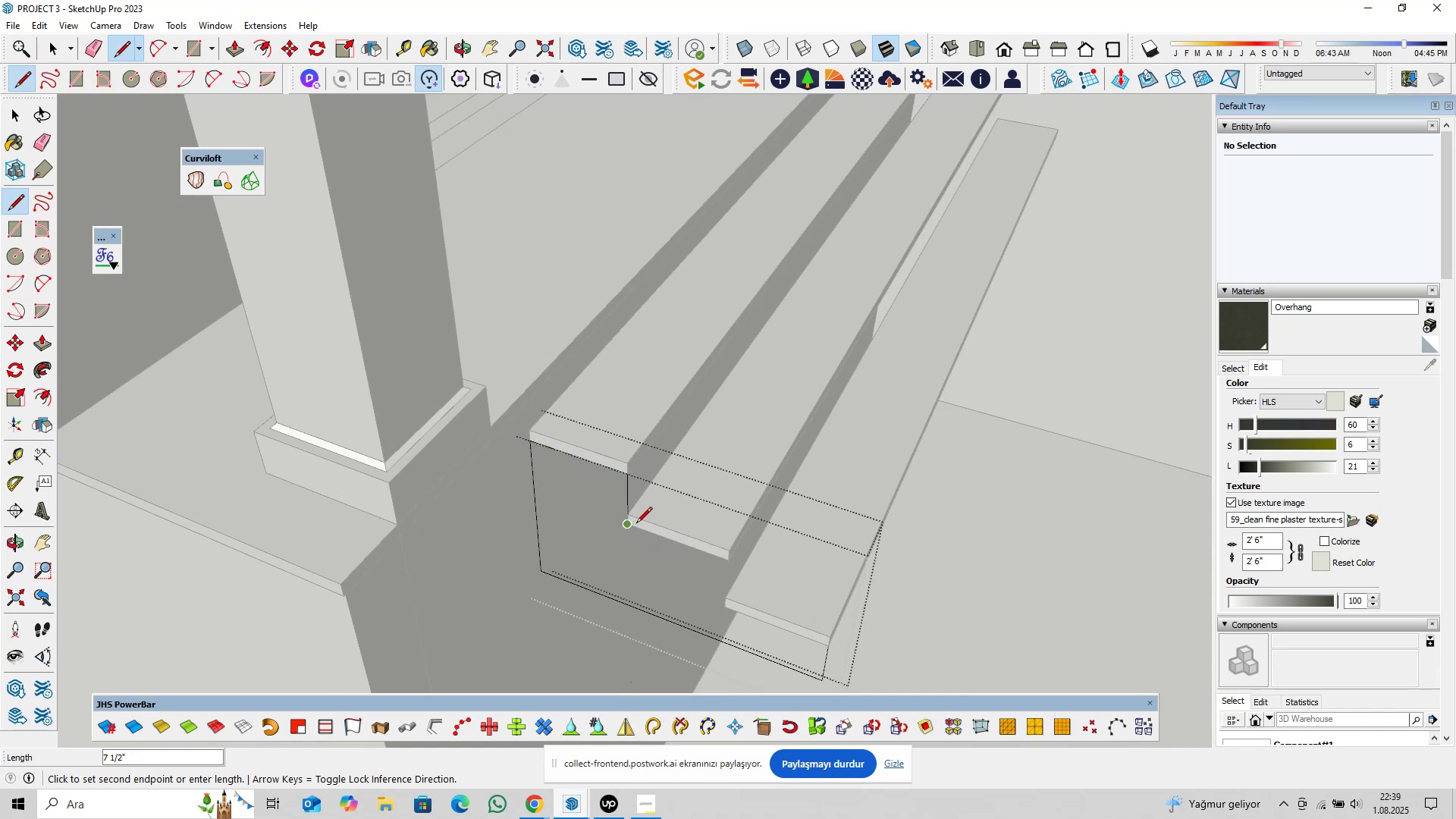 
key(ArrowRight)
 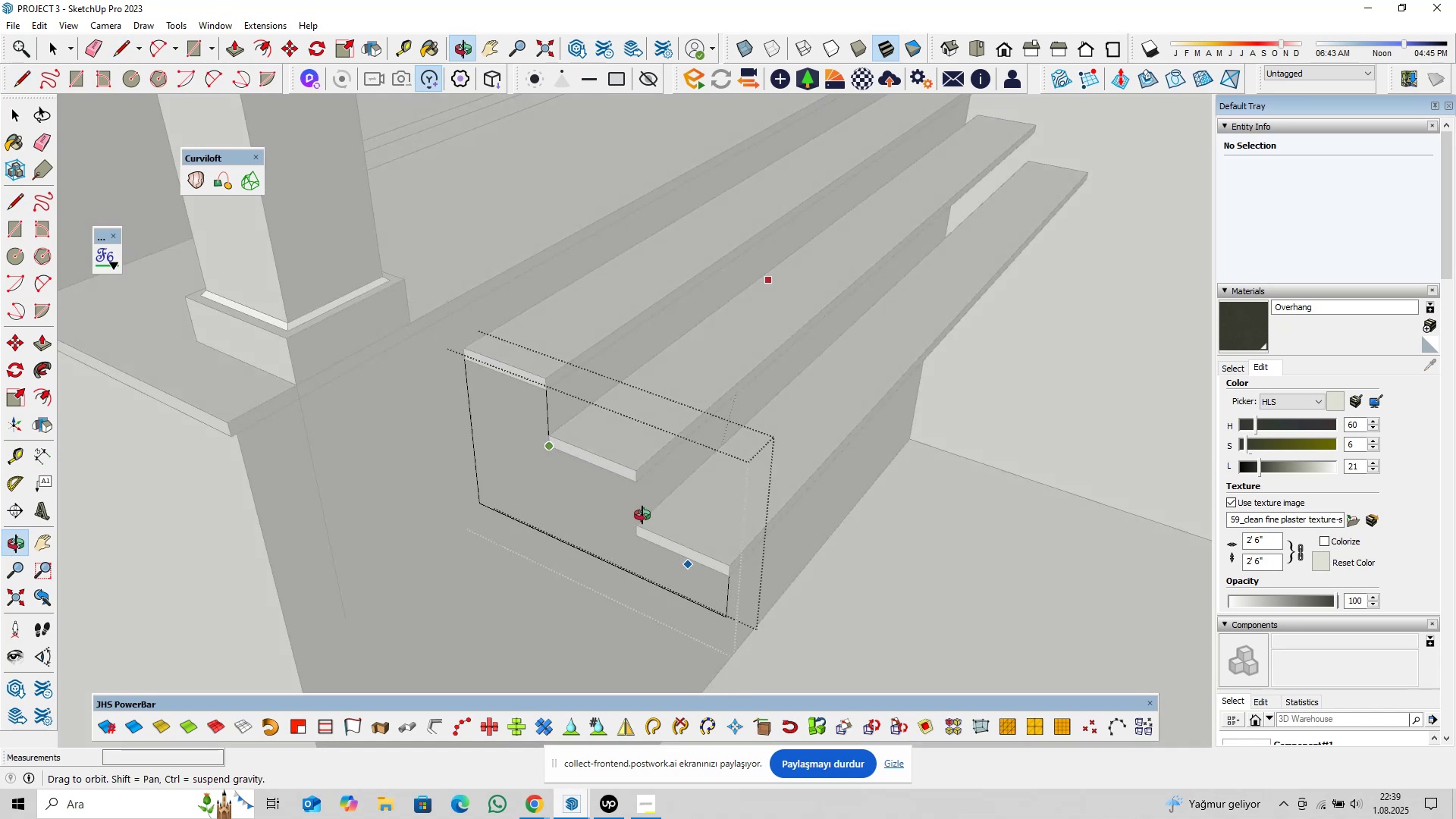 
key(ArrowLeft)
 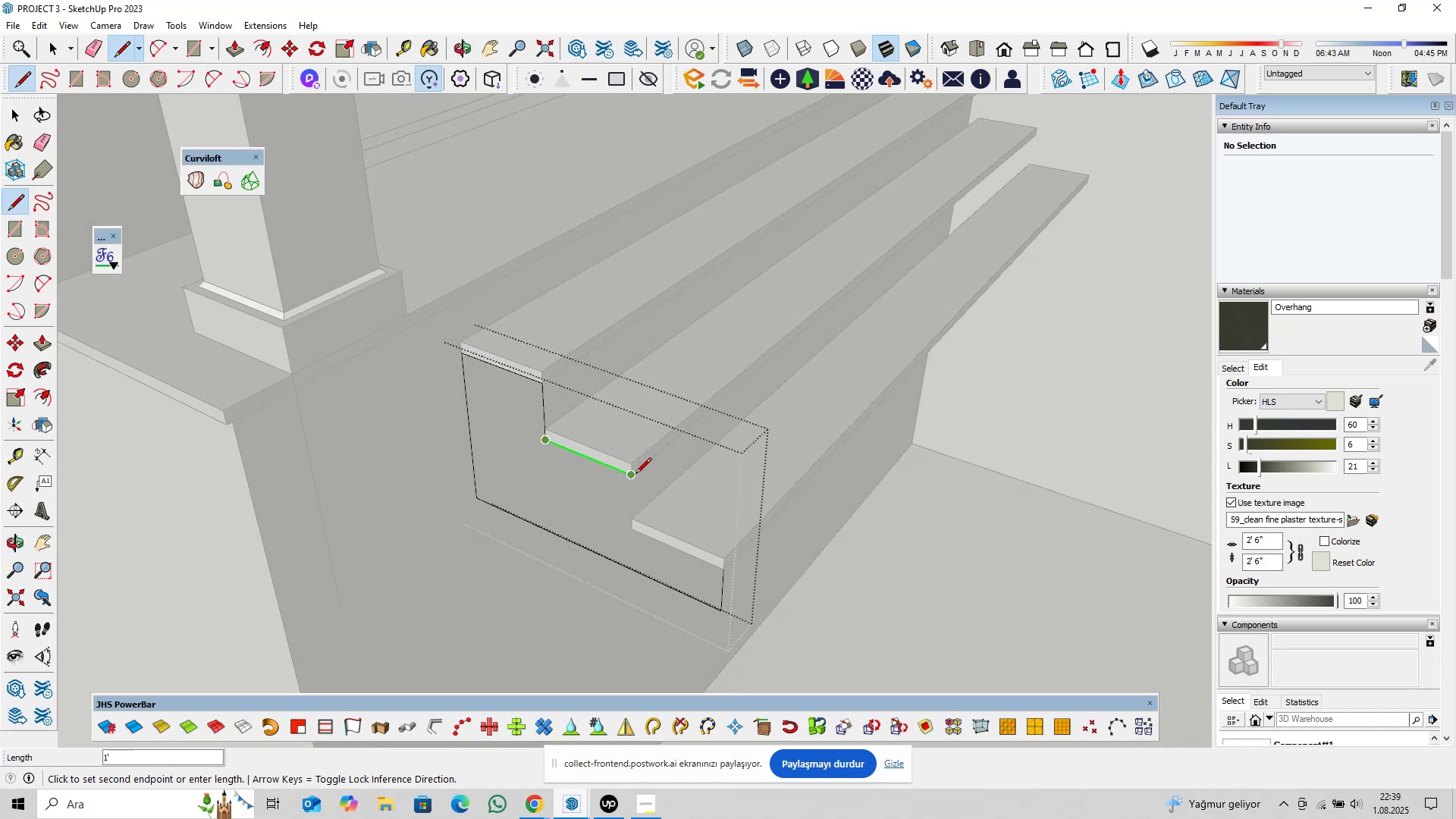 
left_click([635, 474])
 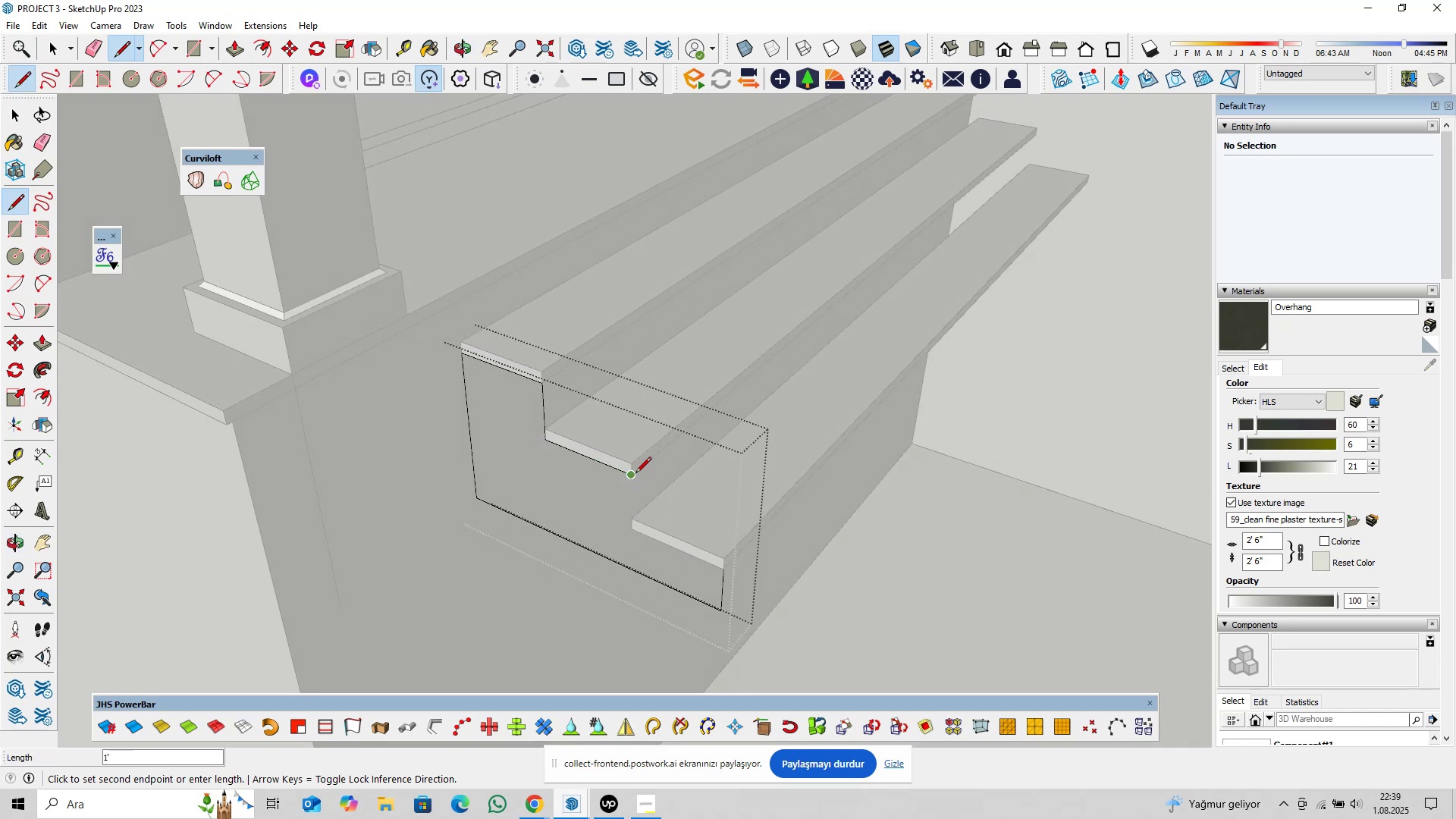 
key(ArrowUp)
 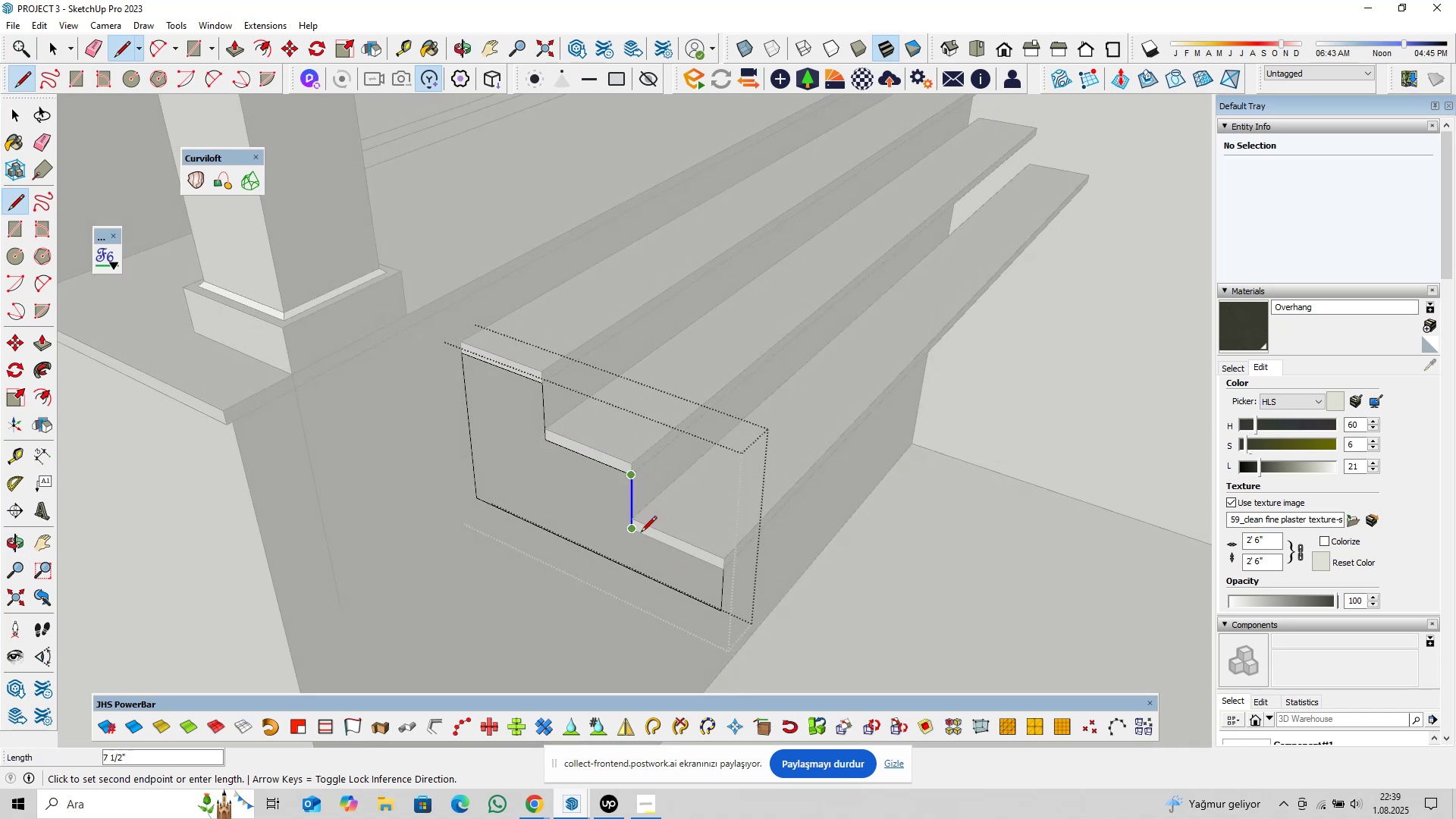 
left_click([641, 533])
 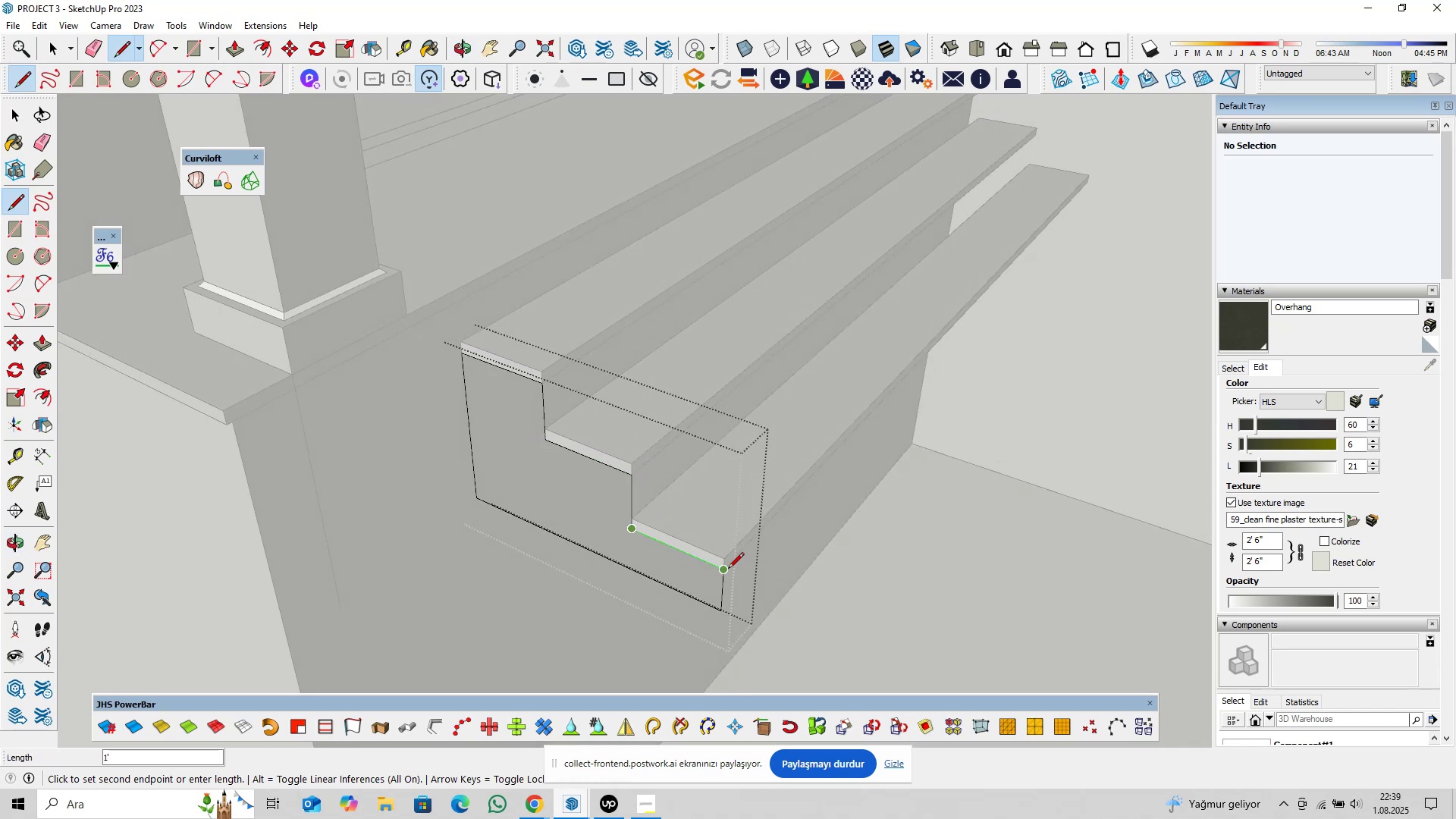 
left_click([728, 570])
 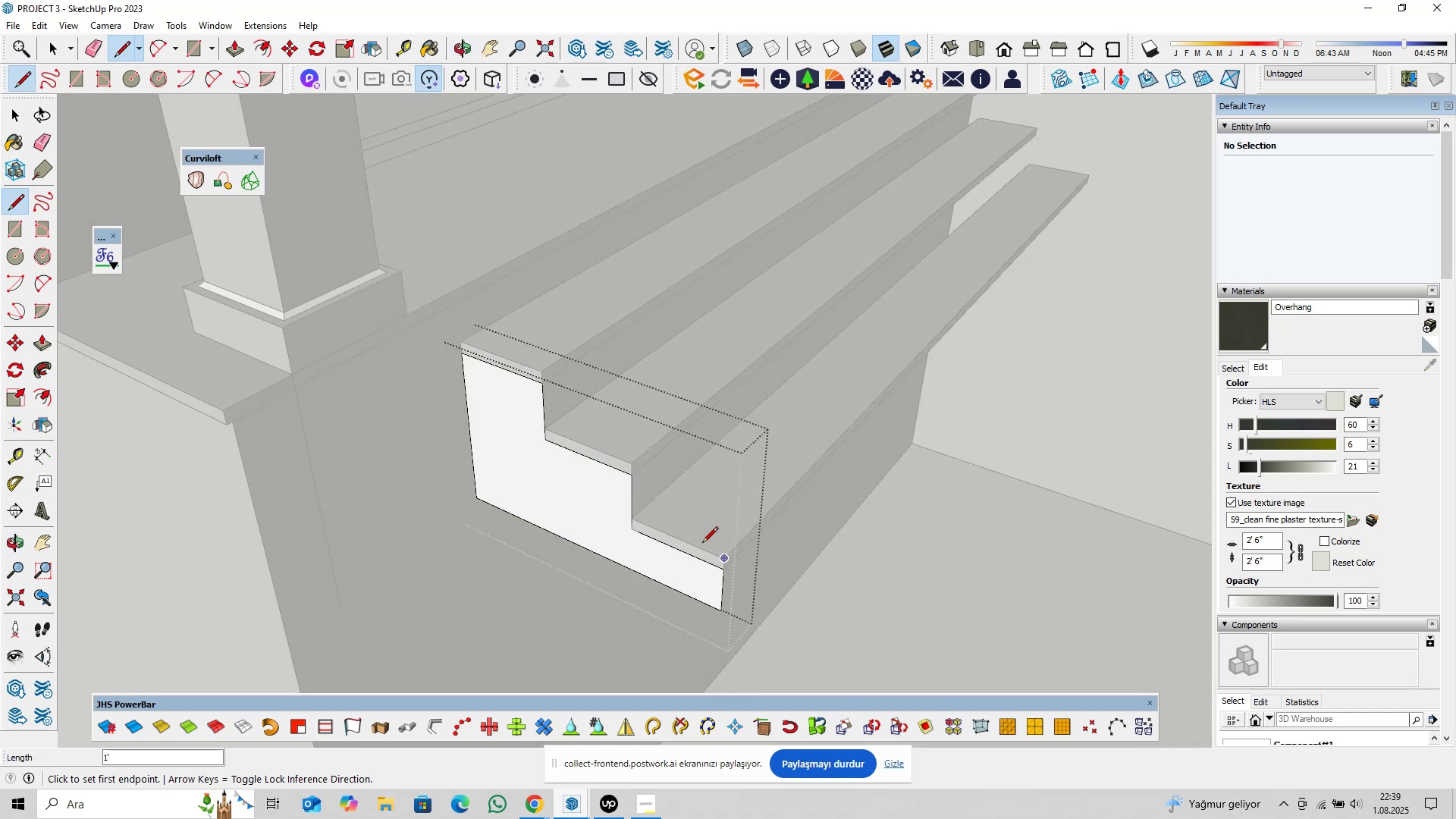 
scroll: coordinate [664, 513], scroll_direction: down, amount: 4.0
 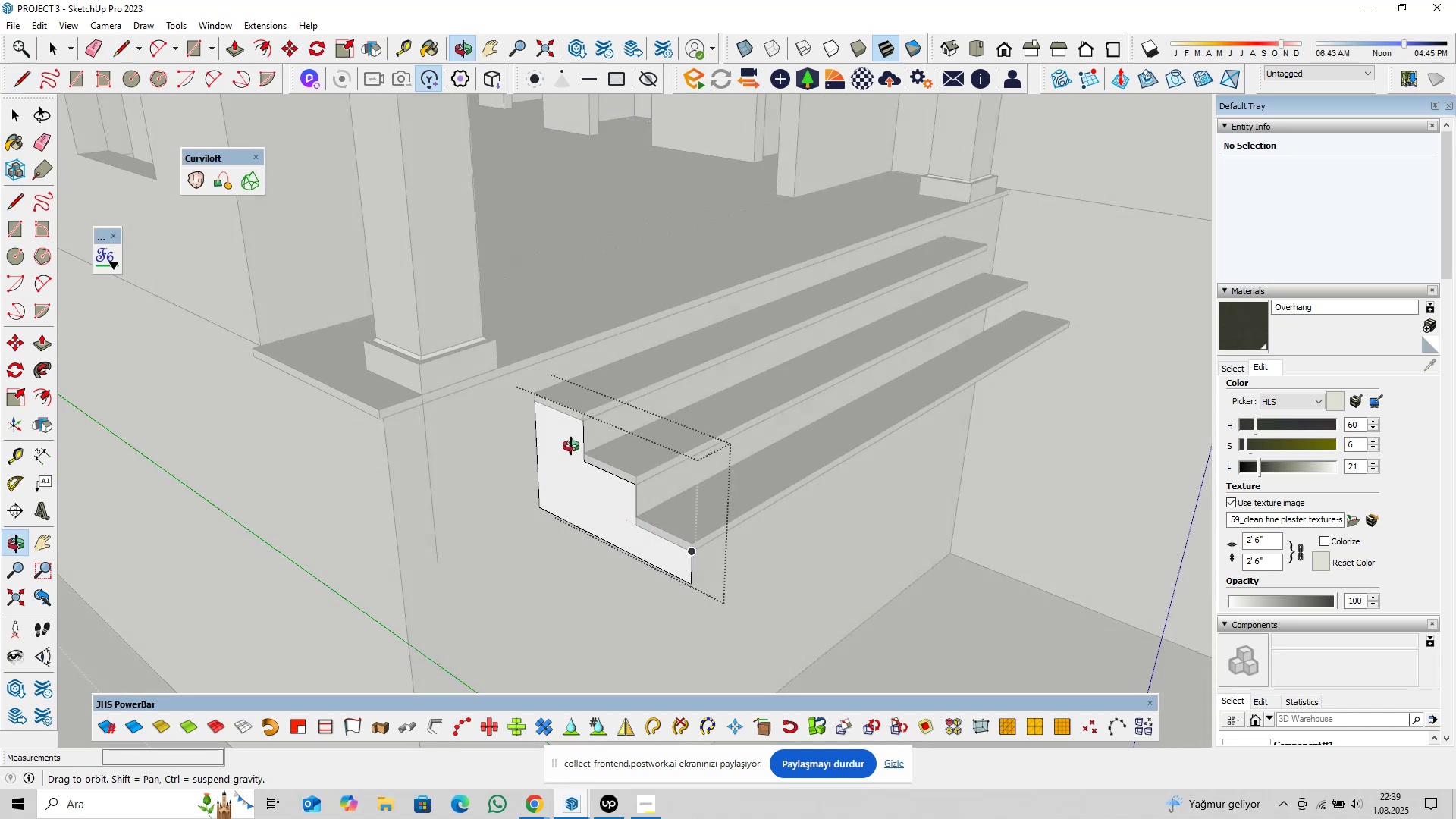 
key(Space)
 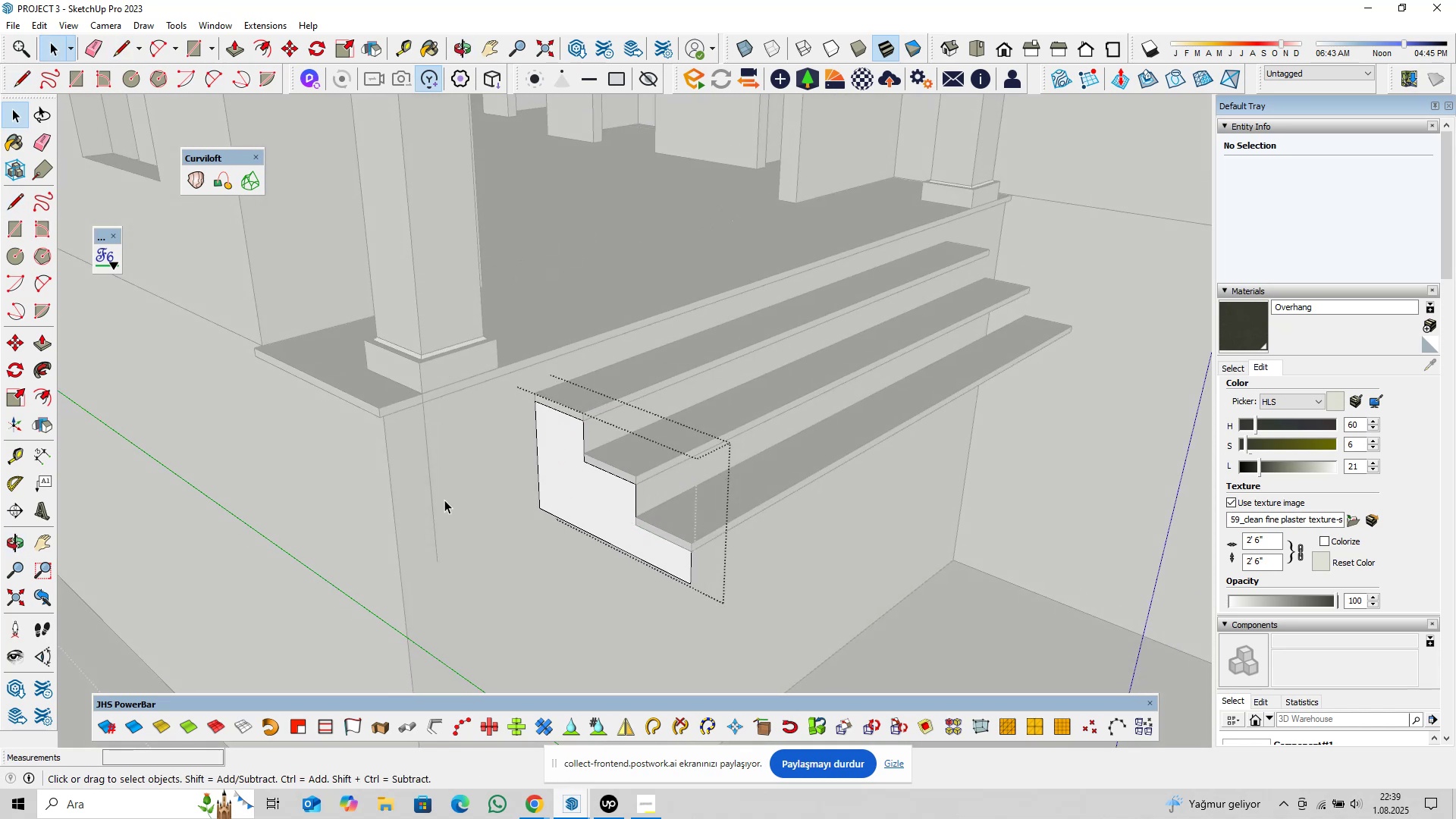 
key(Escape)
 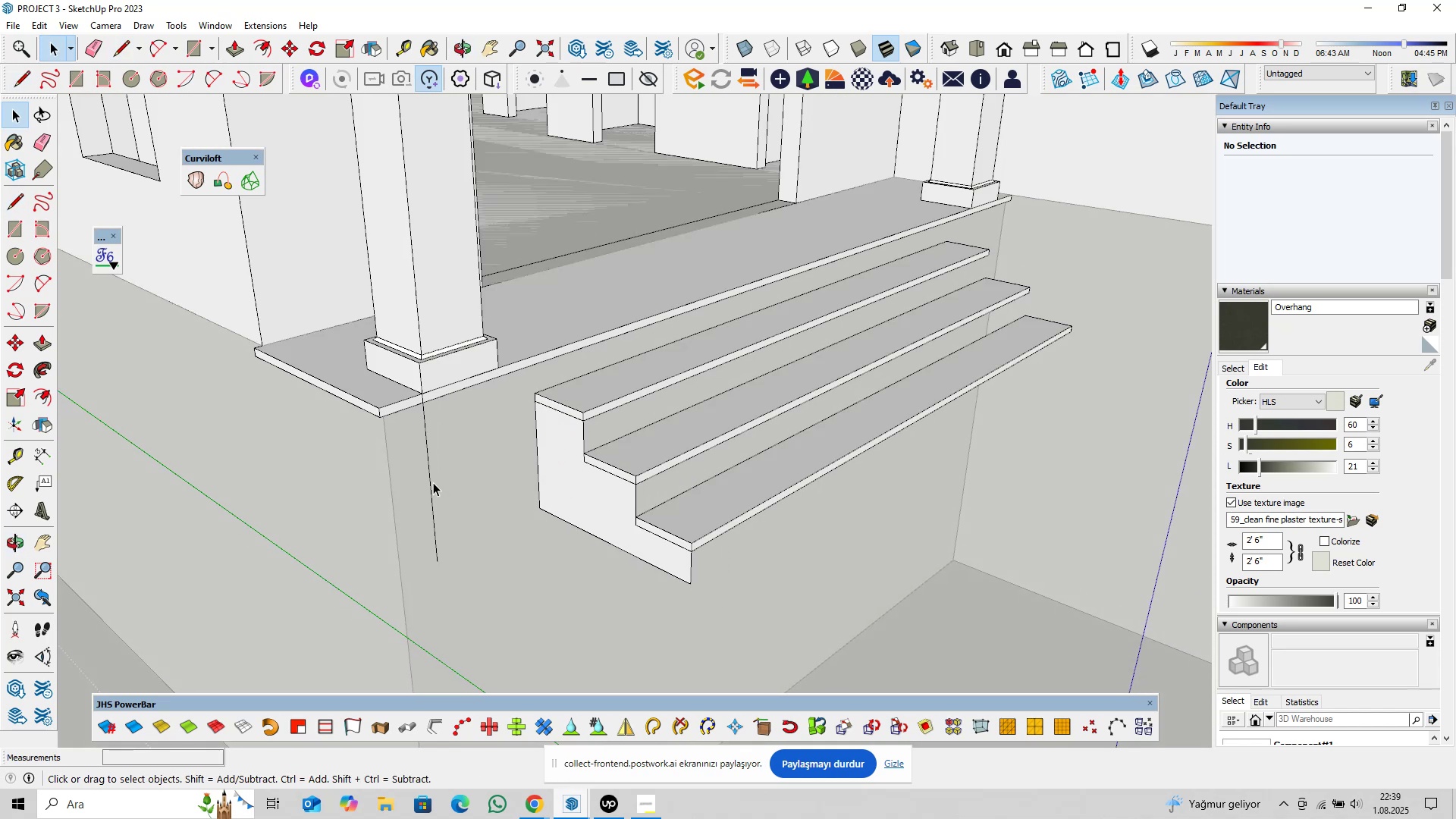 
left_click([431, 484])
 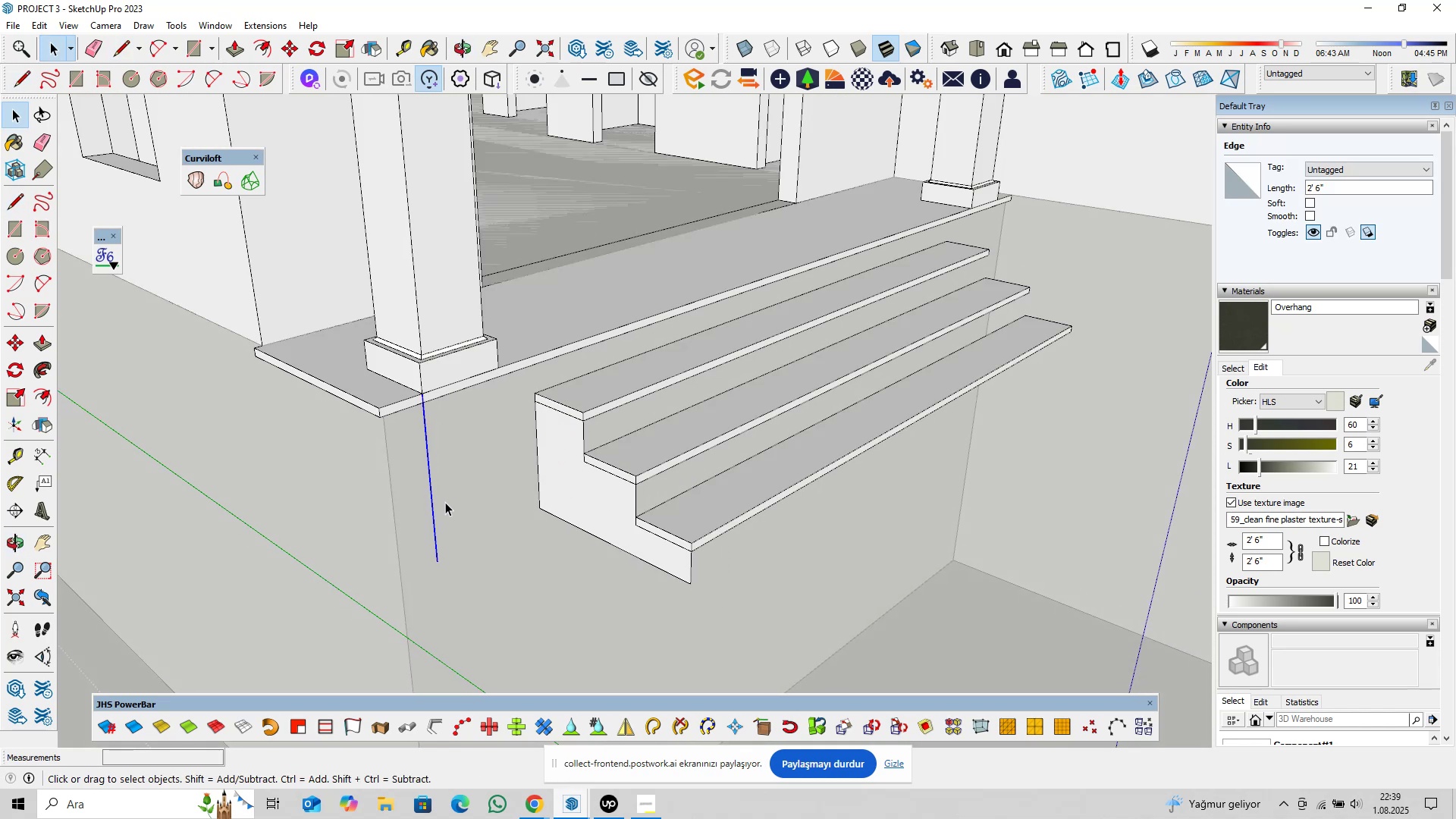 
type([Delete]pl)
 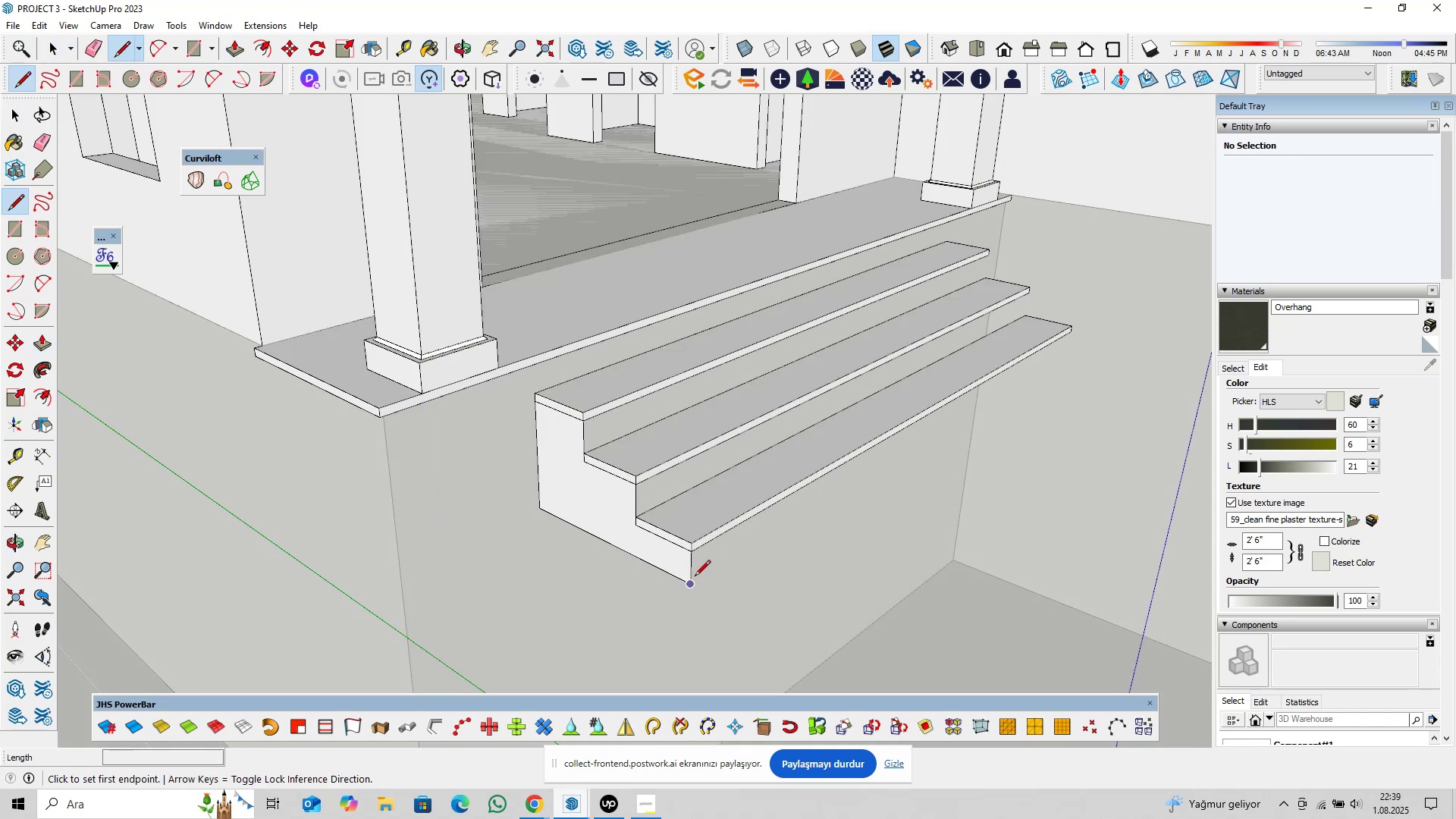 
left_click([695, 577])
 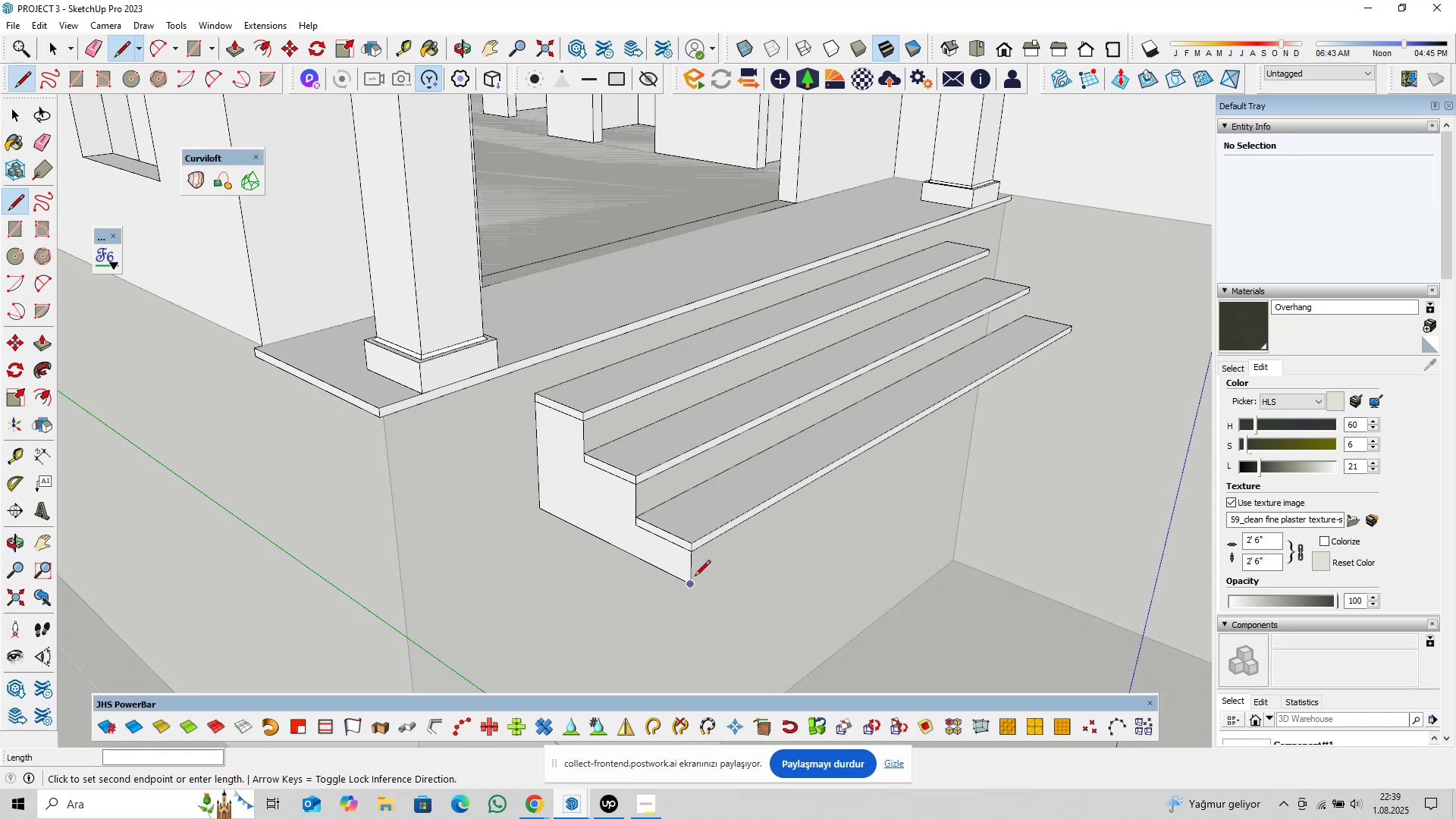 
key(ArrowUp)
 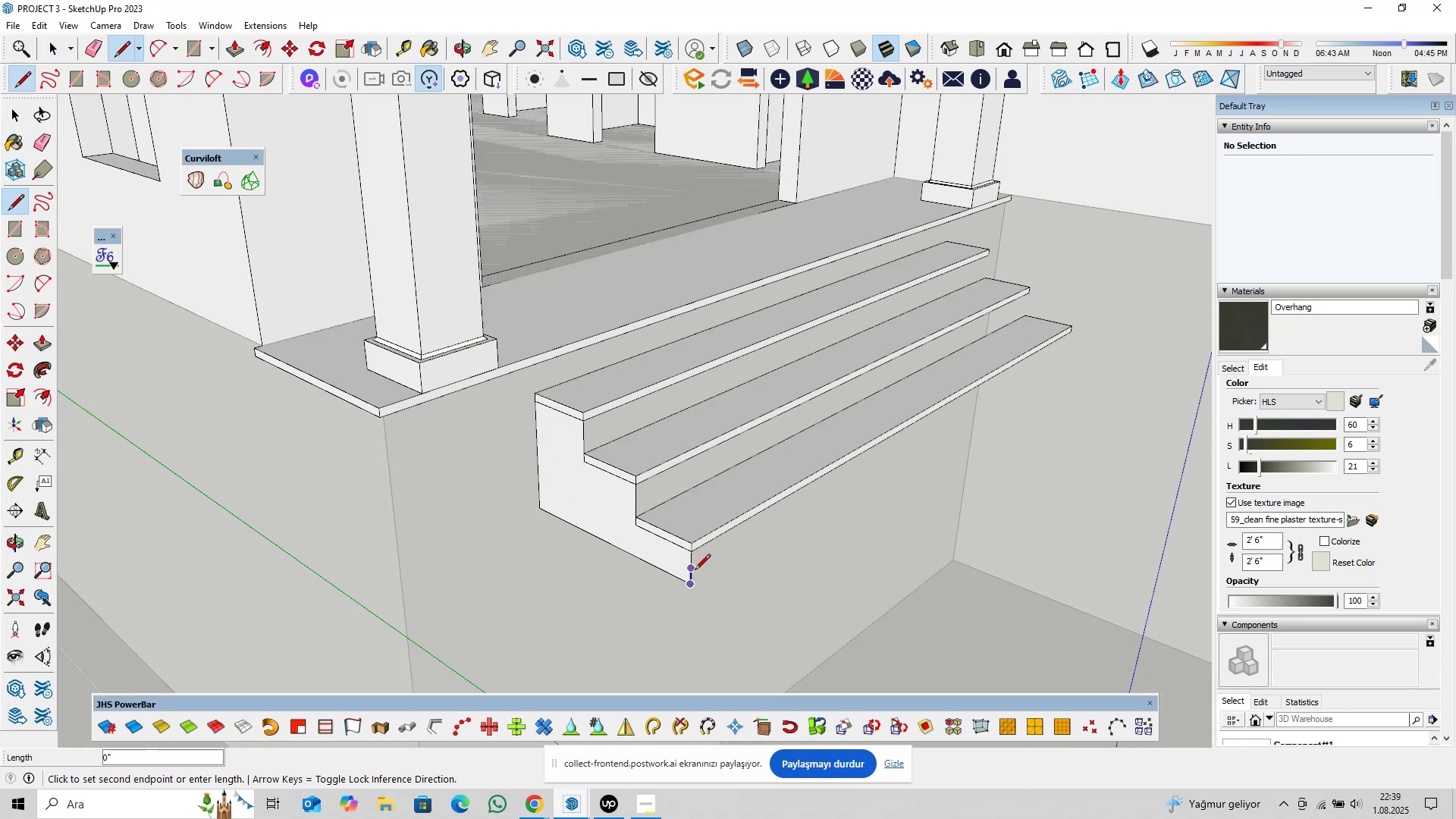 
scroll: coordinate [689, 541], scroll_direction: down, amount: 9.0
 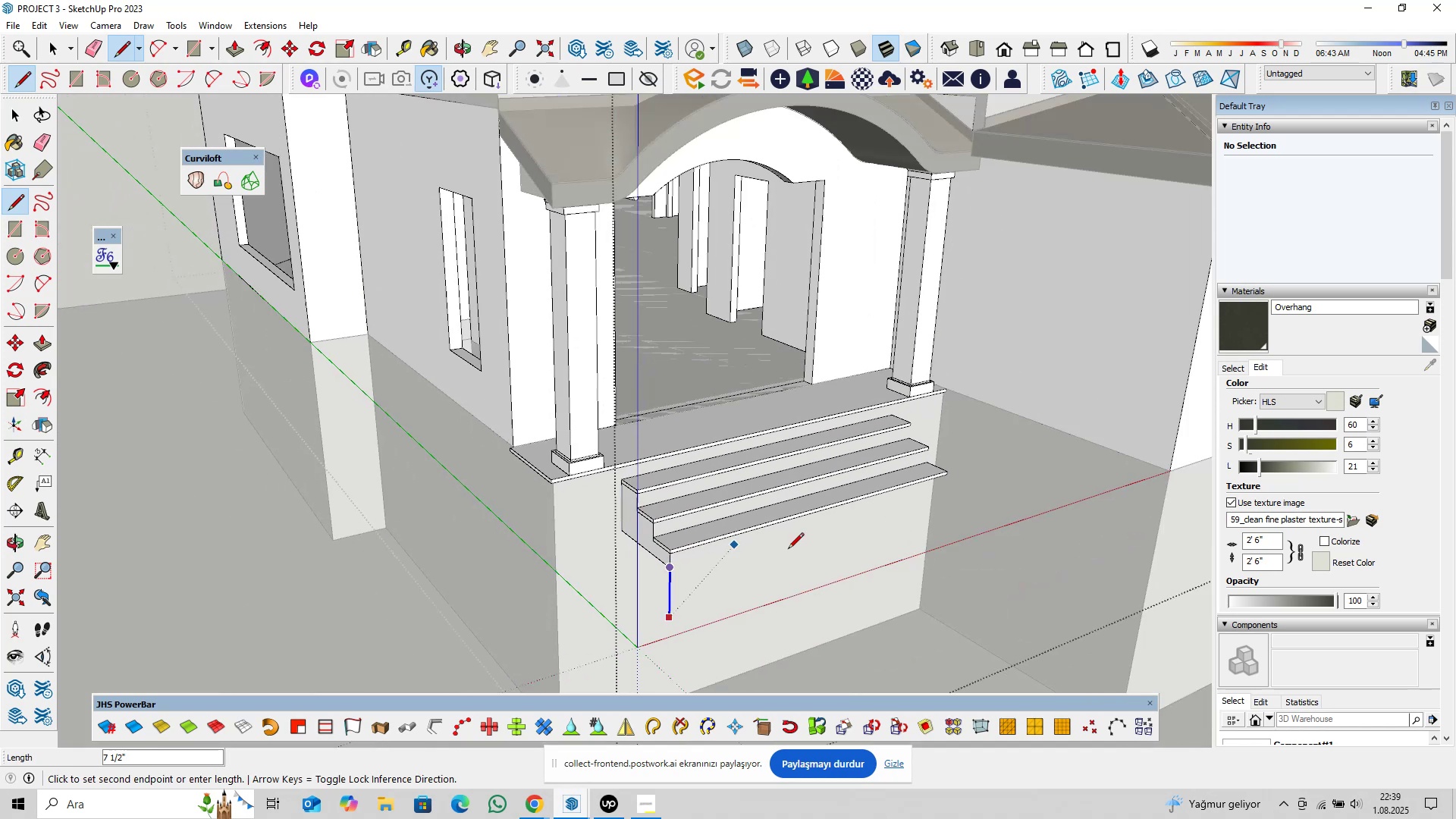 
hold_key(key=ShiftLeft, duration=0.34)
 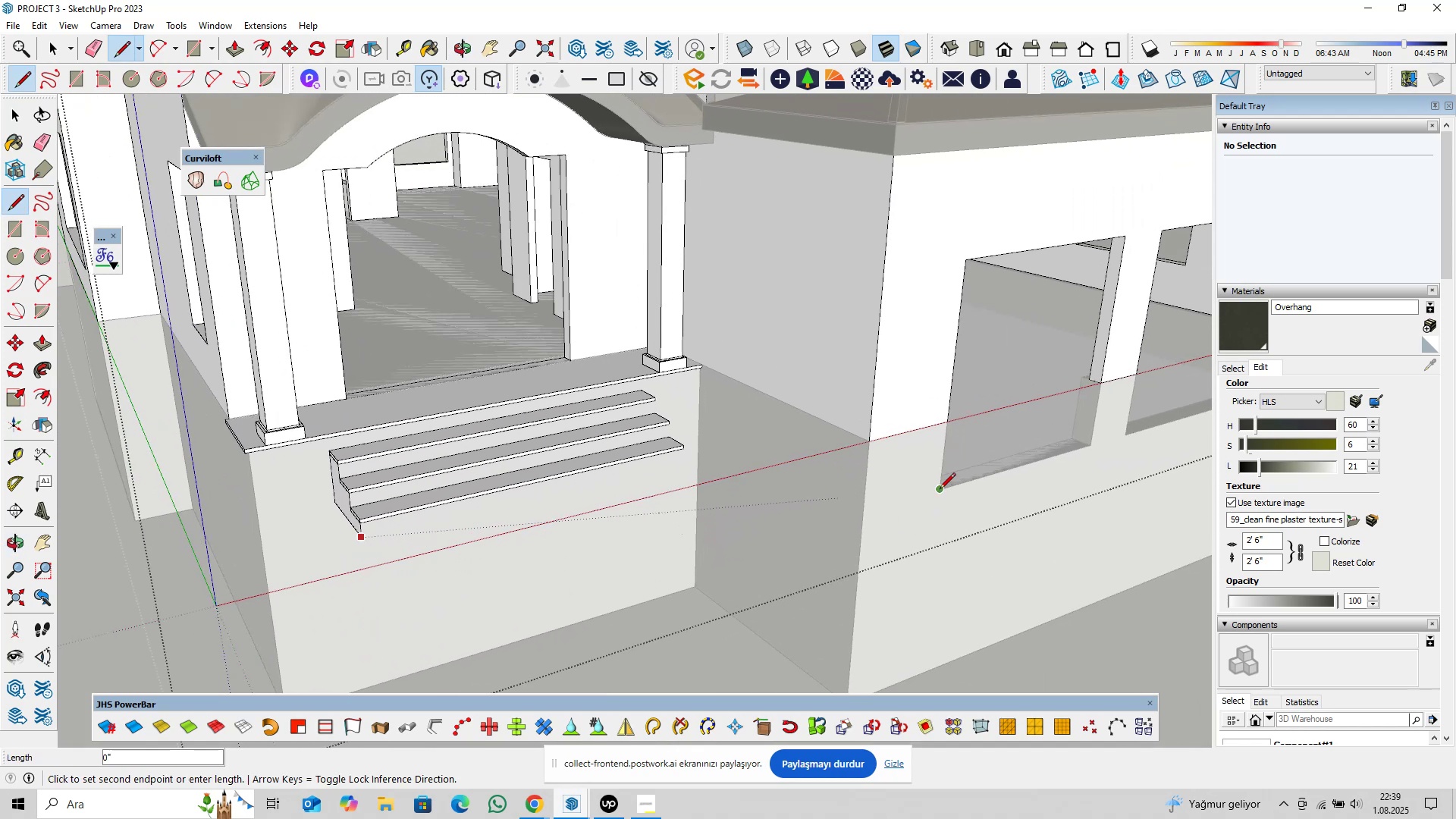 
key(Space)
 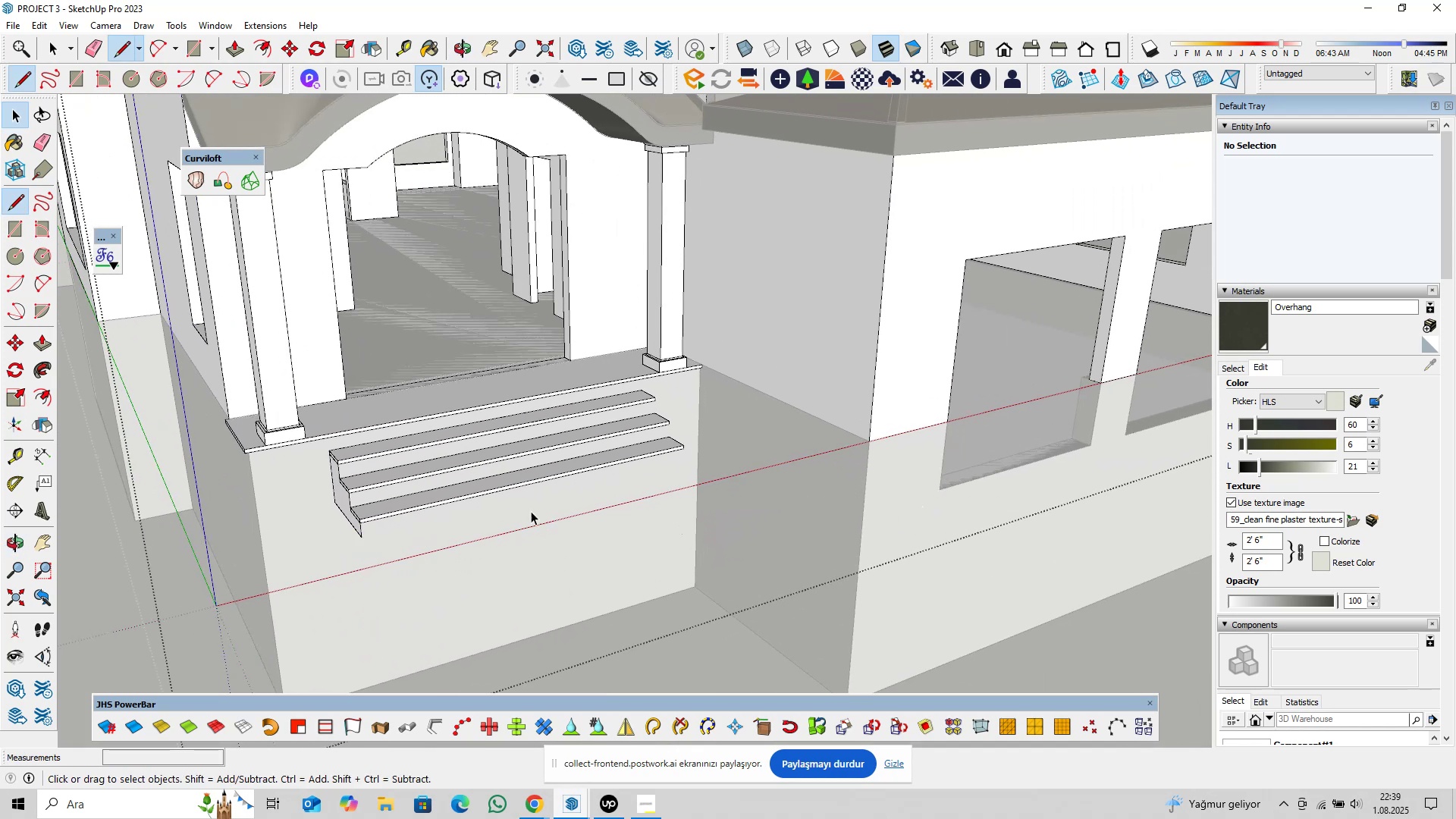 
scroll: coordinate [212, 425], scroll_direction: up, amount: 6.0
 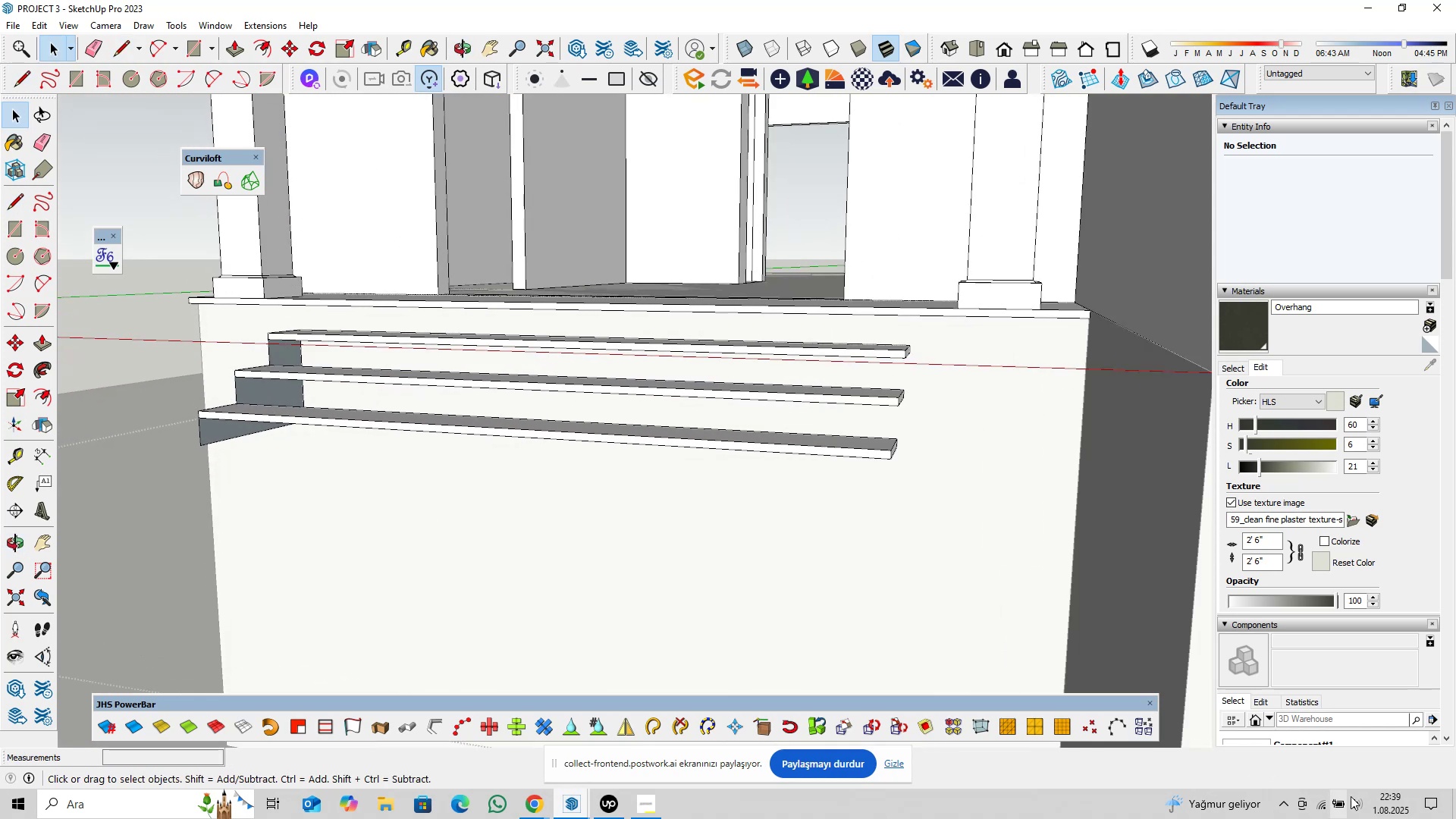 
left_click([1351, 797])
 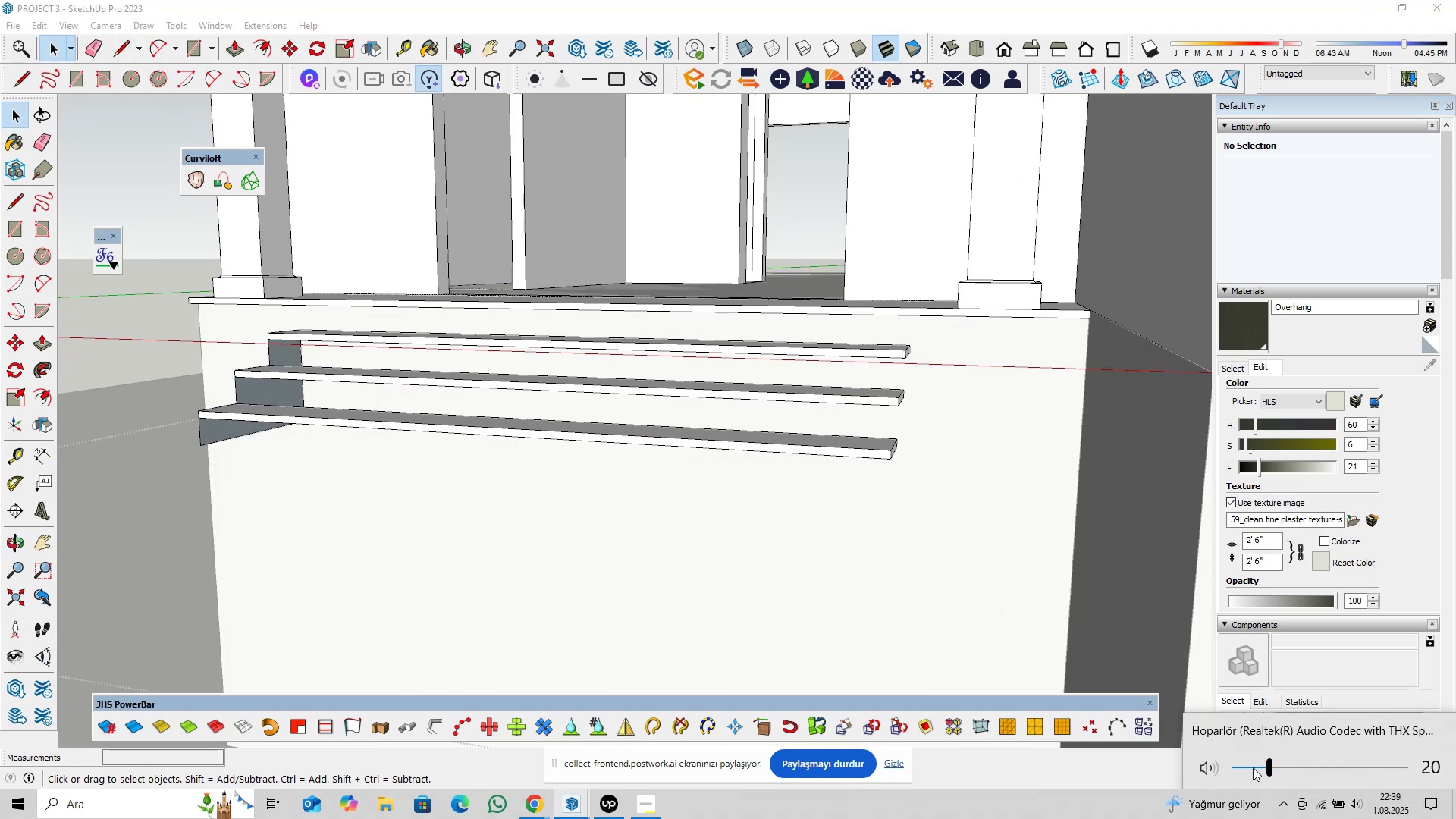 
left_click_drag(start_coordinate=[1248, 767], to_coordinate=[1252, 767])
 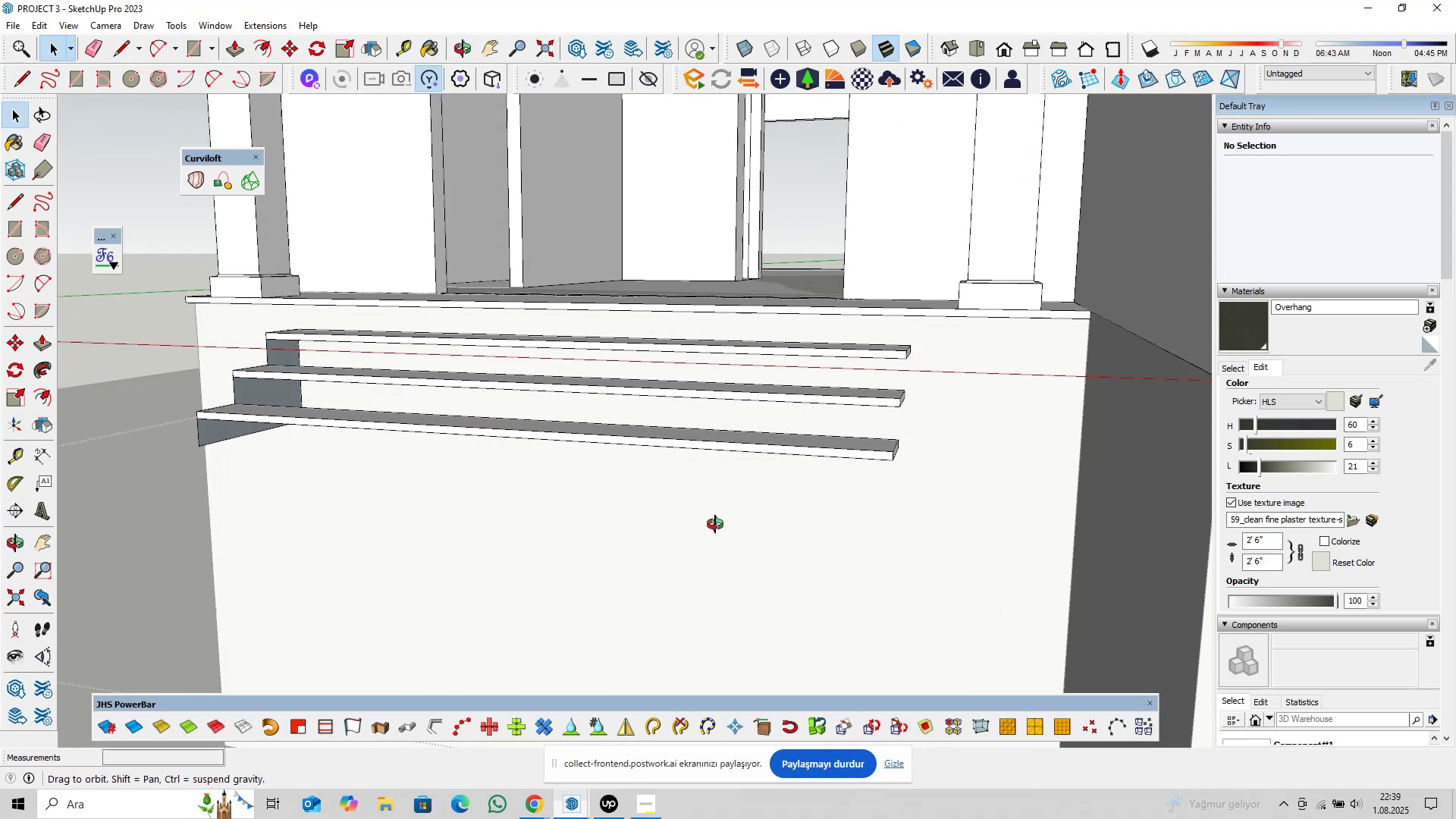 
key(Shift+ShiftLeft)
 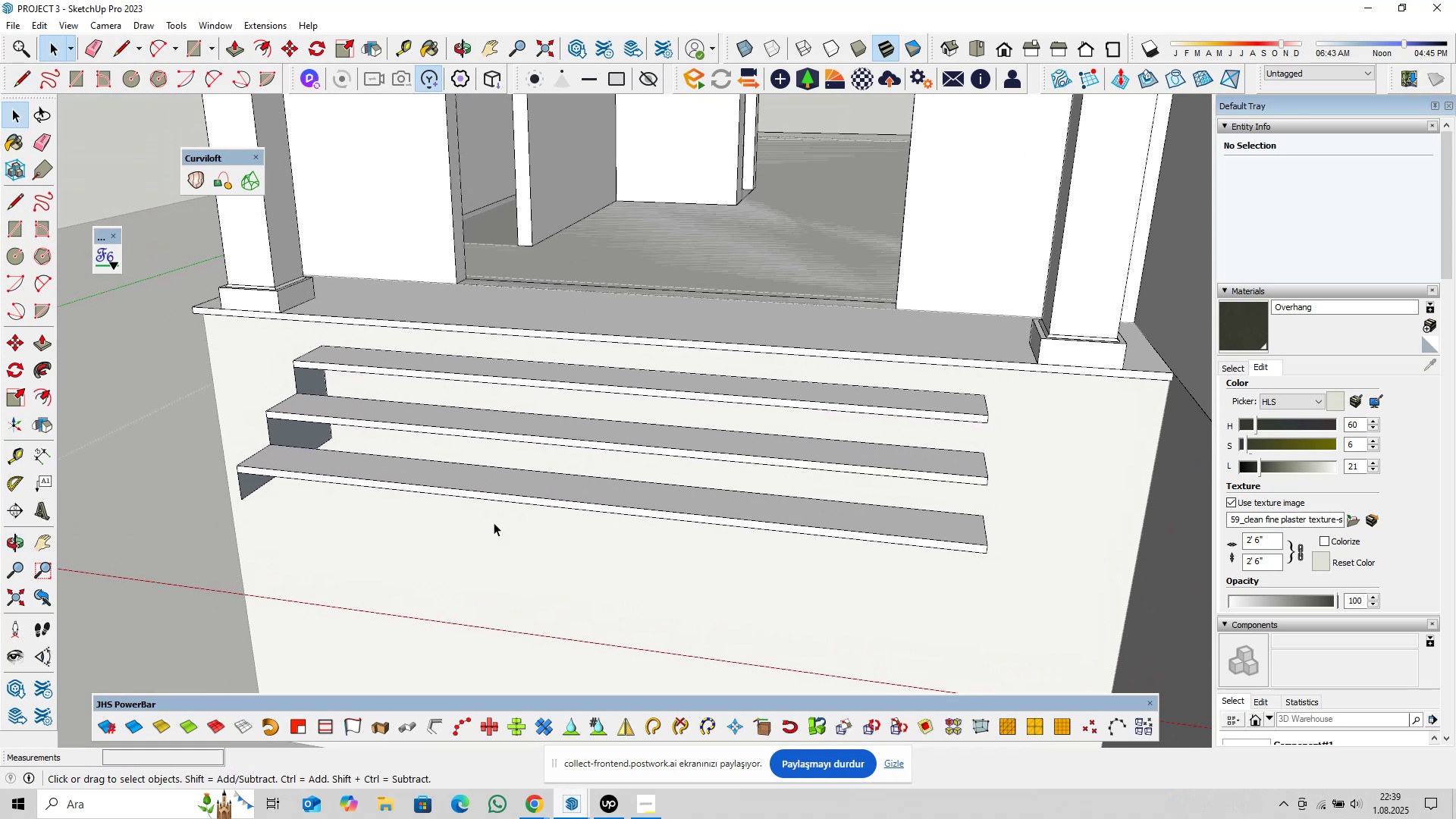 
scroll: coordinate [264, 464], scroll_direction: up, amount: 4.0
 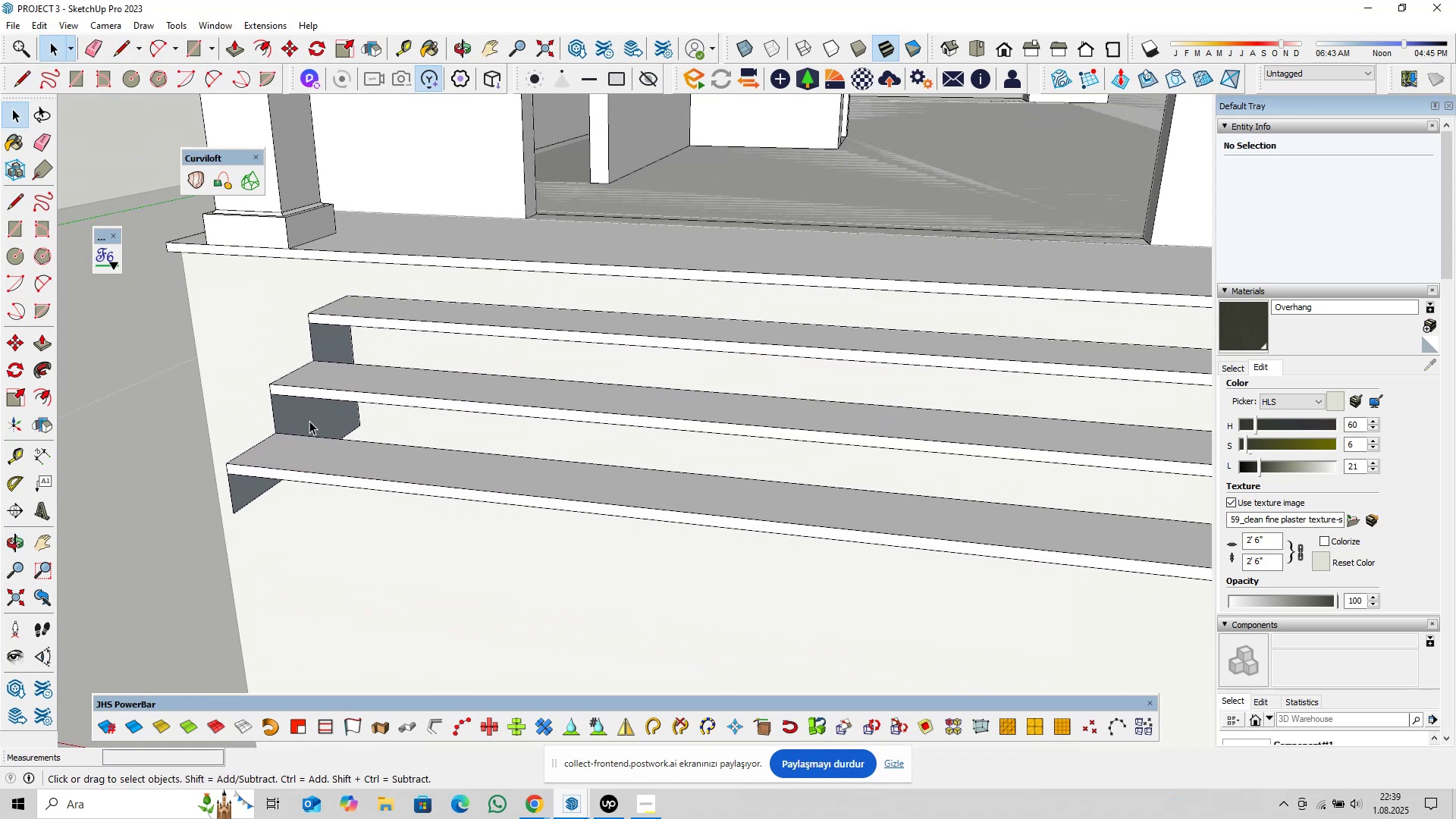 
double_click([309, 421])
 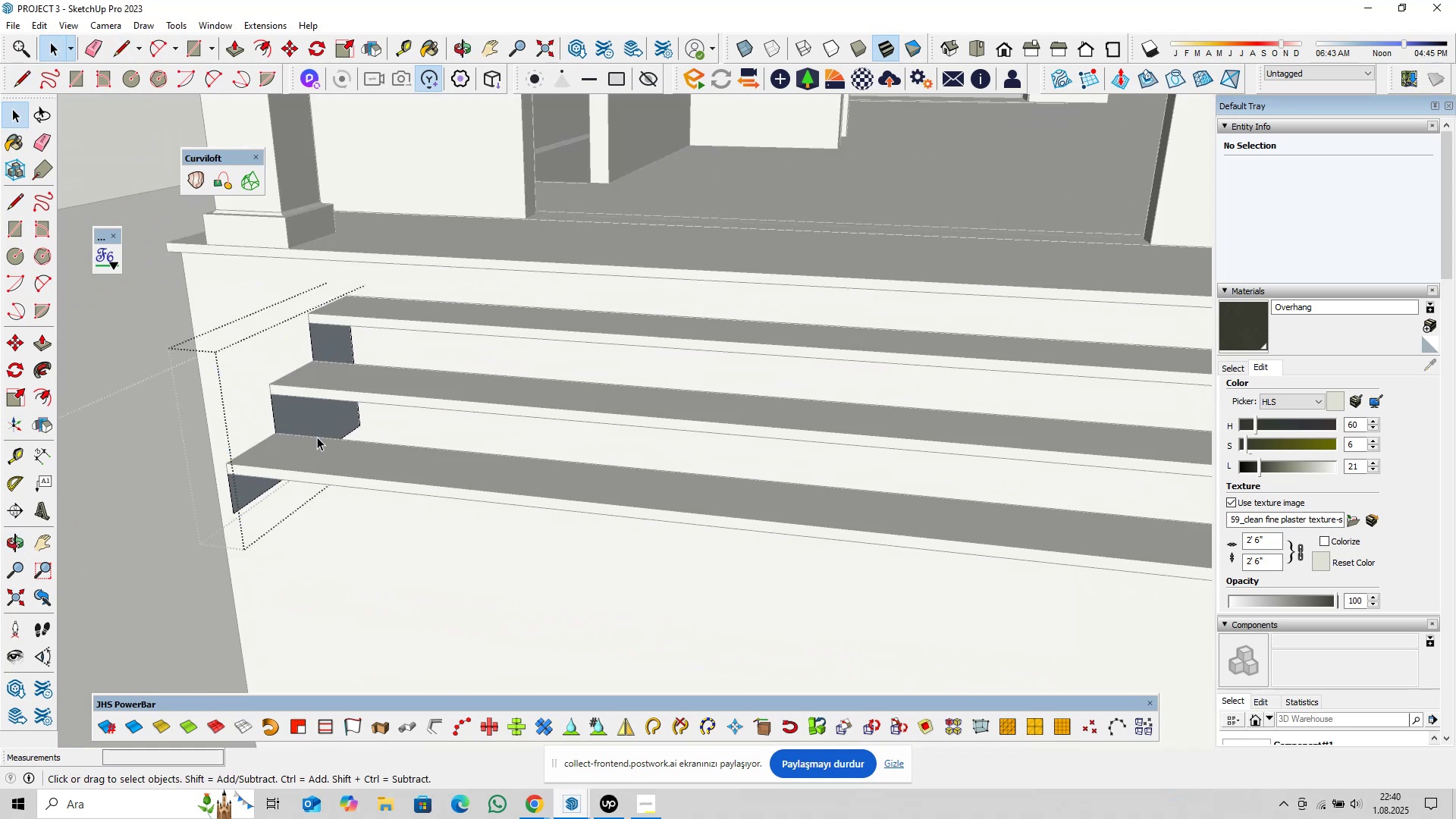 
key(P)
 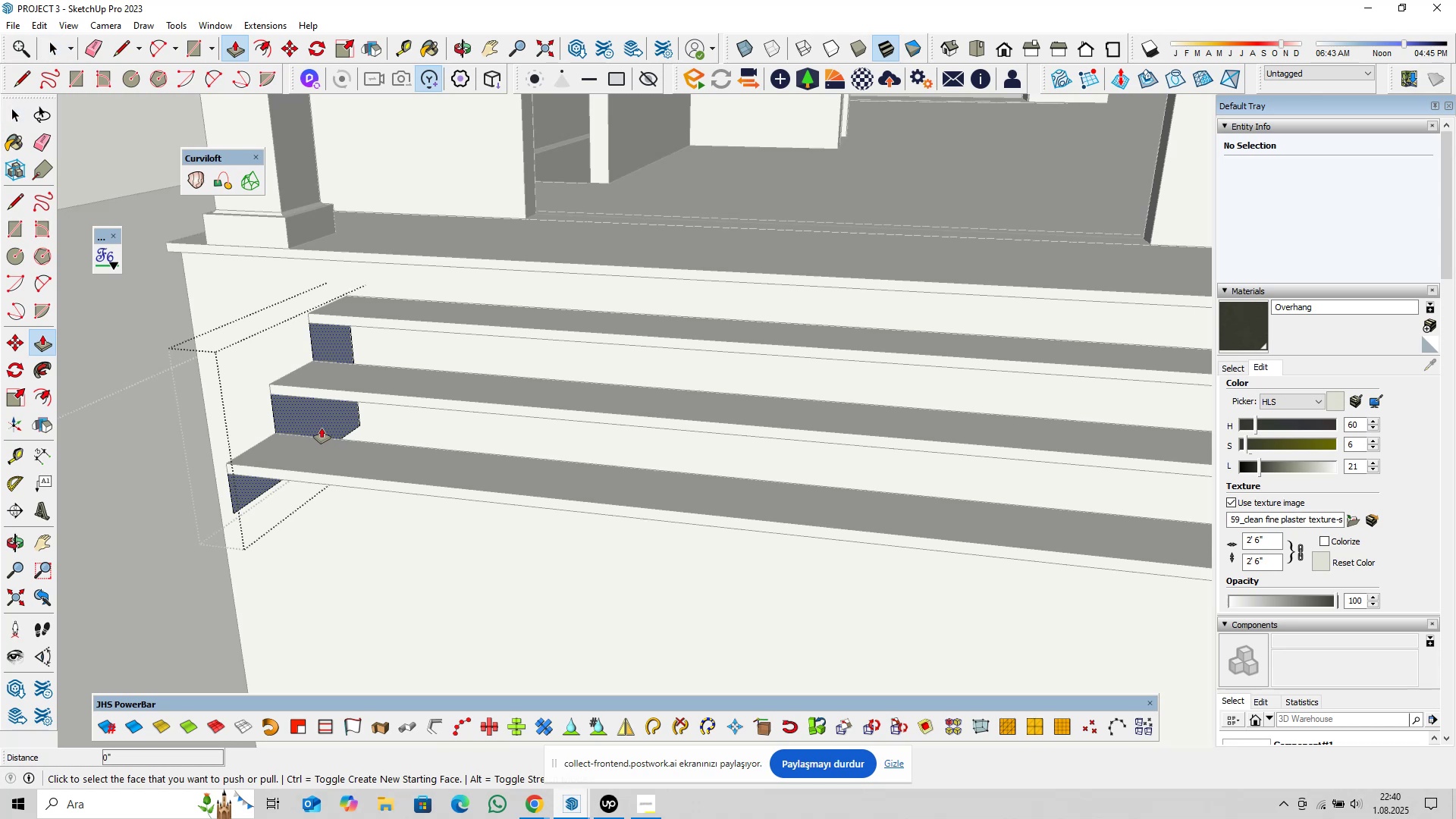 
left_click([322, 428])
 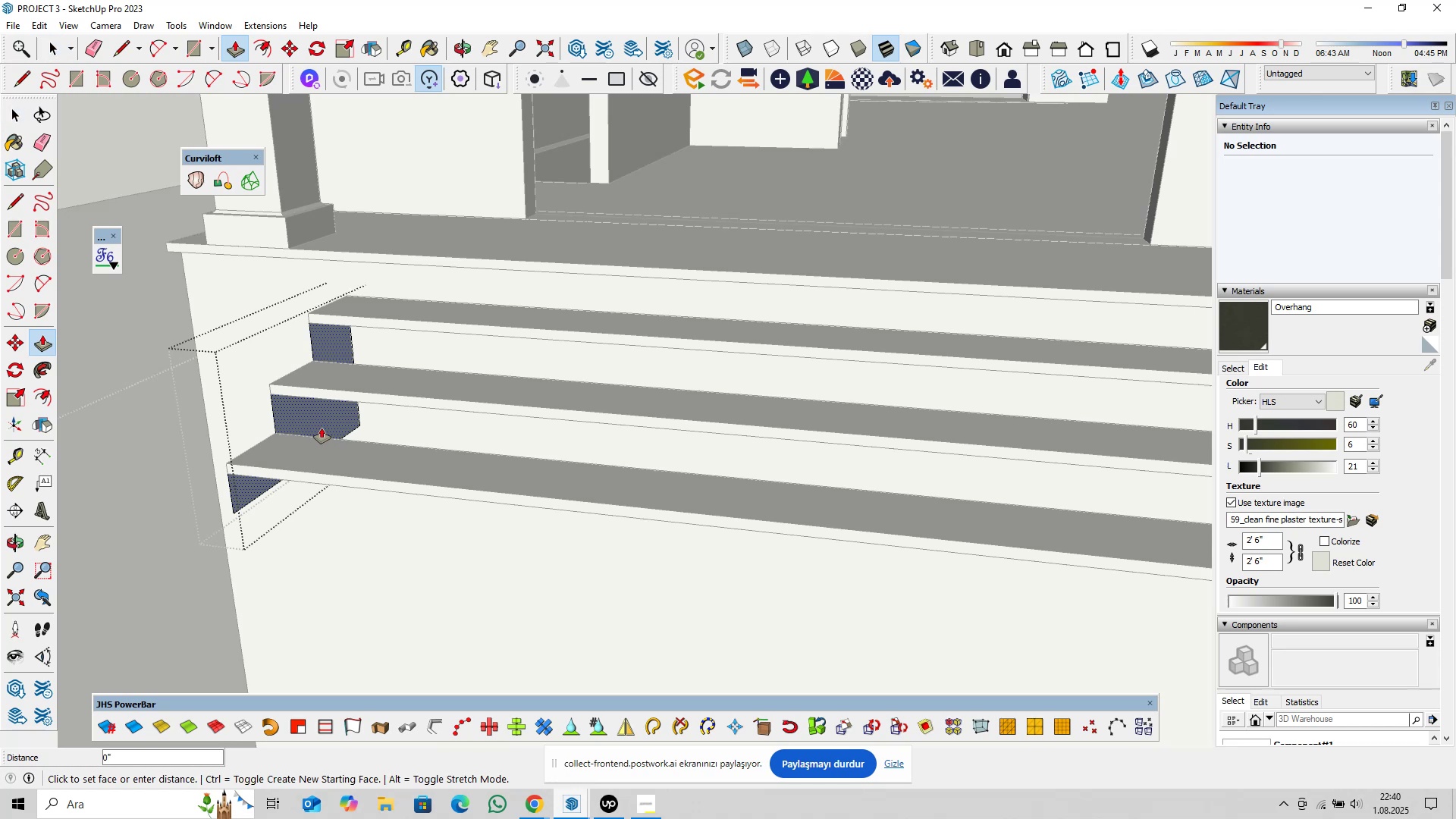 
key(Control+ControlLeft)
 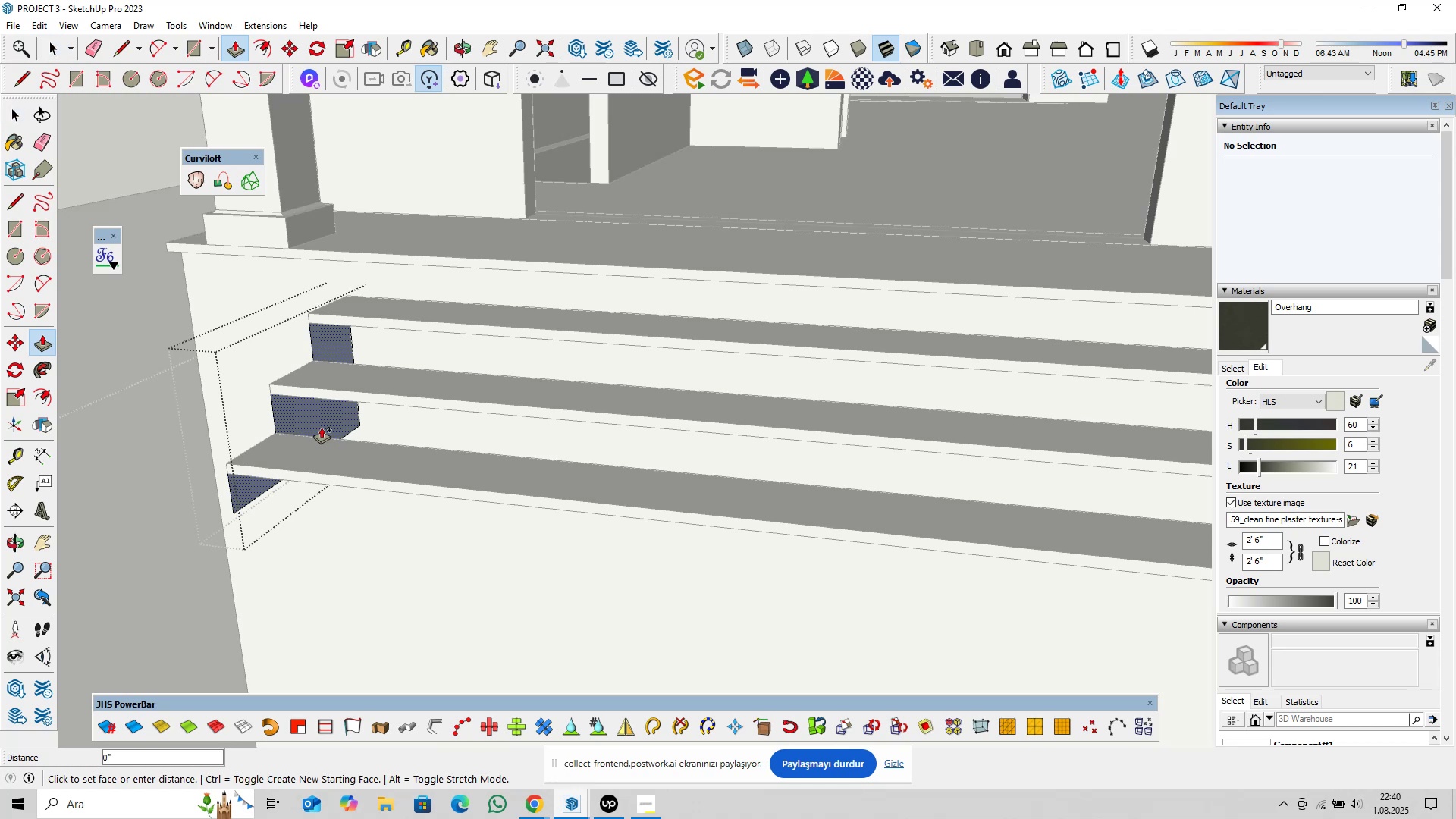 
scroll: coordinate [448, 457], scroll_direction: down, amount: 4.0
 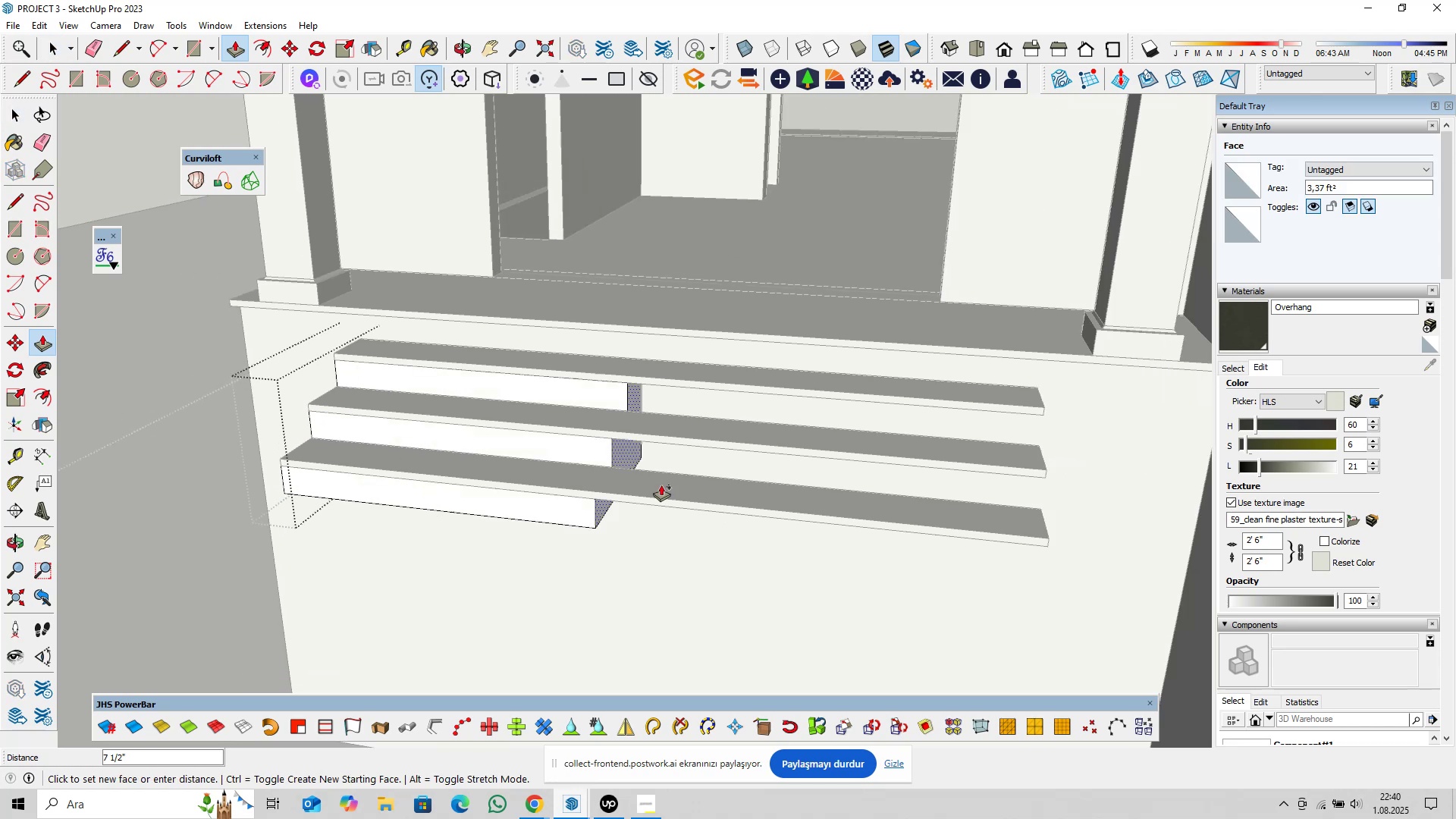 
key(Shift+ShiftLeft)
 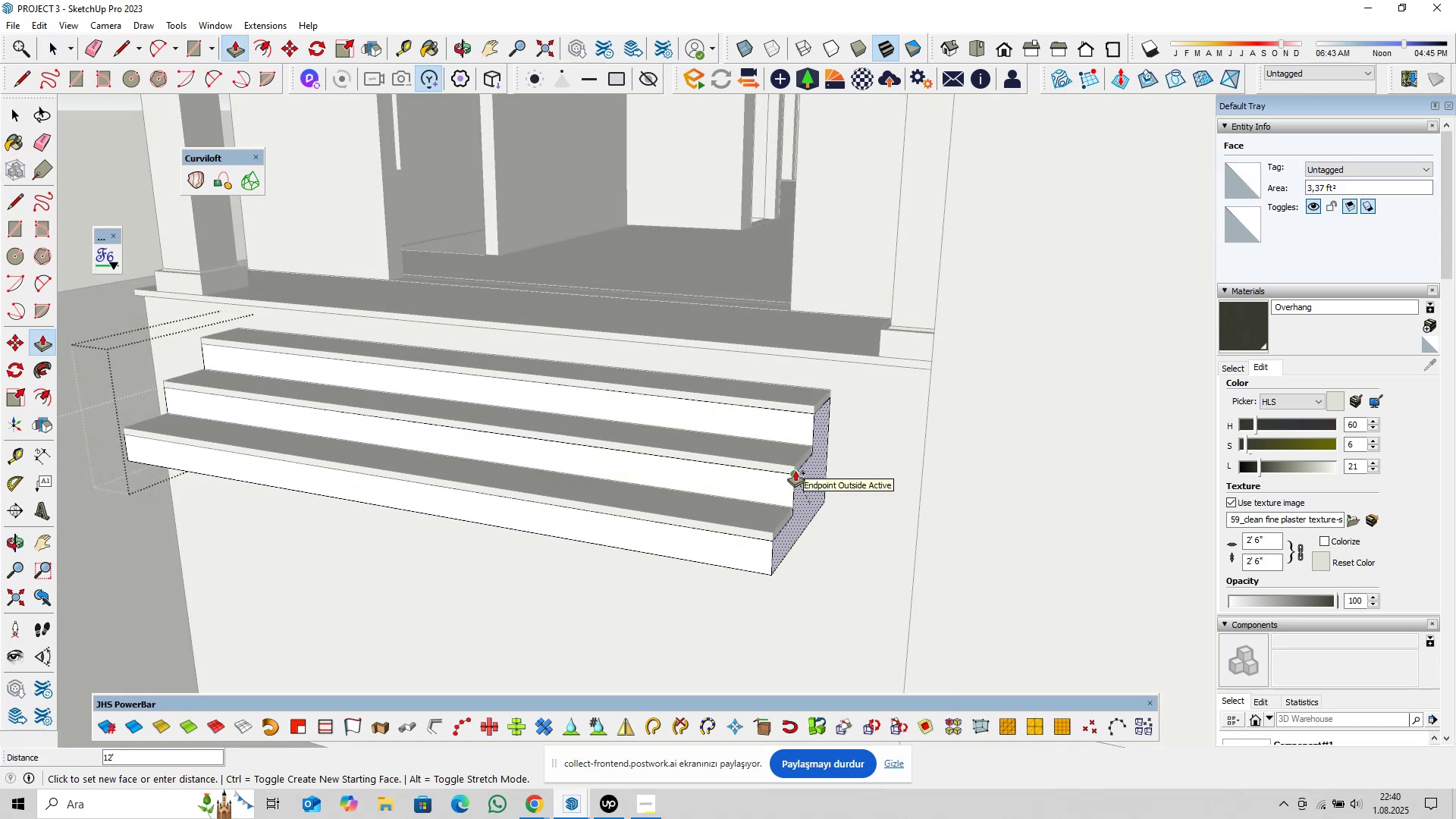 
left_click([794, 470])
 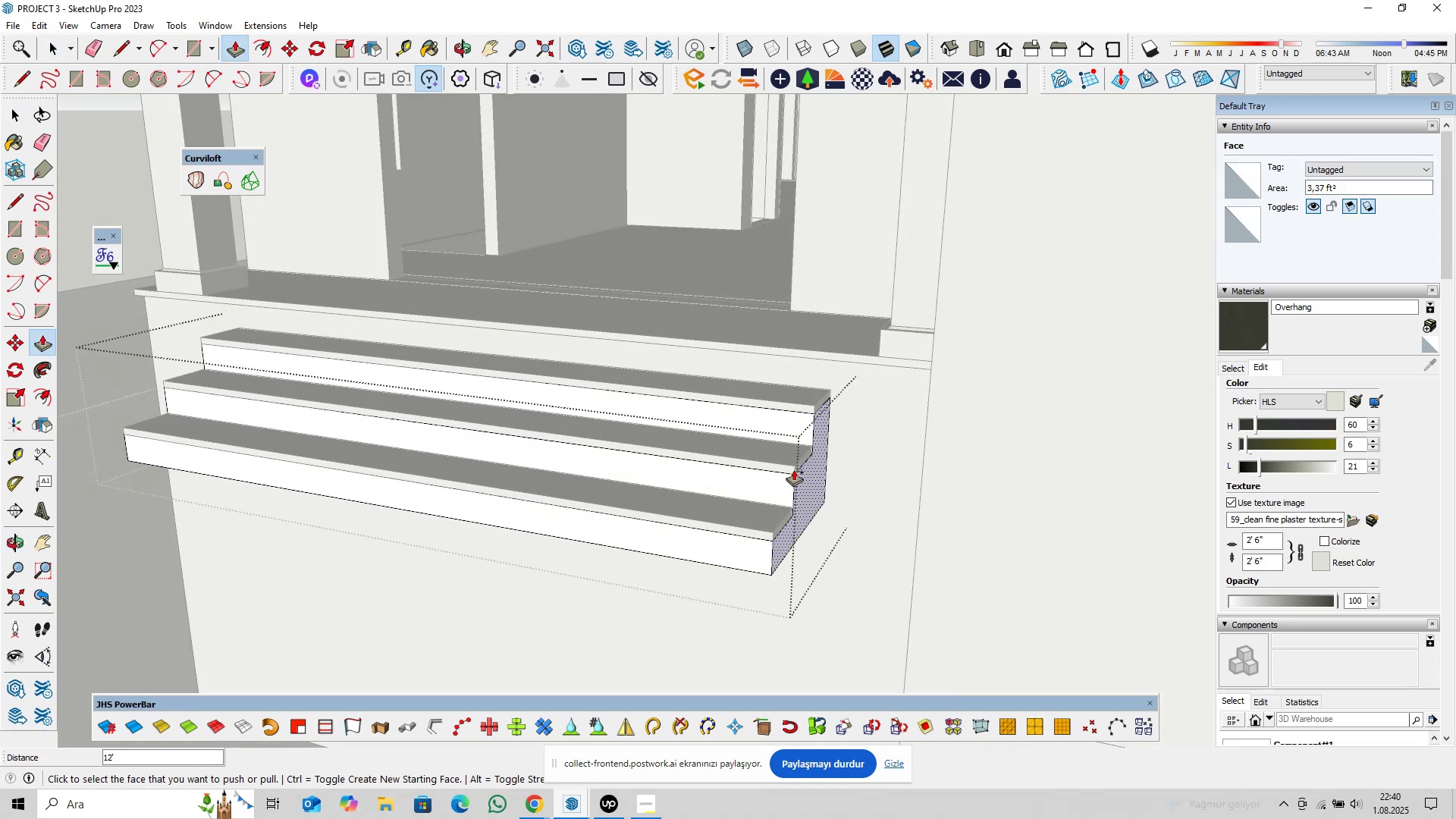 
key(Space)
 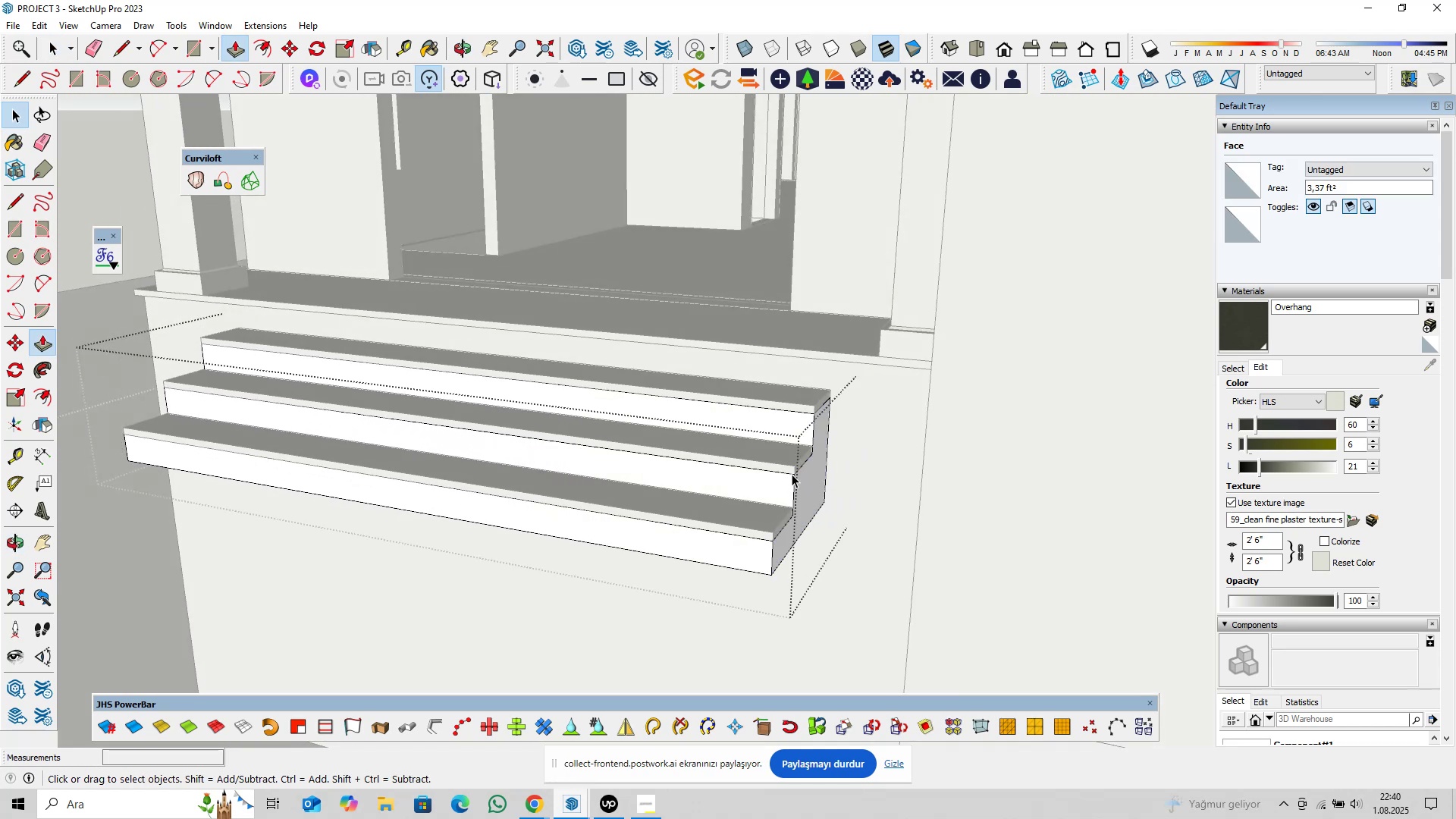 
scroll: coordinate [937, 532], scroll_direction: down, amount: 4.0
 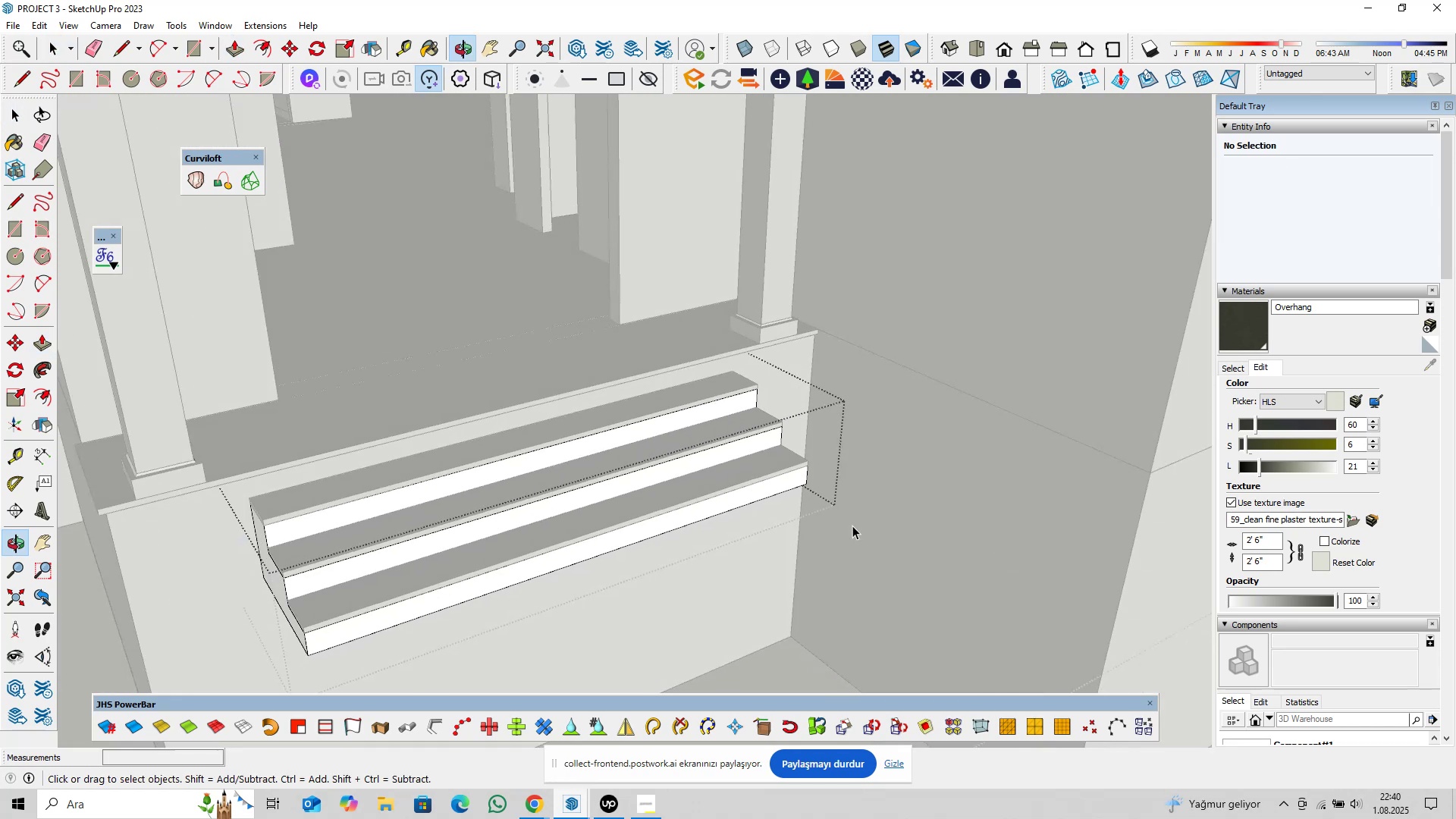 
hold_key(key=ShiftLeft, duration=0.36)
 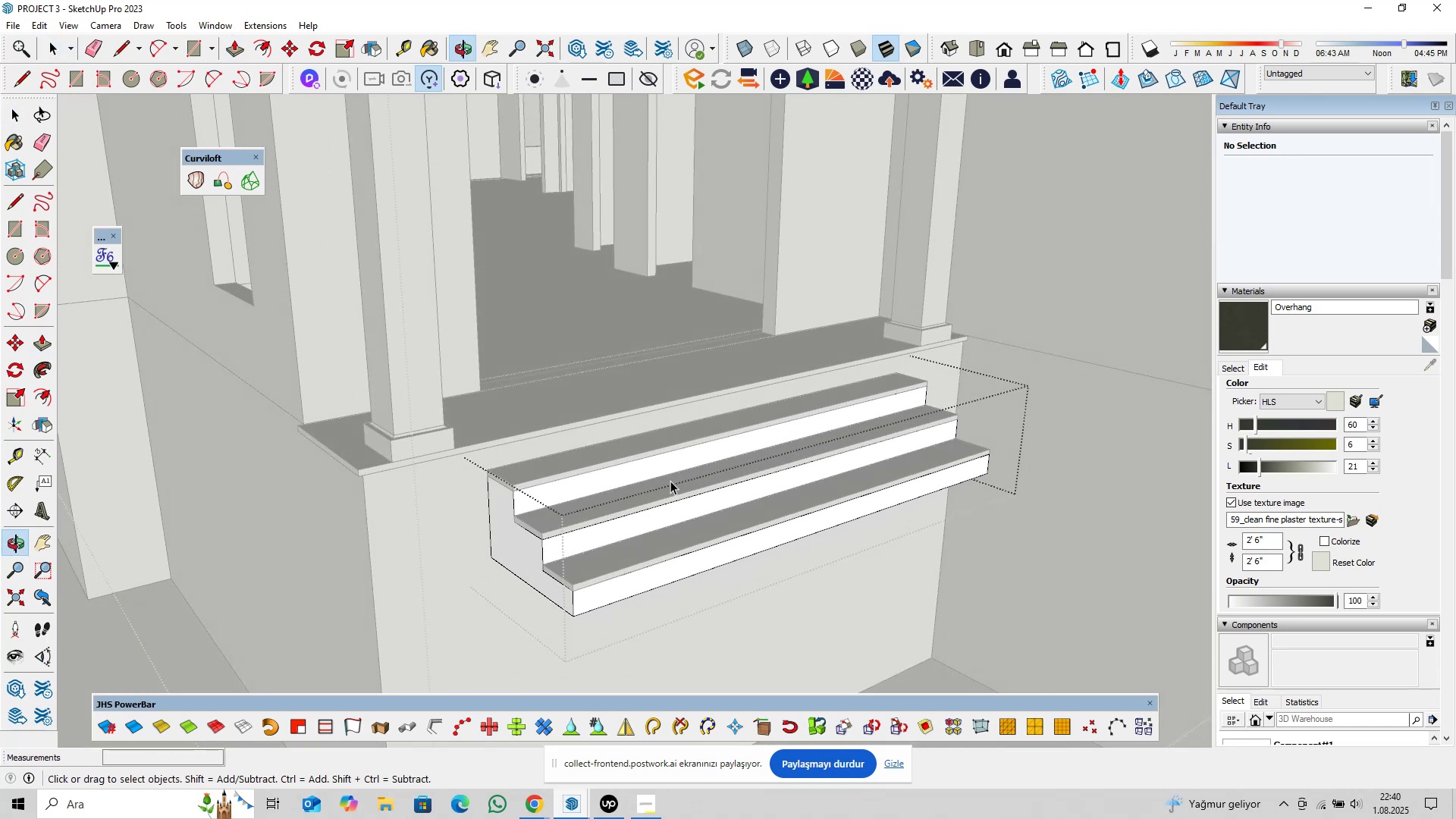 
scroll: coordinate [657, 492], scroll_direction: down, amount: 6.0
 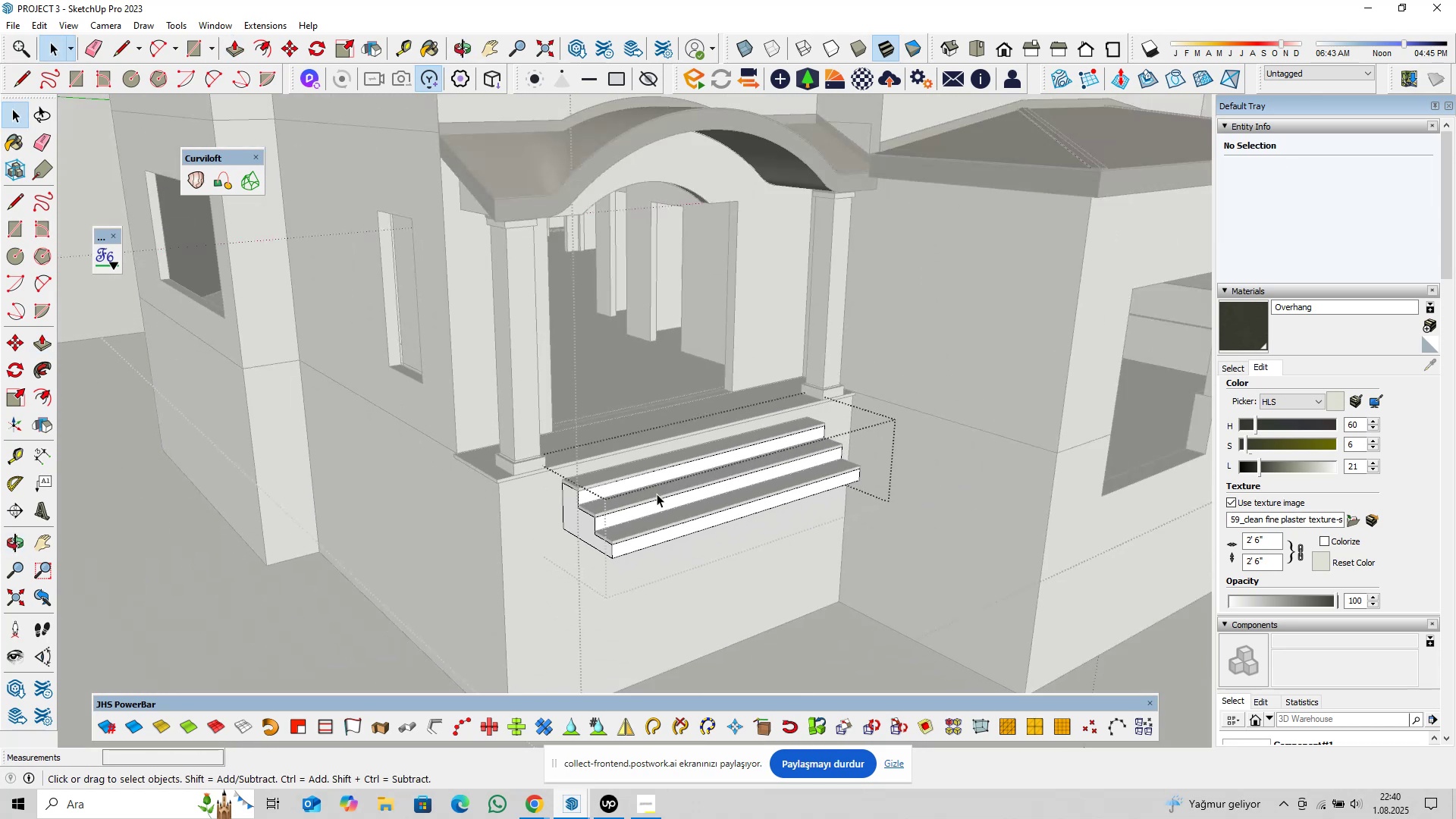 
key(Escape)
 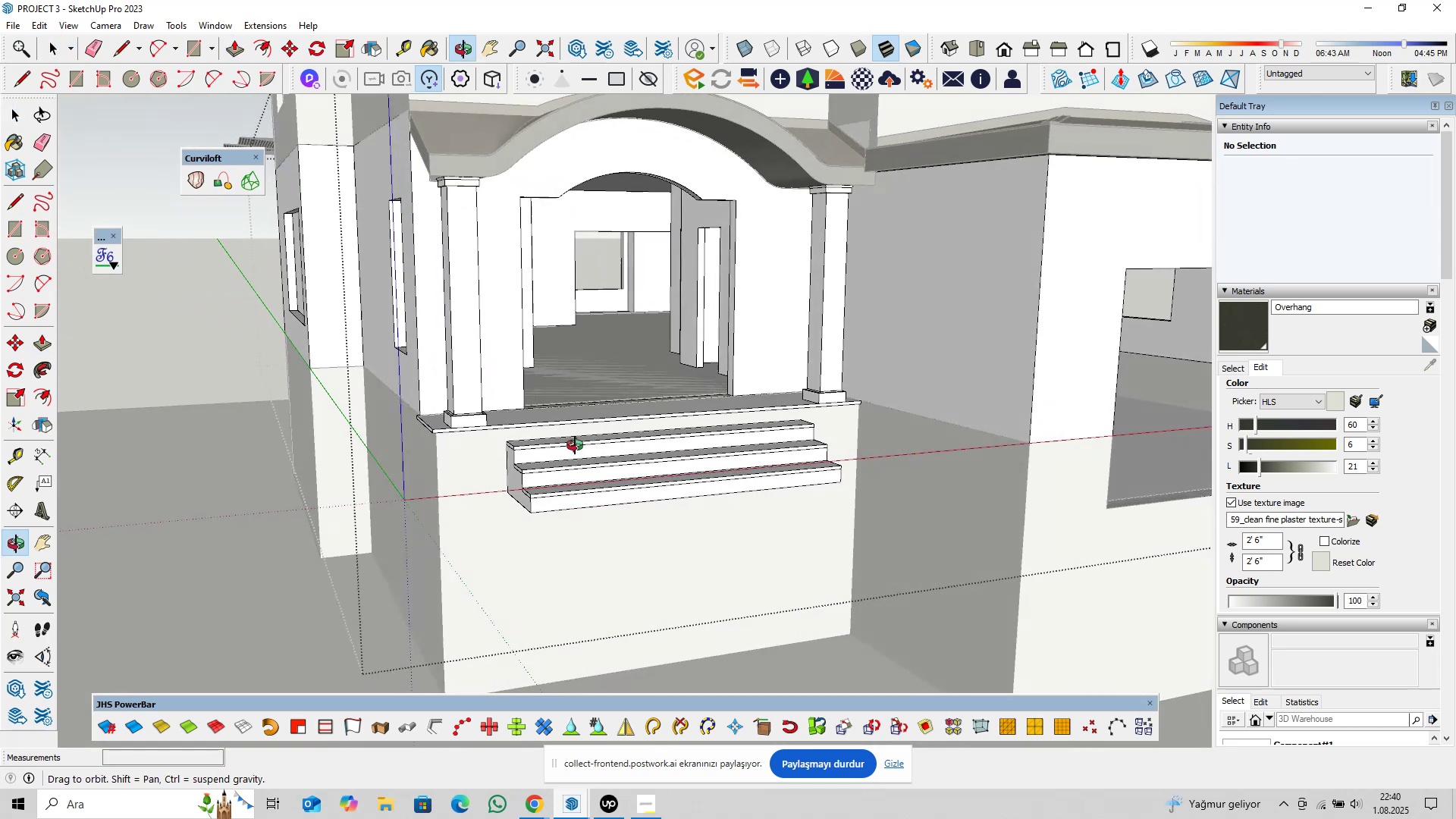 
scroll: coordinate [632, 469], scroll_direction: down, amount: 5.0
 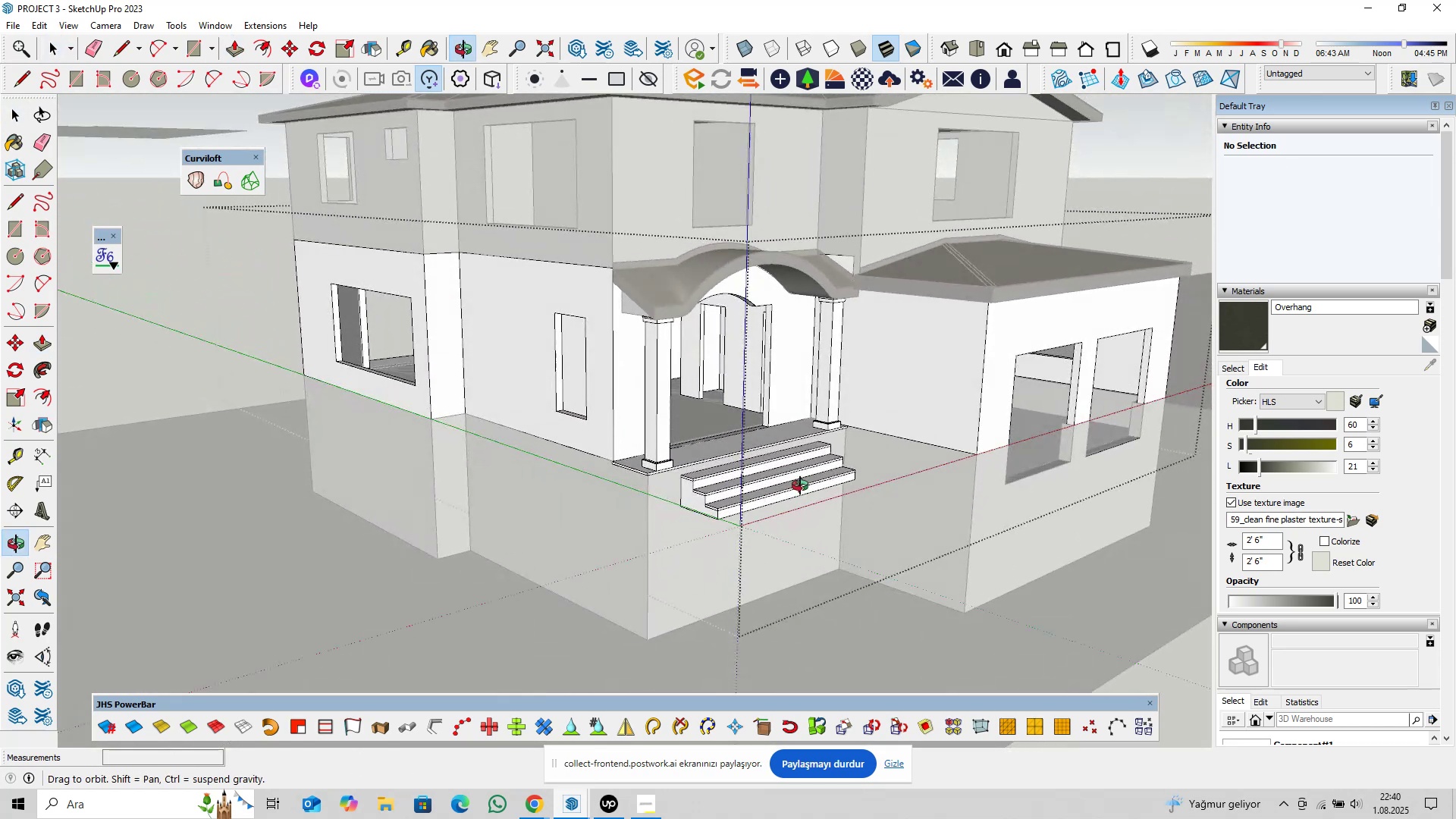 
scroll: coordinate [642, 507], scroll_direction: up, amount: 9.0
 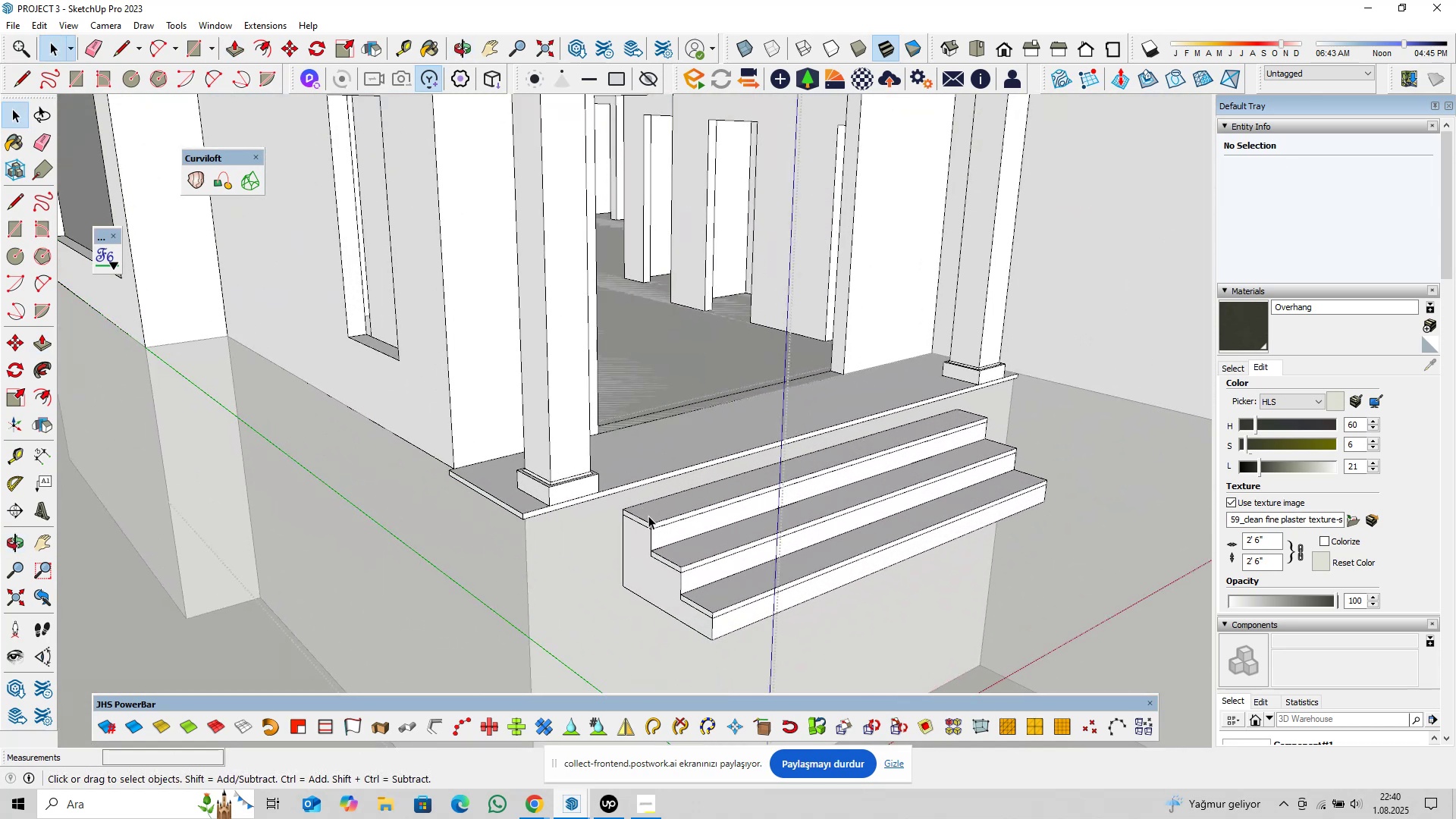 
double_click([648, 516])
 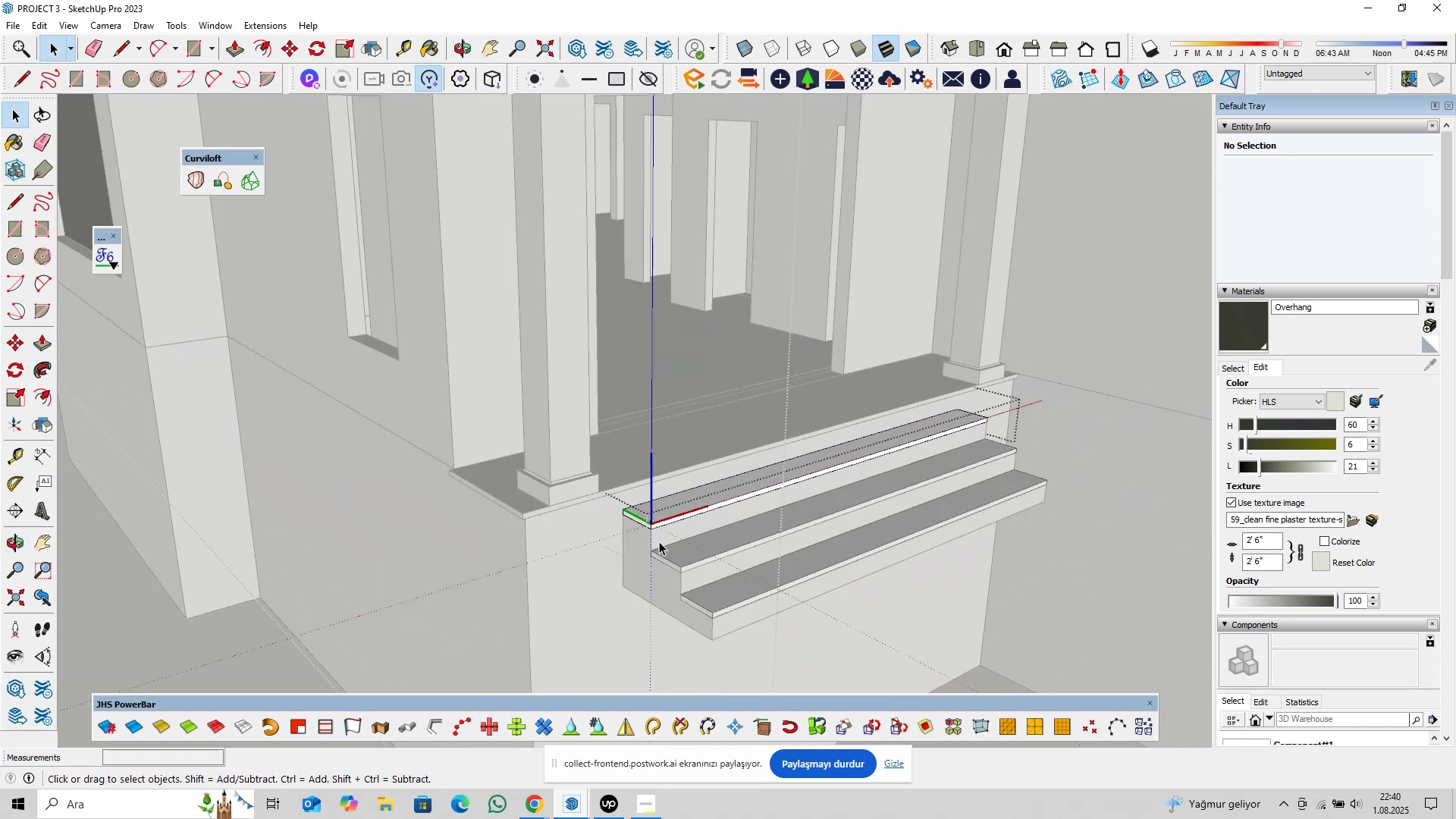 
scroll: coordinate [660, 542], scroll_direction: up, amount: 10.0
 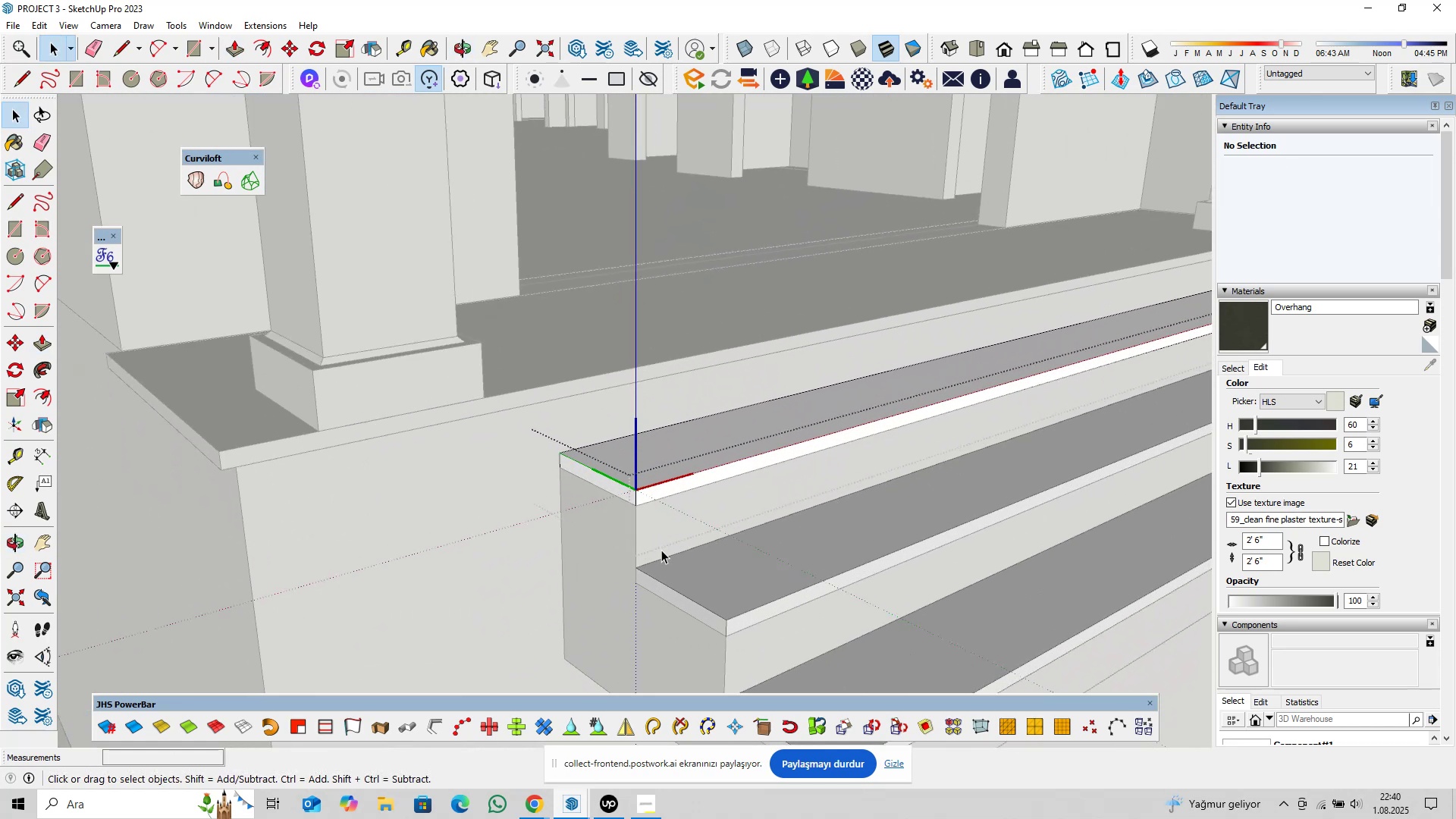 
key(P)
 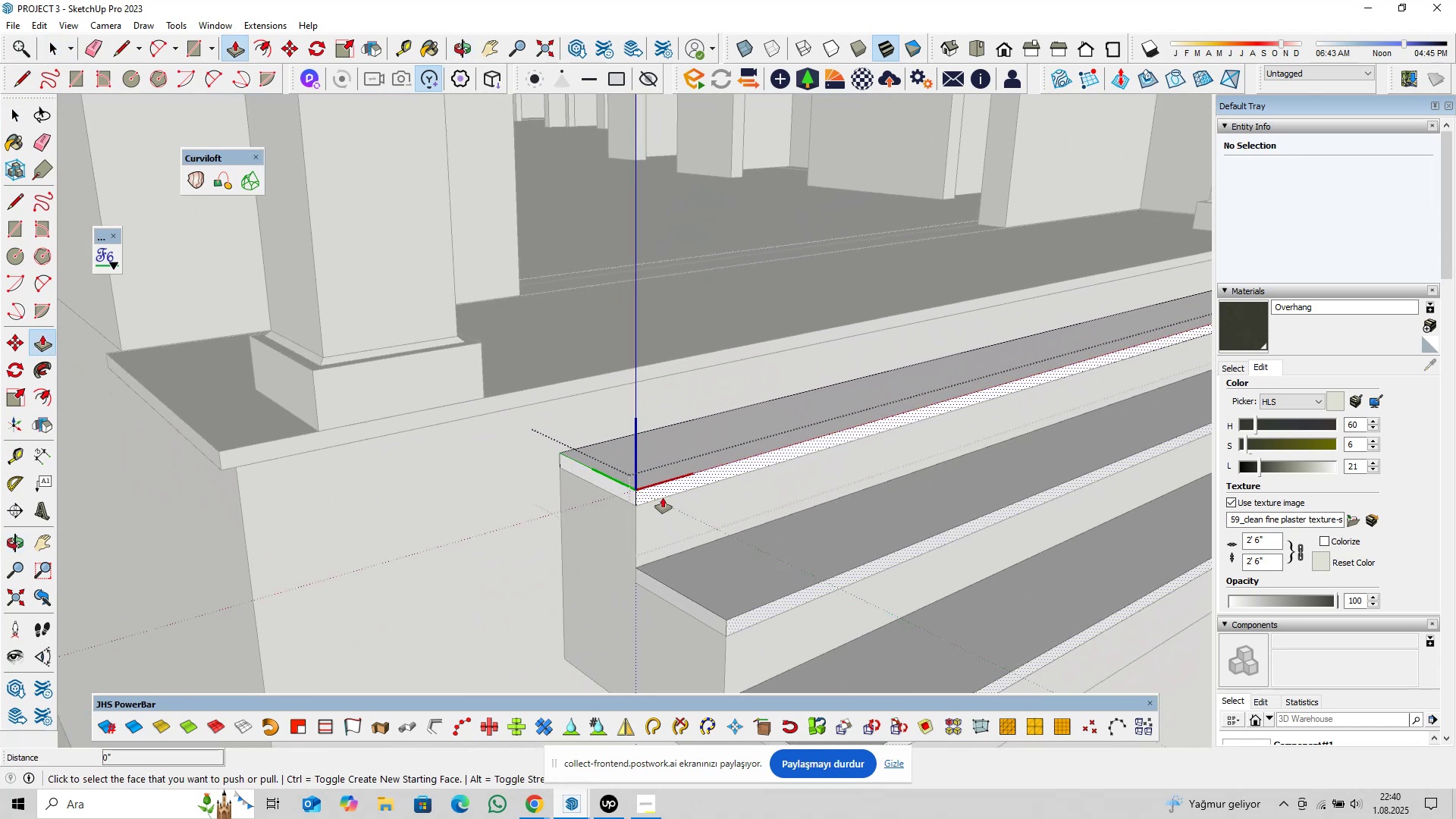 
left_click([663, 497])
 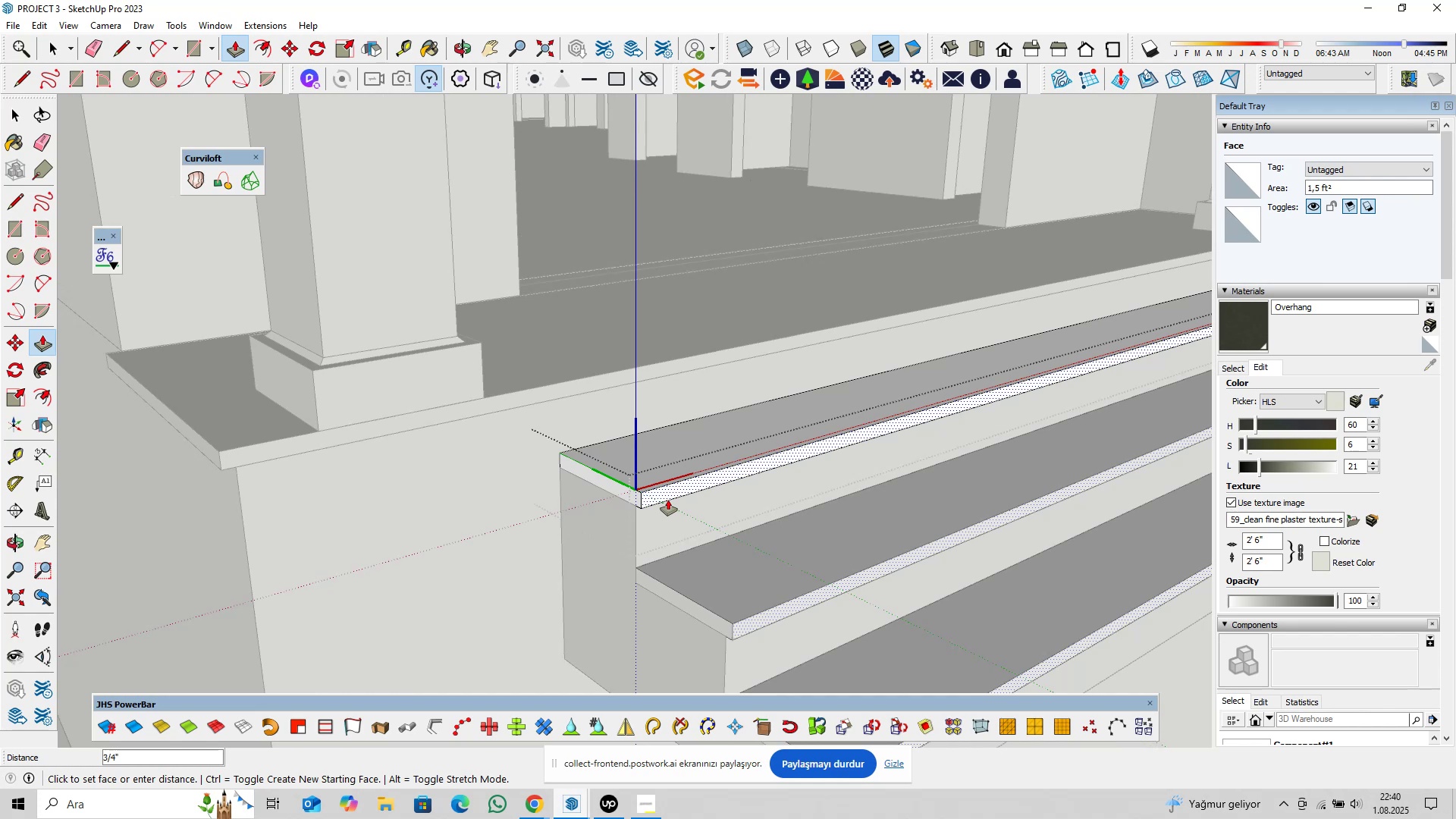 
type( pl)
 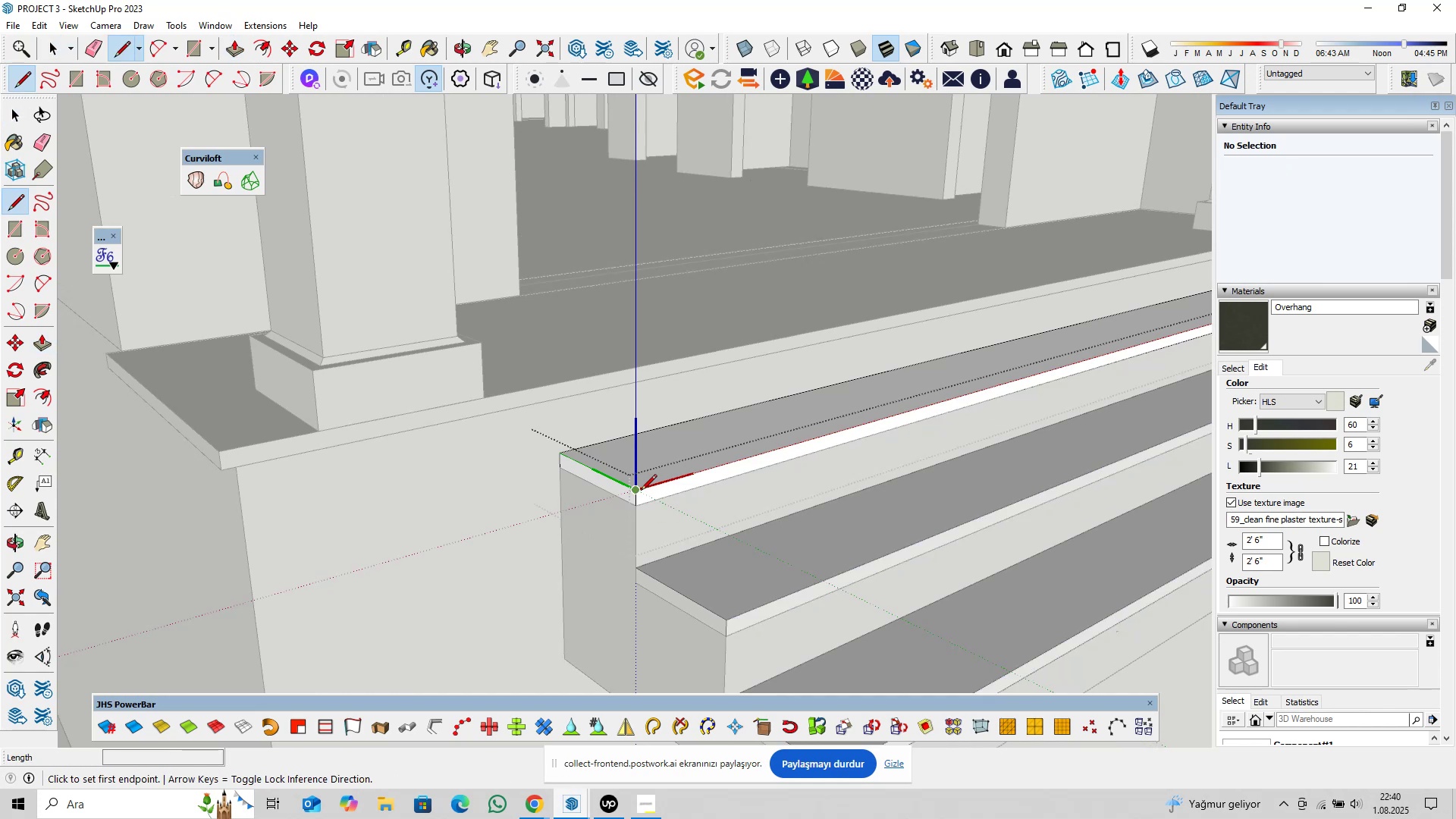 
left_click([639, 491])
 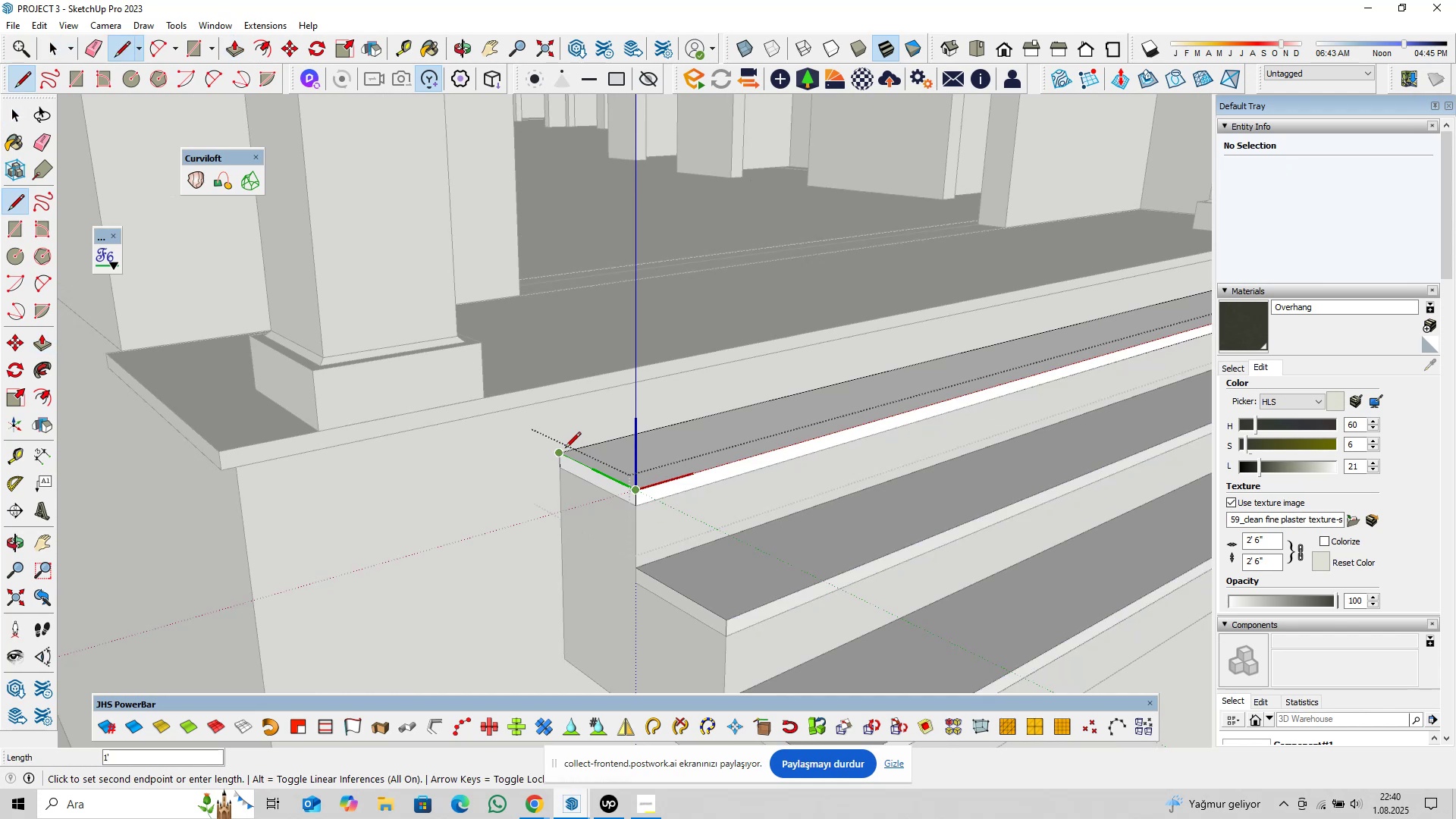 
key(Space)
 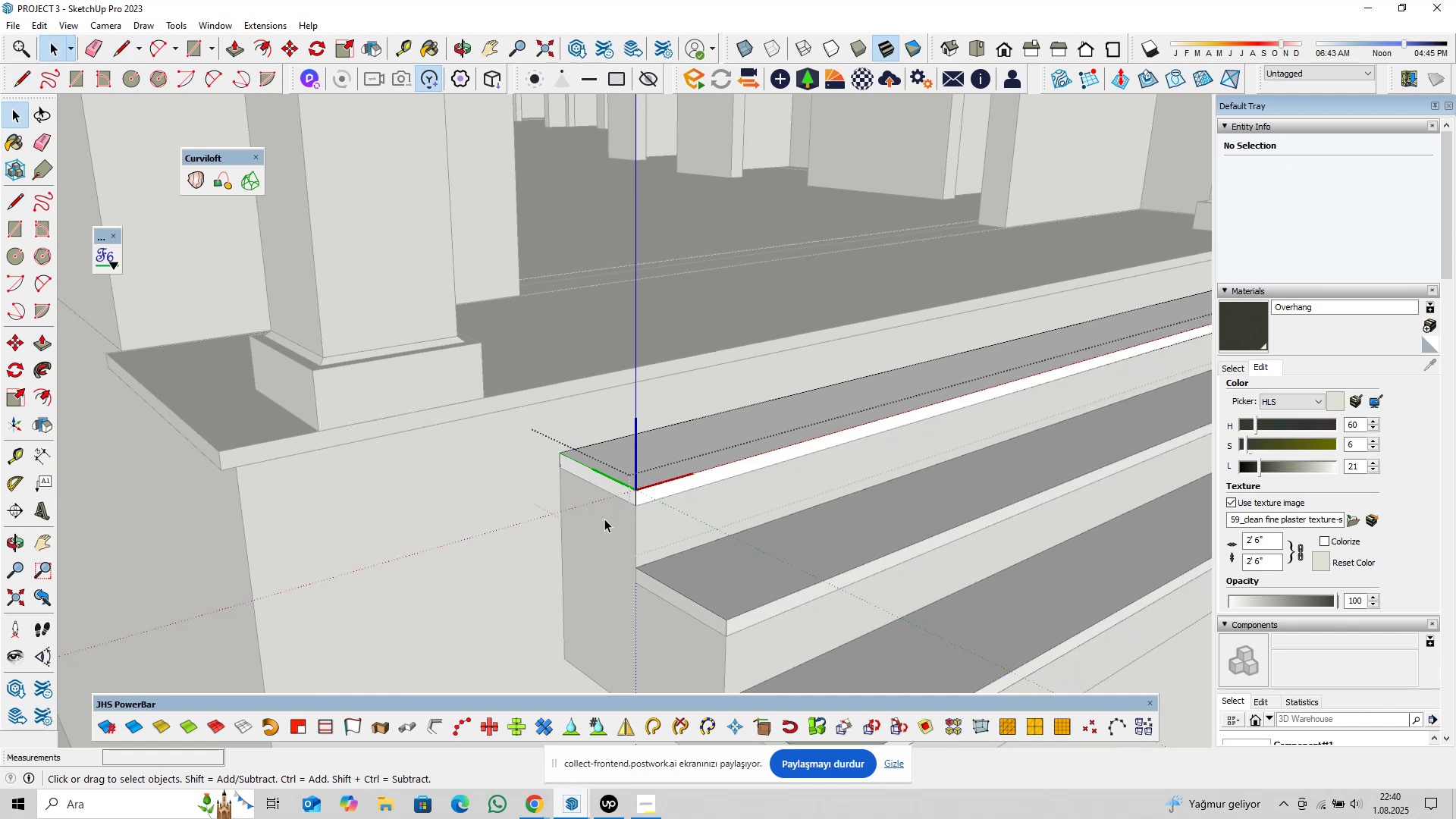 
key(P)
 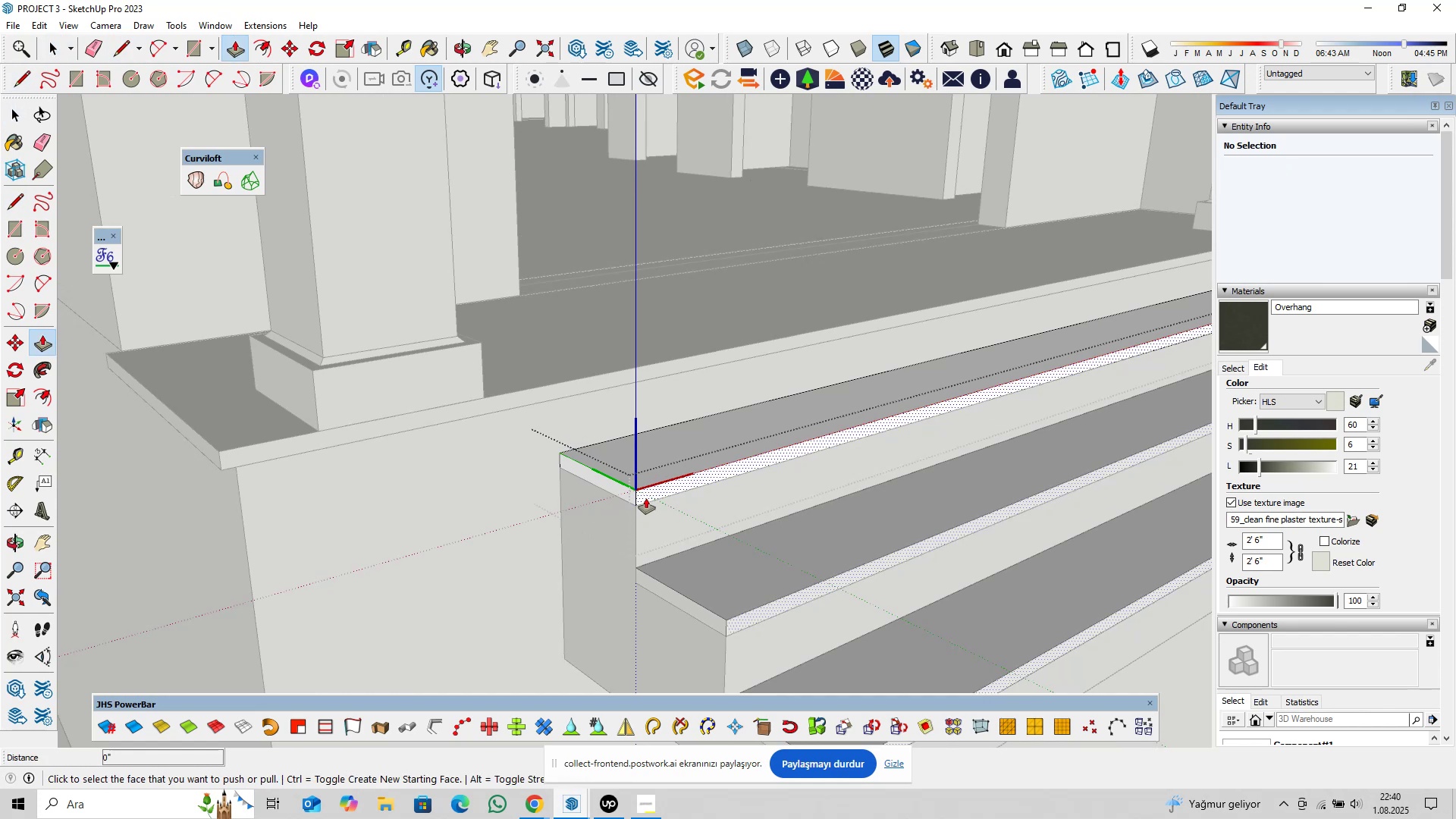 
left_click([647, 498])
 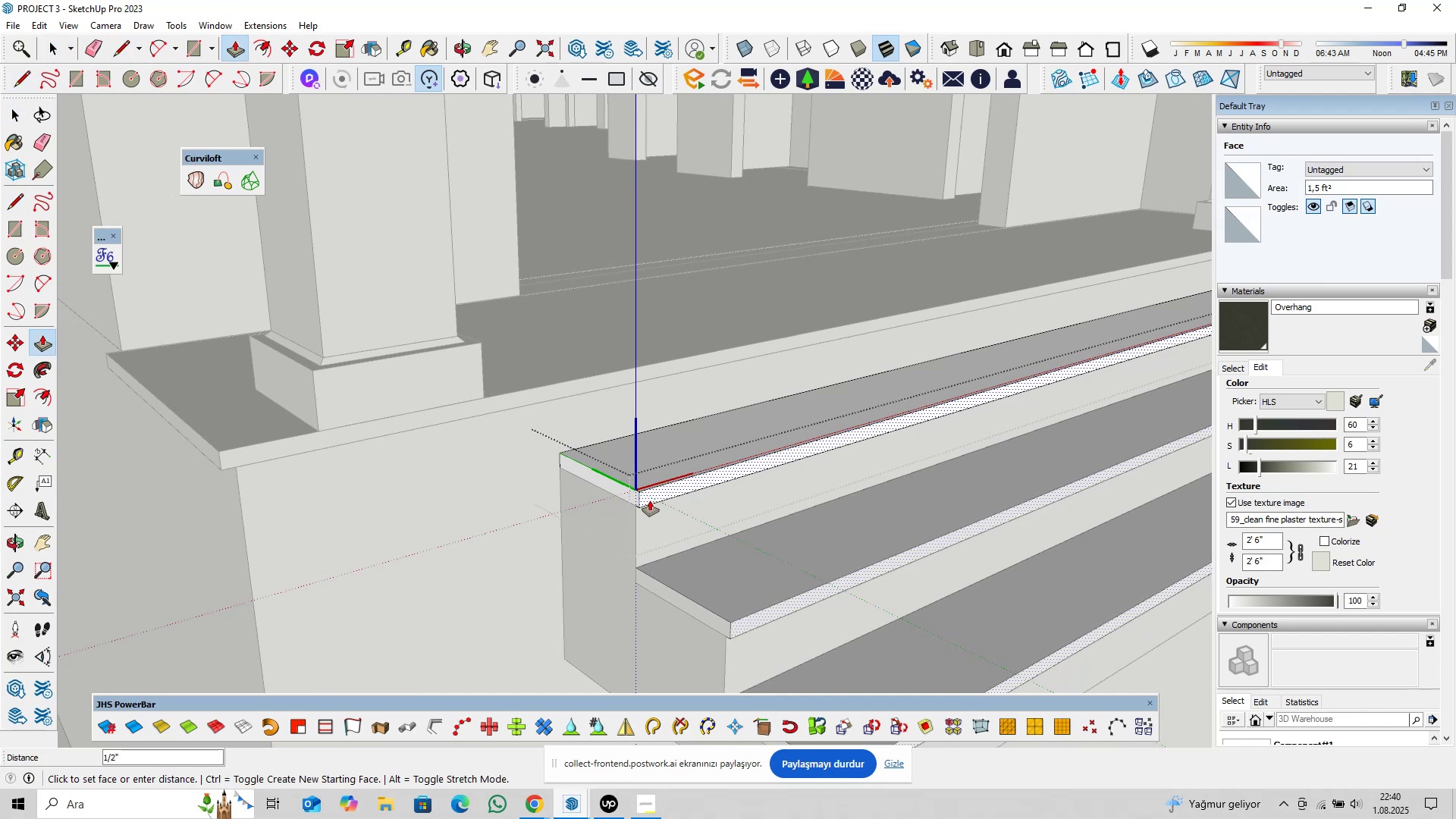 
key(1)
 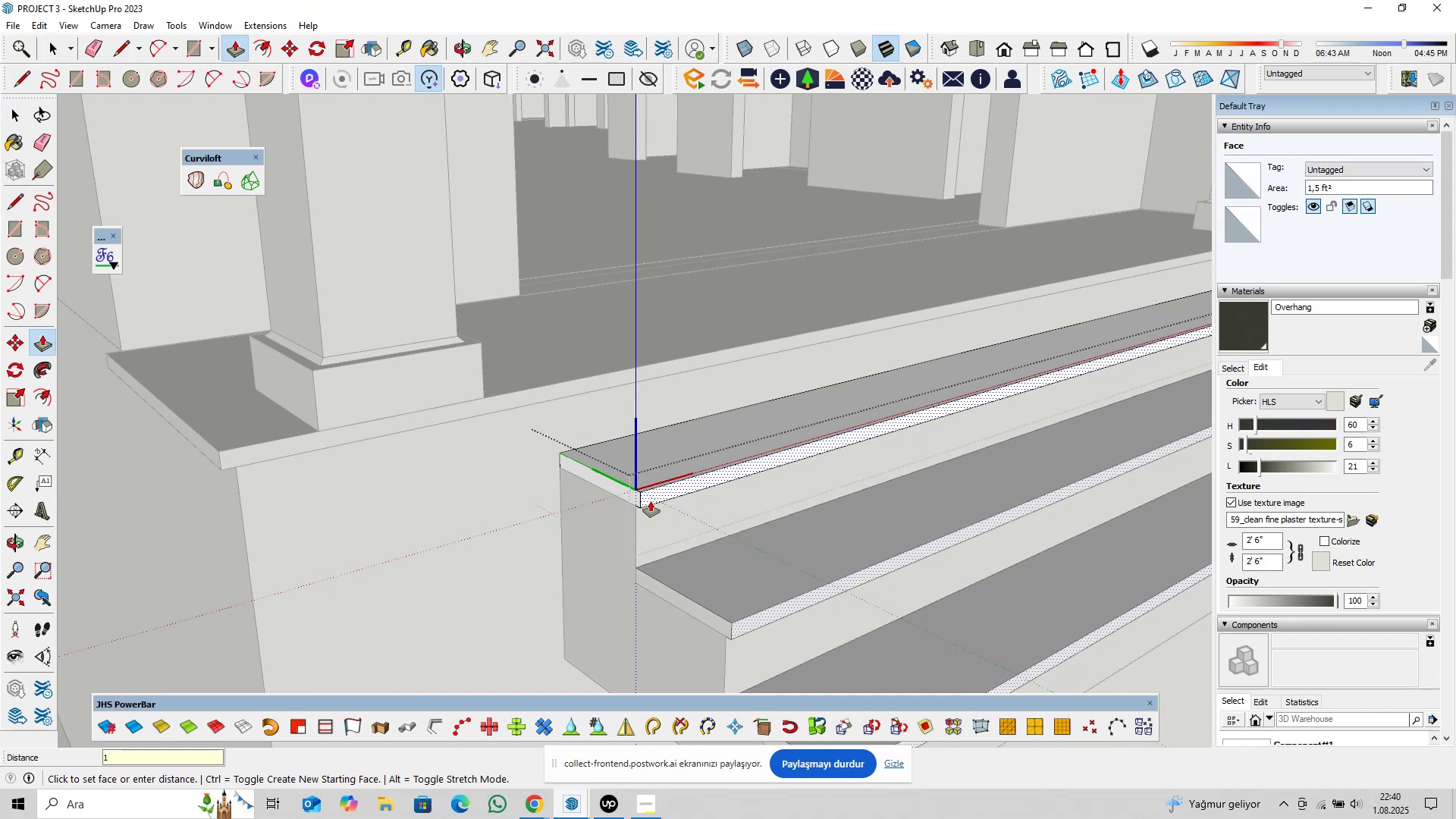 
key(Enter)
 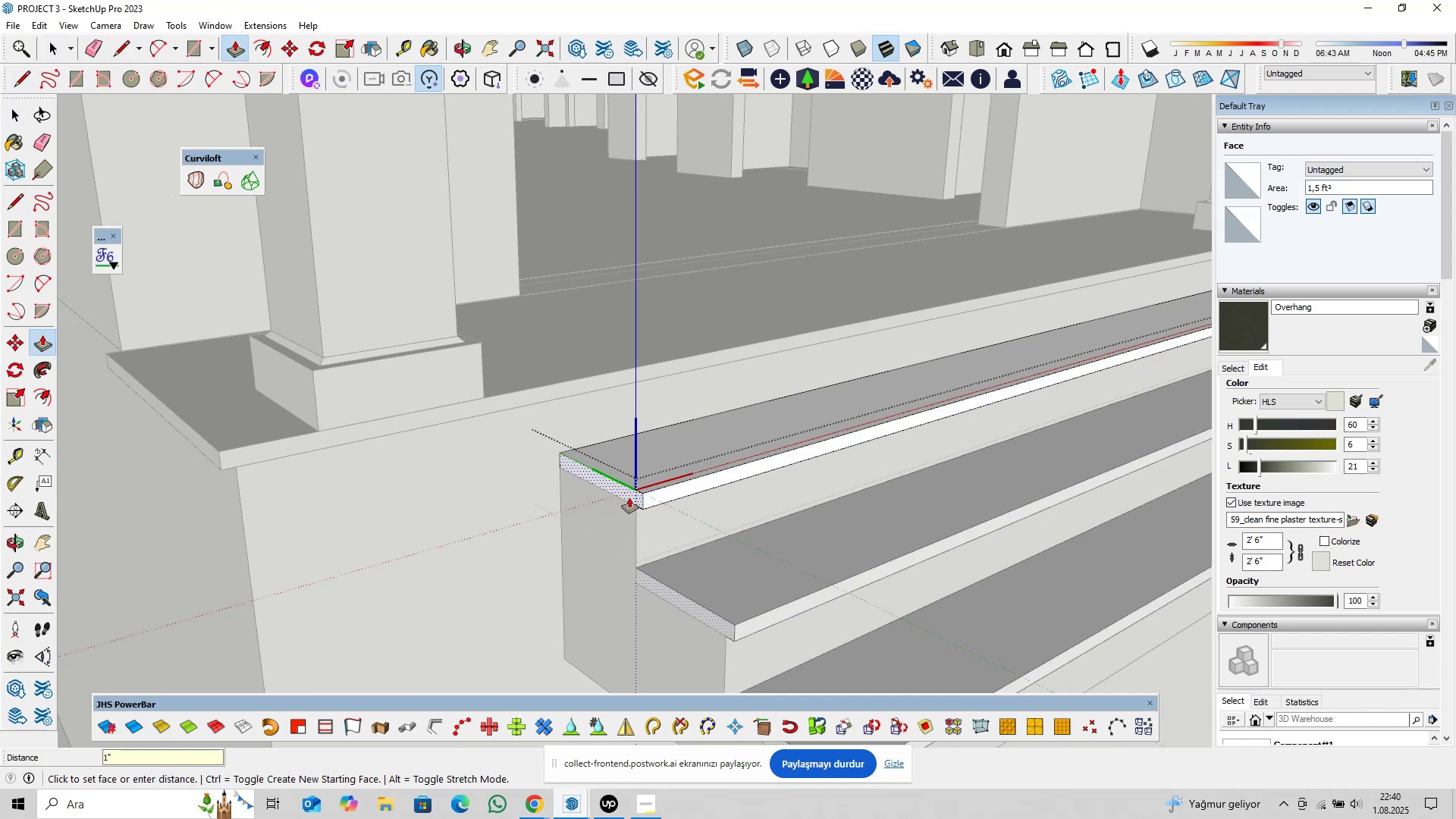 
double_click([629, 497])
 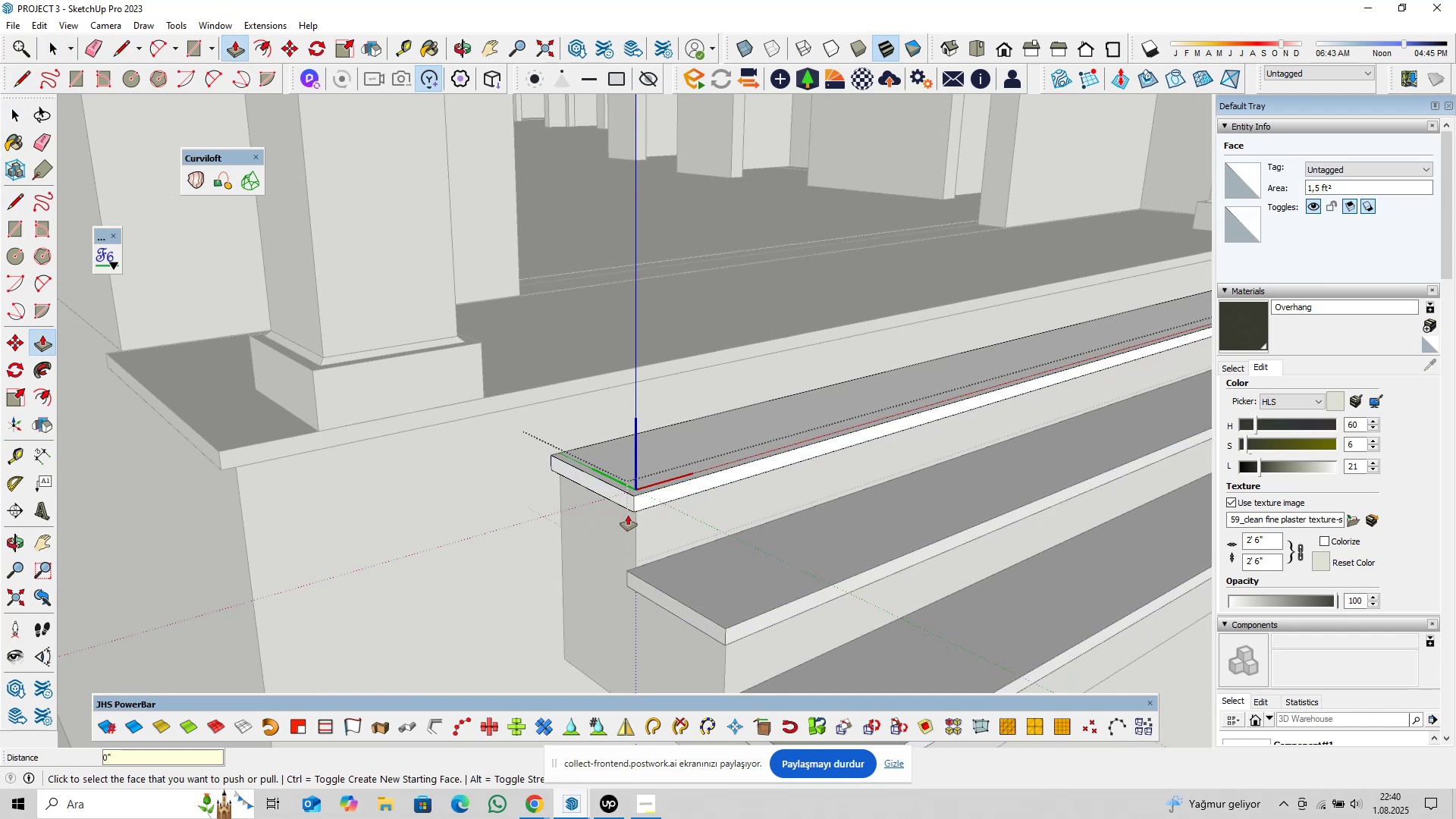 
scroll: coordinate [686, 535], scroll_direction: down, amount: 5.0
 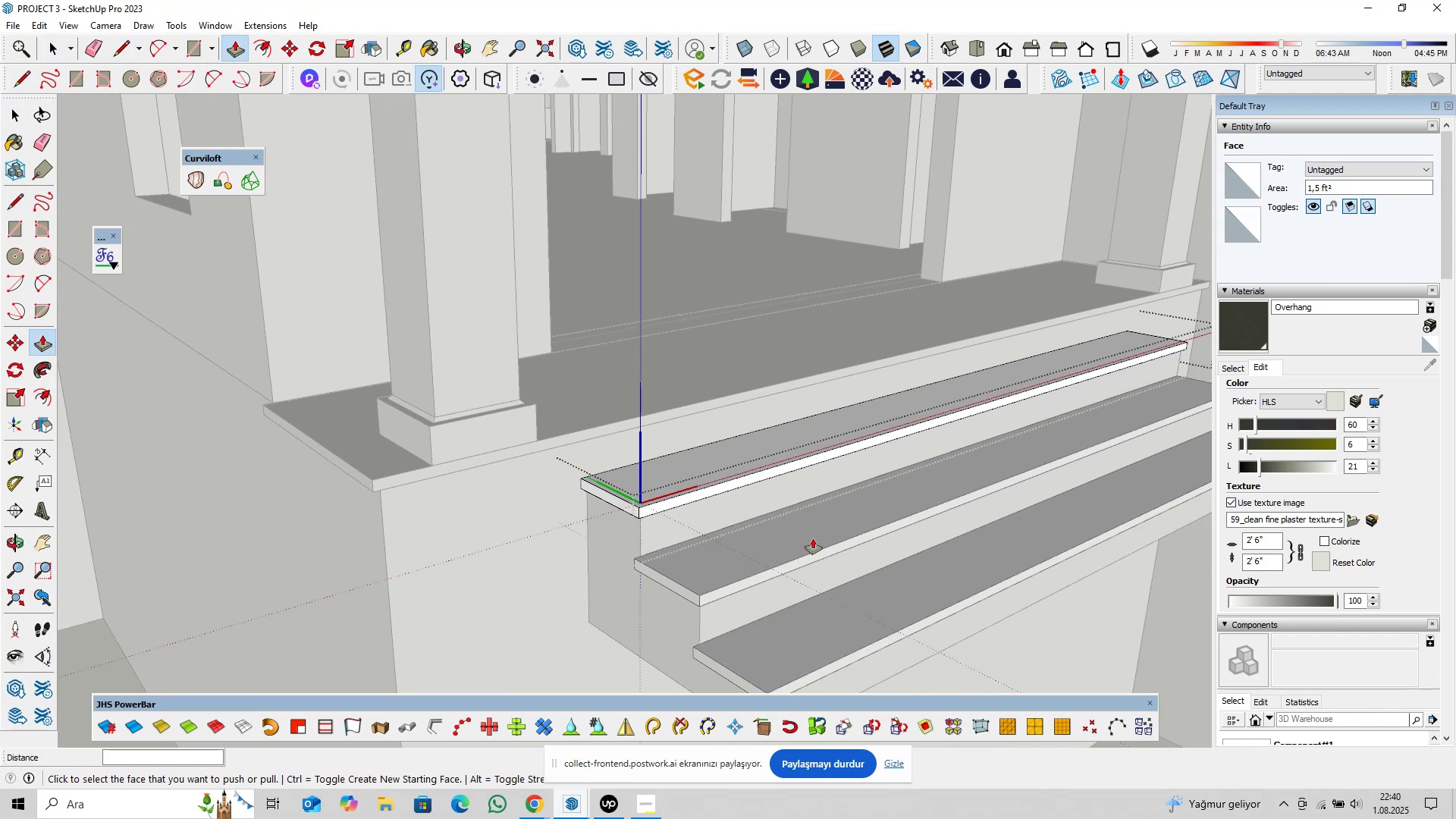 
hold_key(key=ShiftLeft, duration=0.32)
 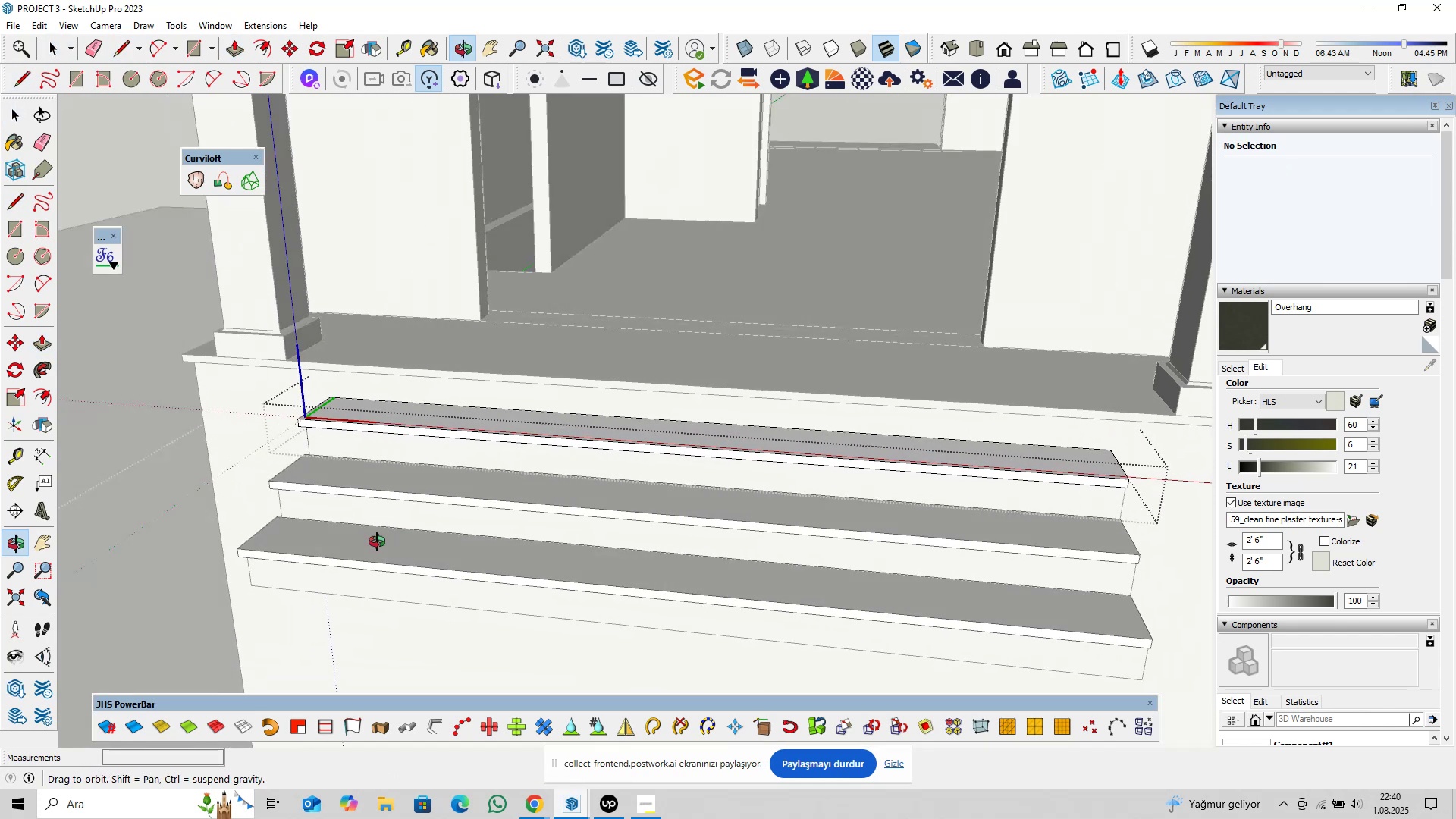 
hold_key(key=ShiftLeft, duration=0.38)
 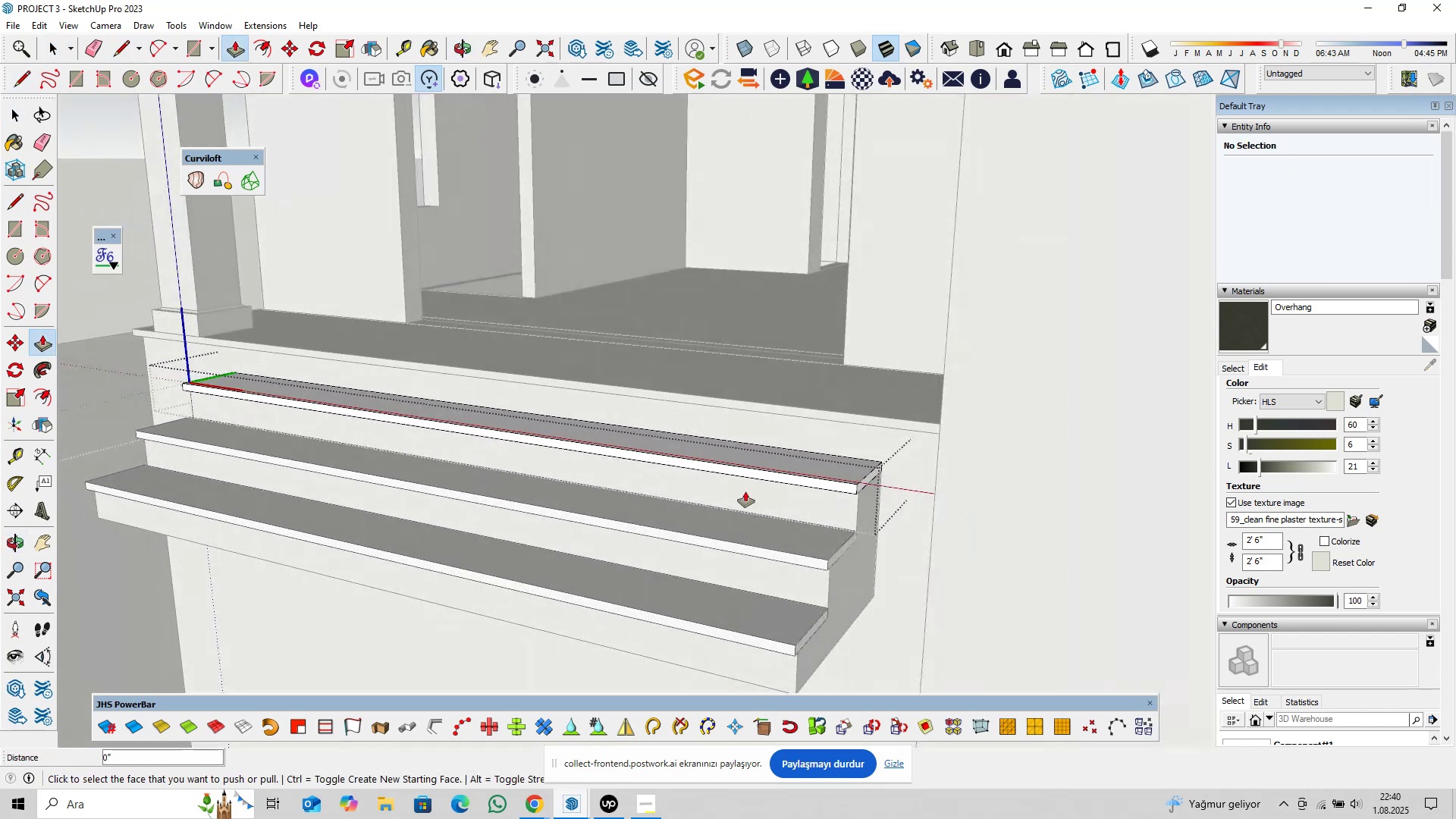 
scroll: coordinate [870, 489], scroll_direction: up, amount: 3.0
 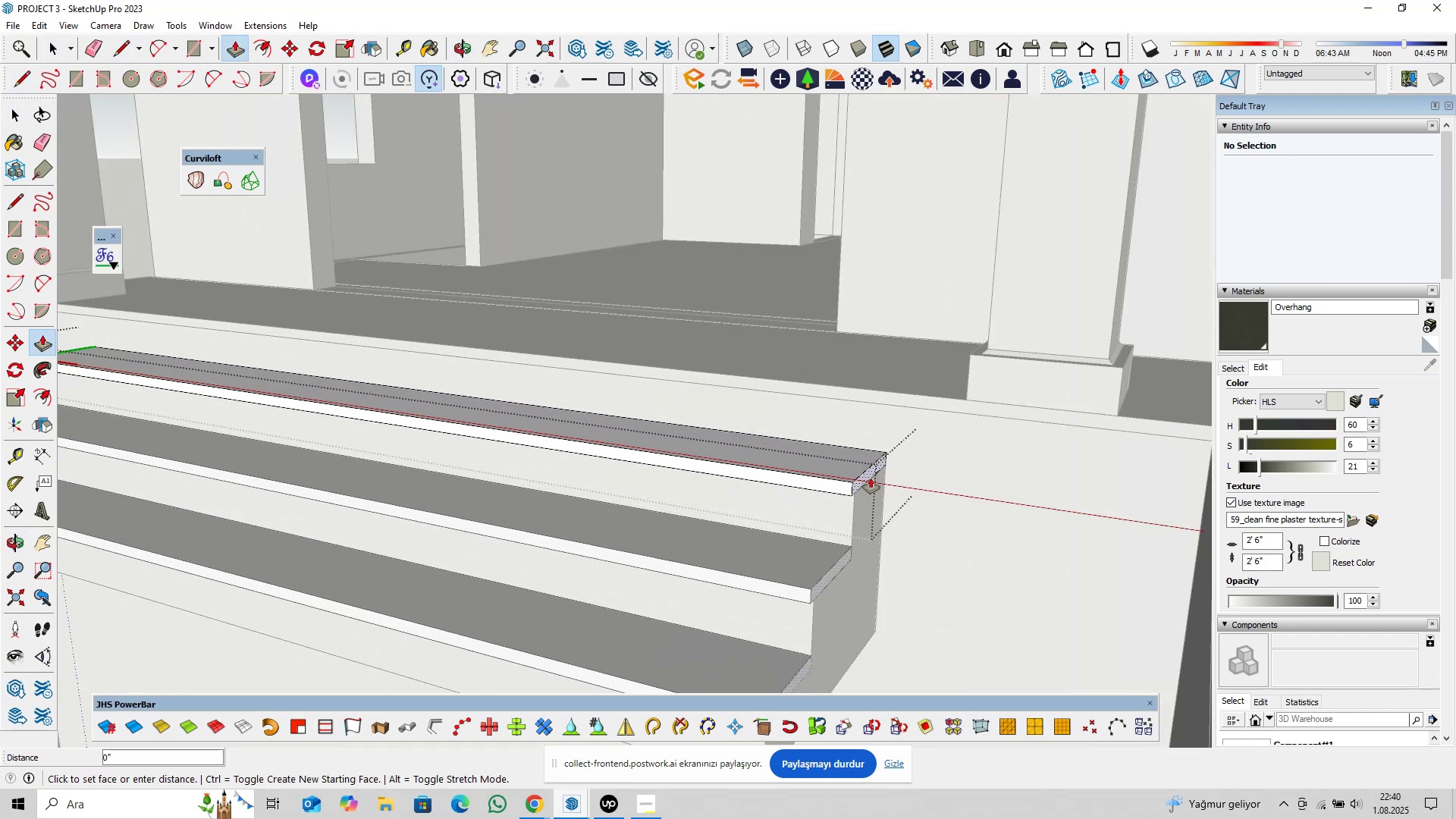 
double_click([871, 478])
 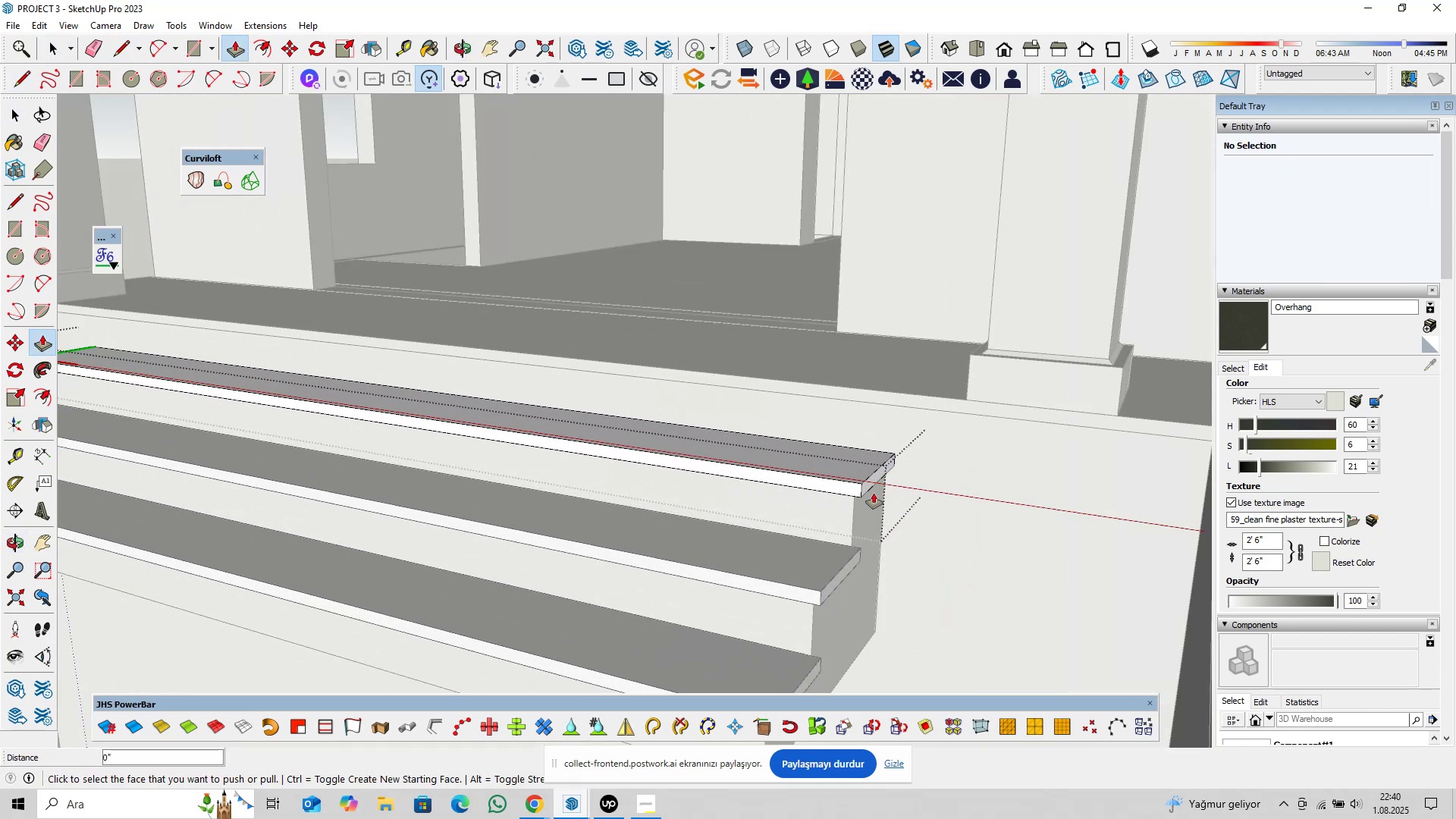 
scroll: coordinate [871, 505], scroll_direction: down, amount: 4.0
 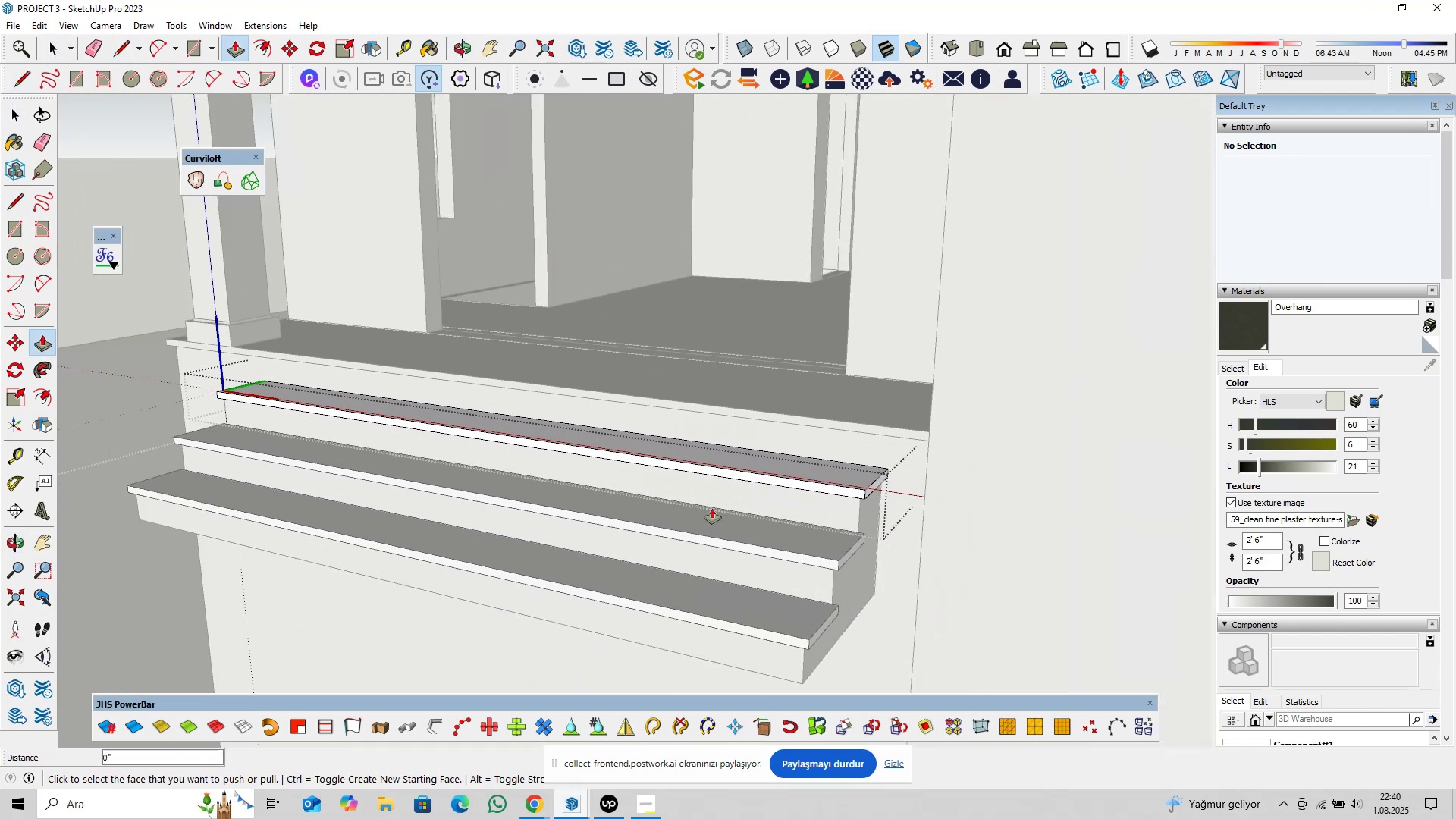 
key(Space)
 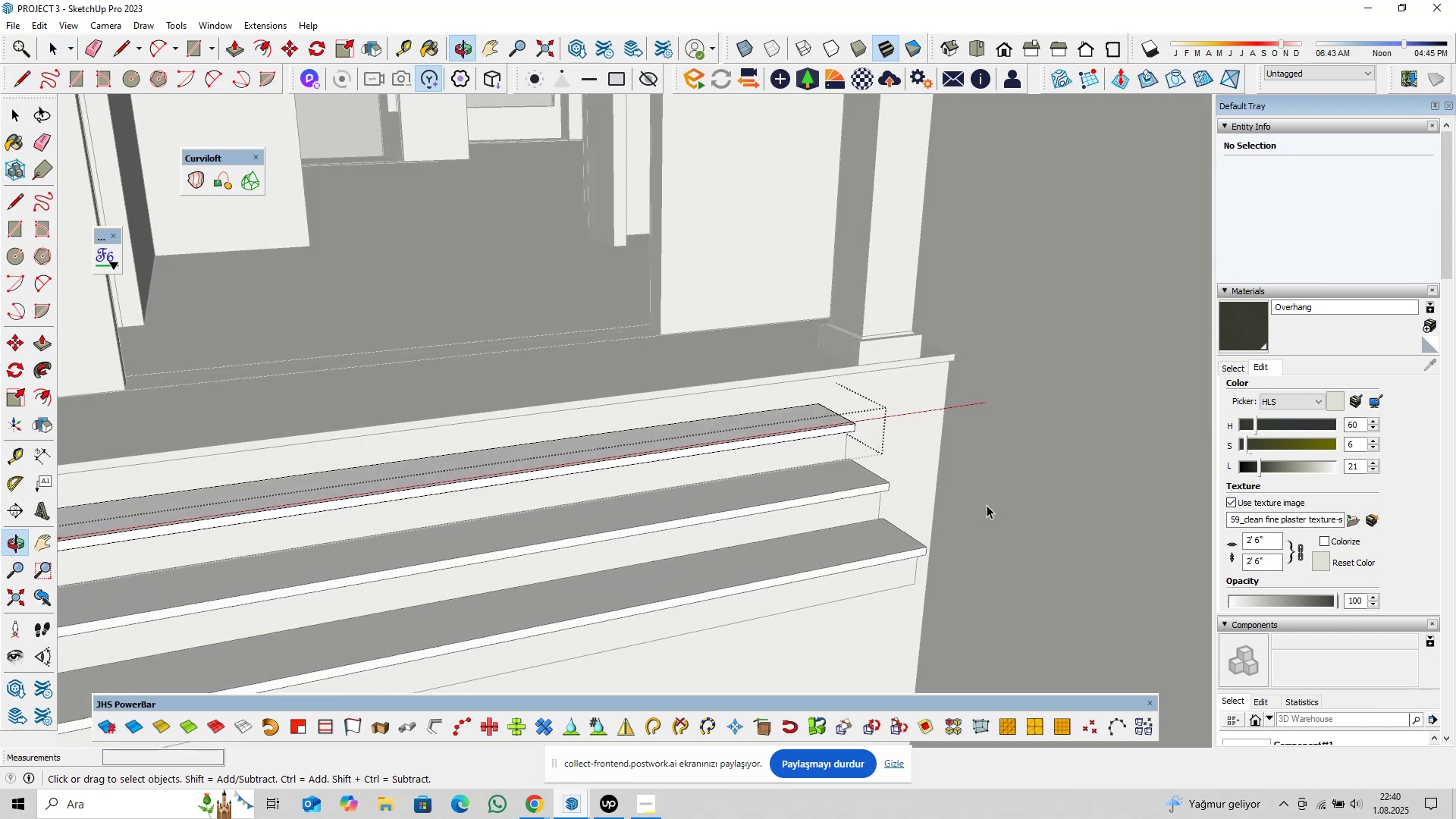 
scroll: coordinate [728, 476], scroll_direction: down, amount: 11.0
 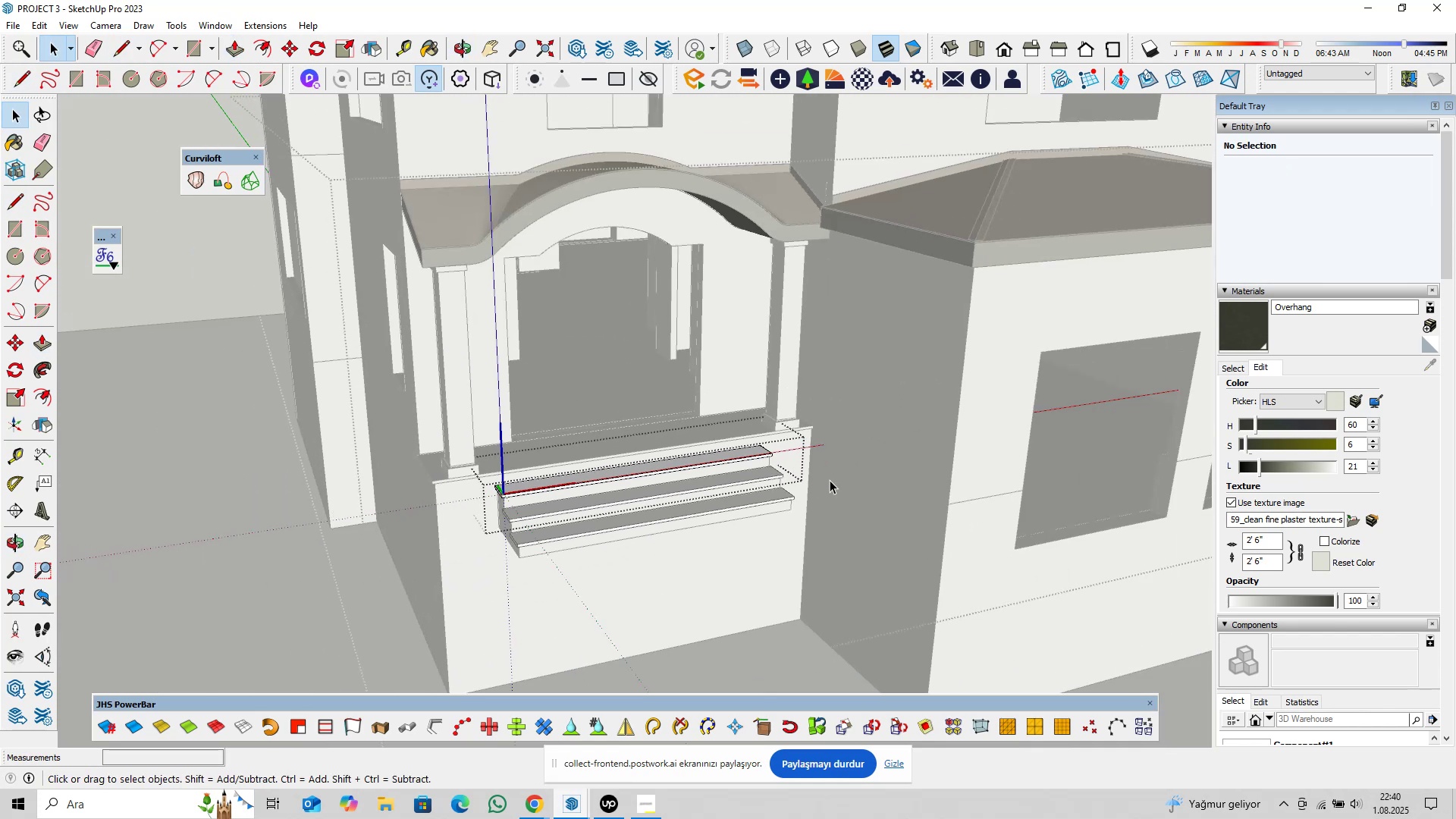 
key(Shift+ShiftLeft)
 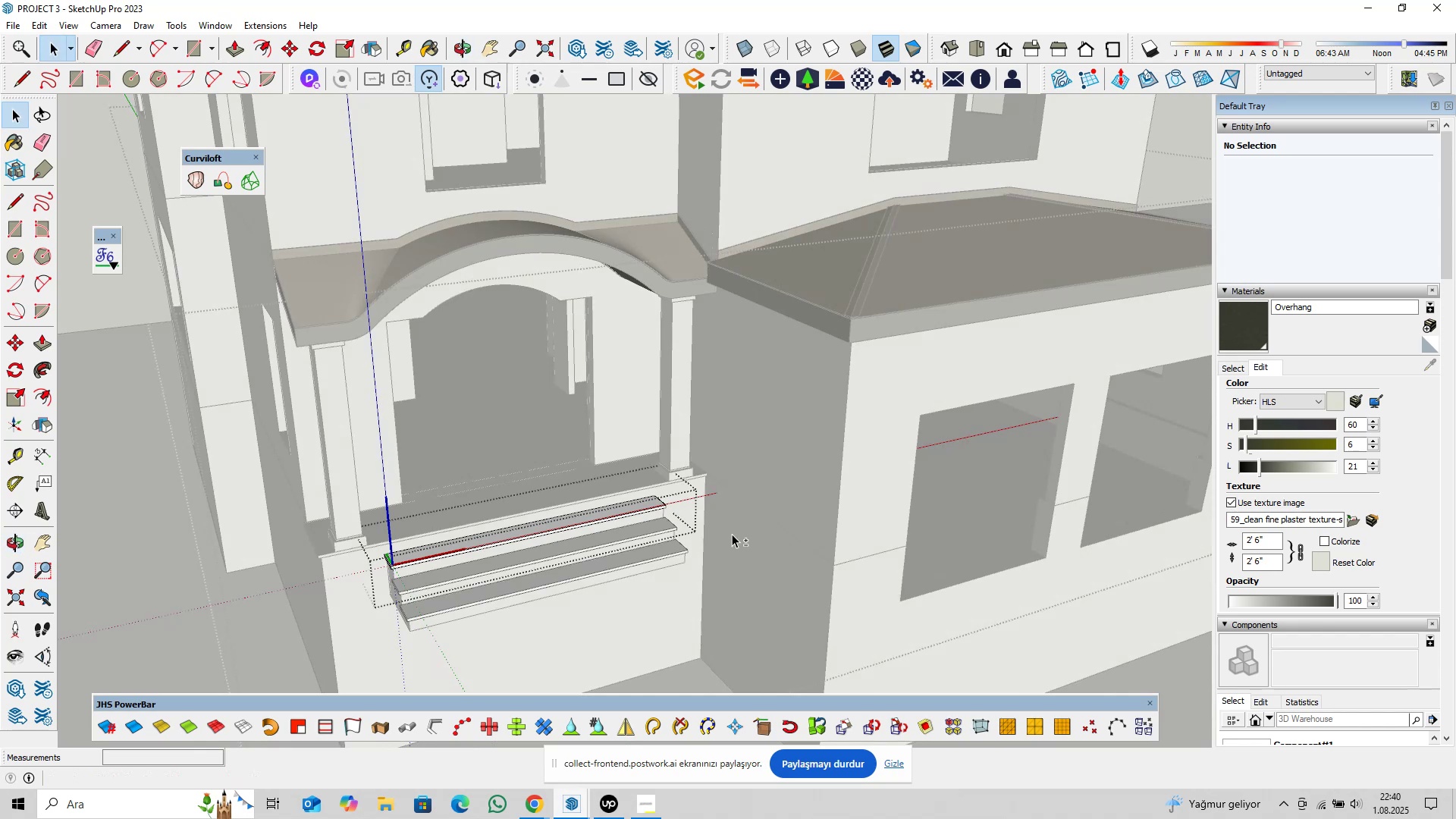 
scroll: coordinate [758, 540], scroll_direction: down, amount: 4.0
 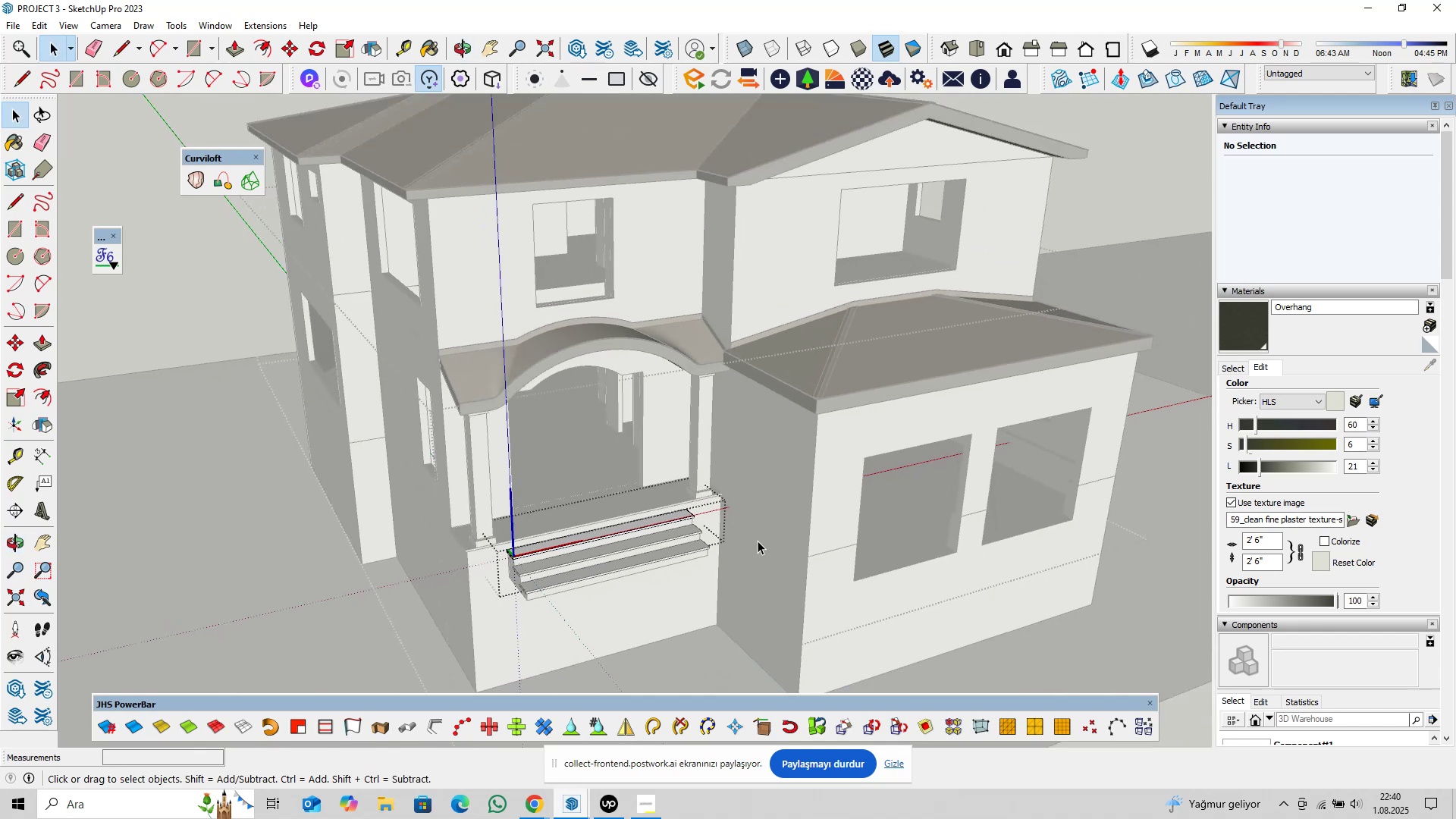 
key(Escape)
 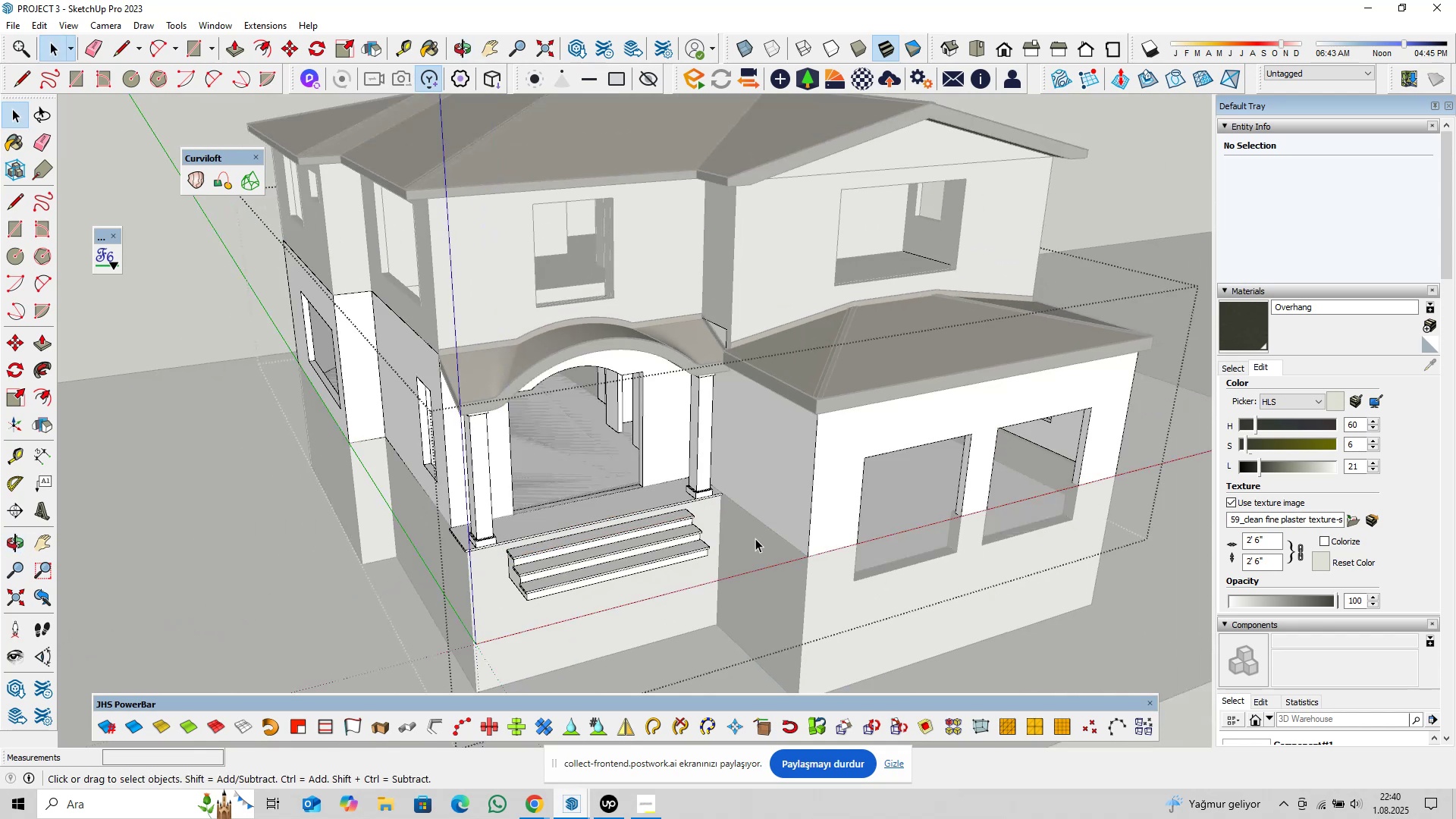 
key(Escape)
 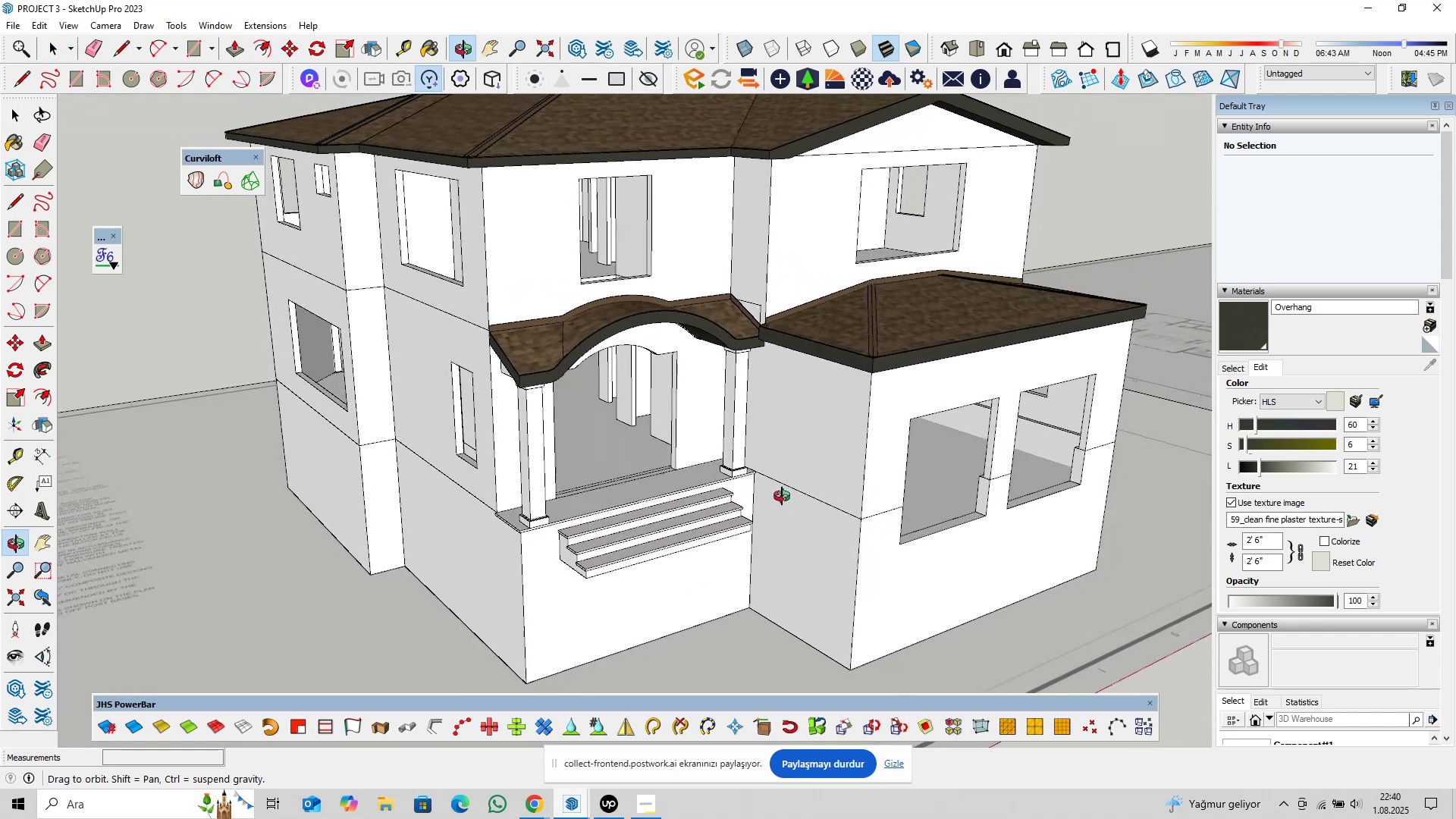 
hold_key(key=ShiftLeft, duration=0.52)
 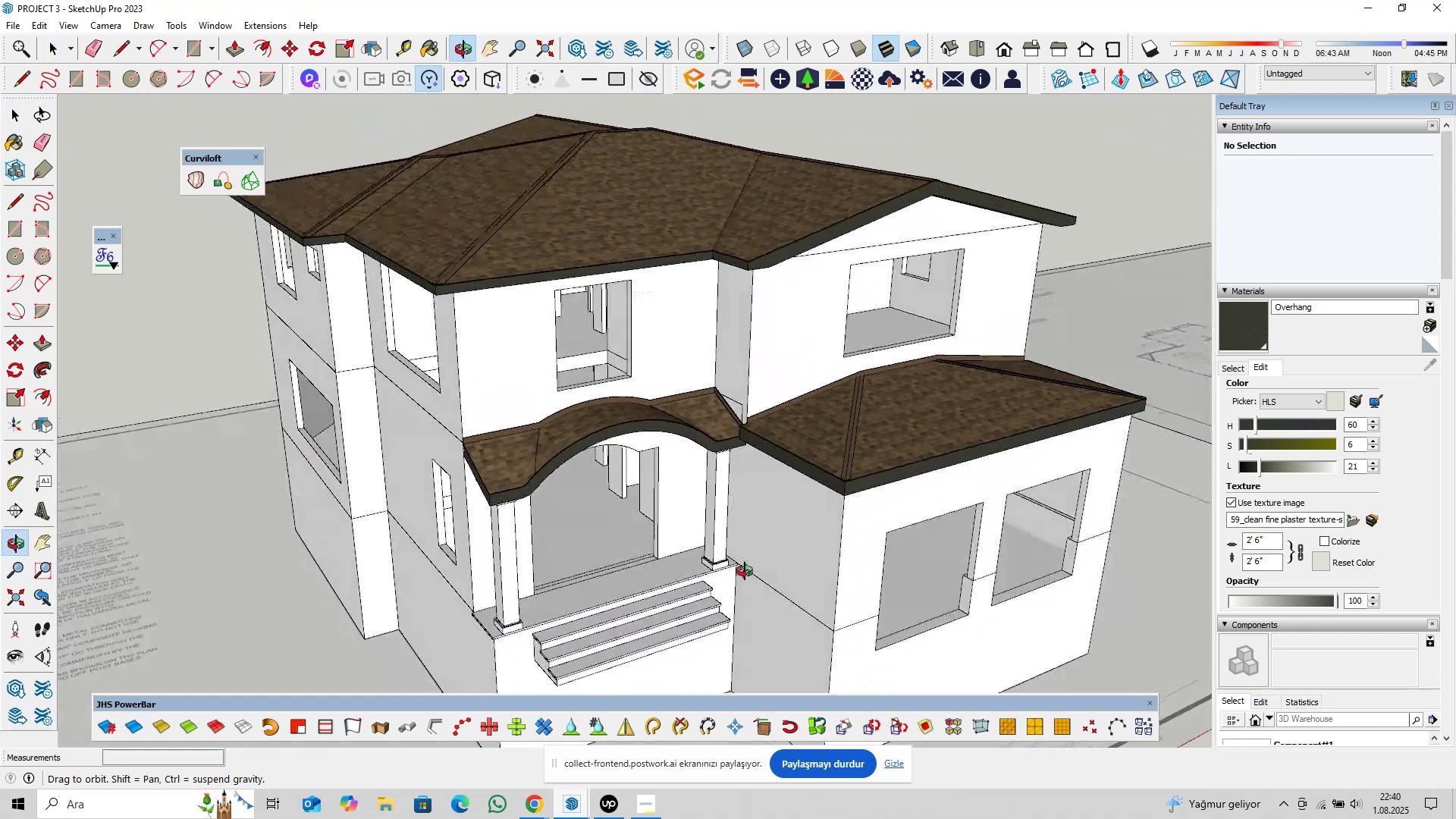 
wait(6.1)
 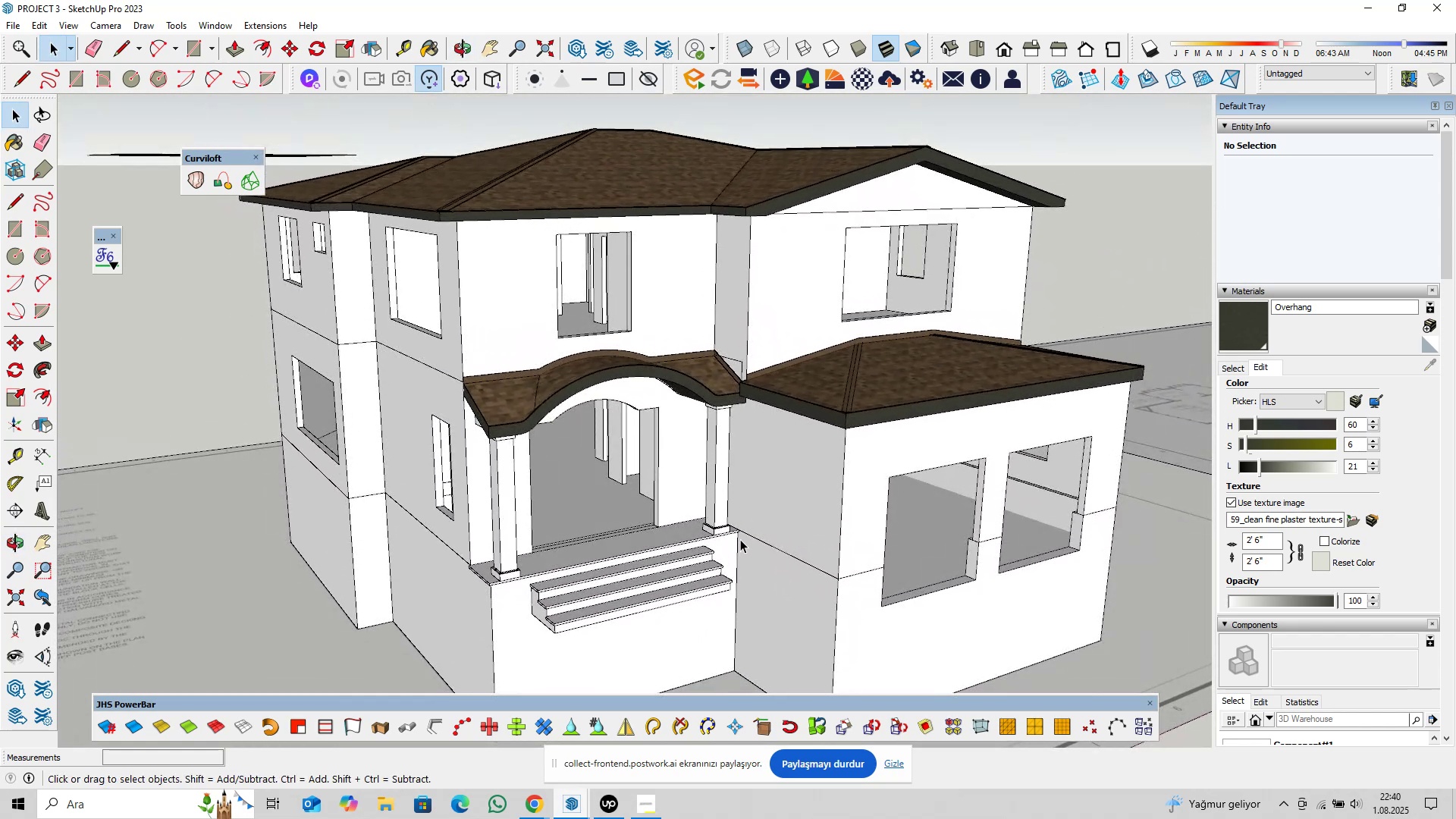 
scroll: coordinate [725, 479], scroll_direction: down, amount: 4.0
 